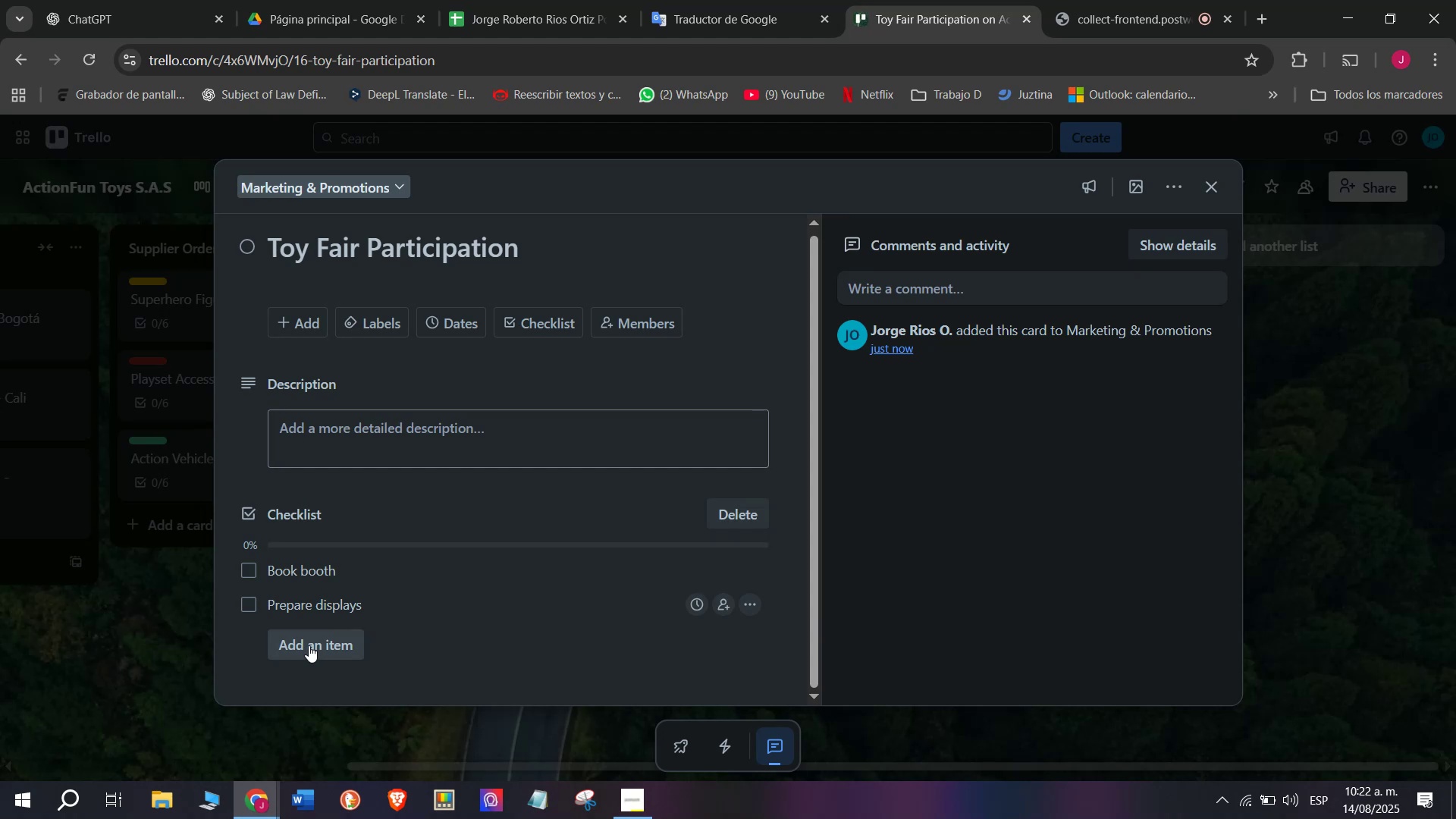 
type(Trau)
key(Backspace)
type(ins)
 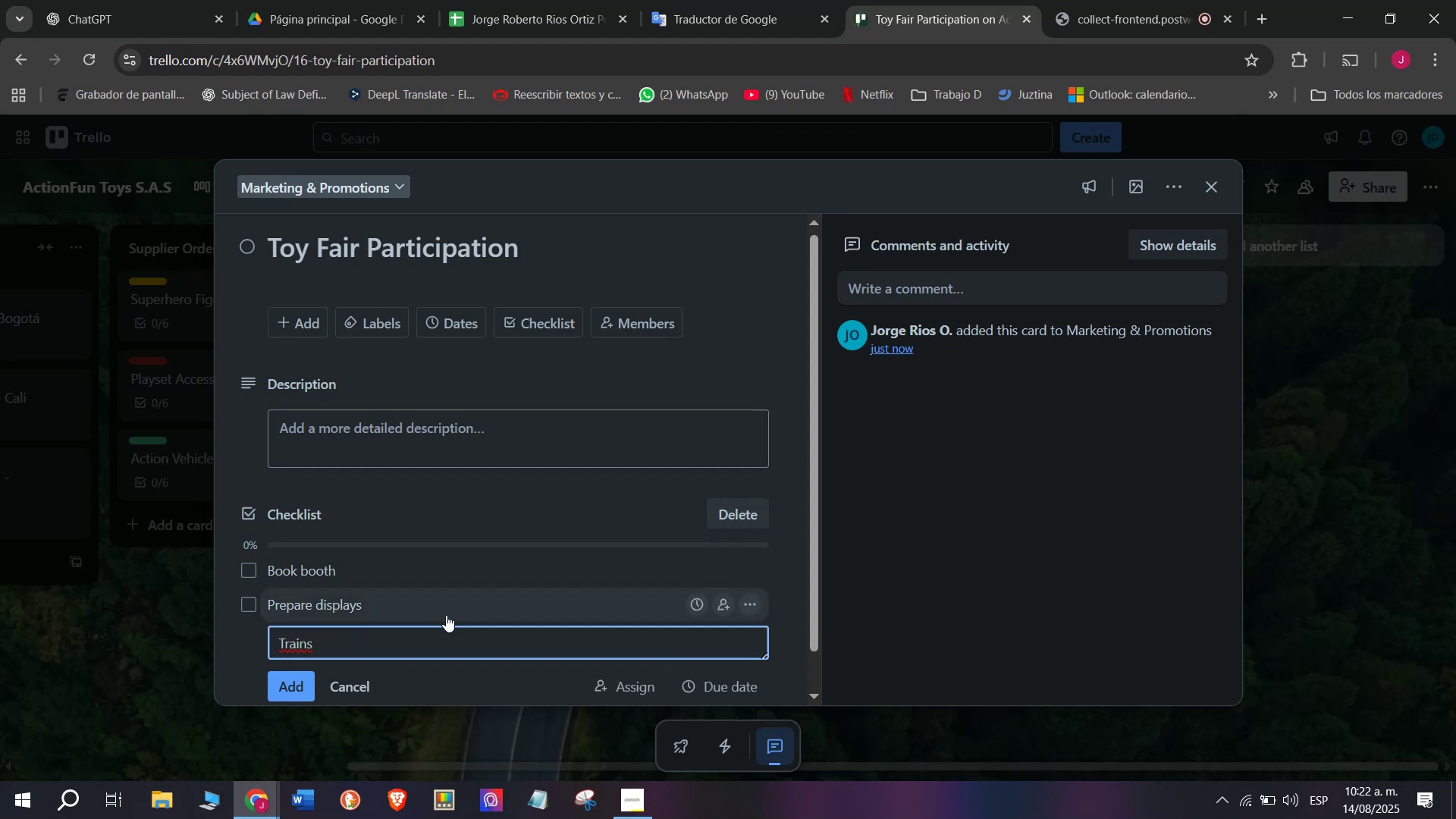 
wait(5.16)
 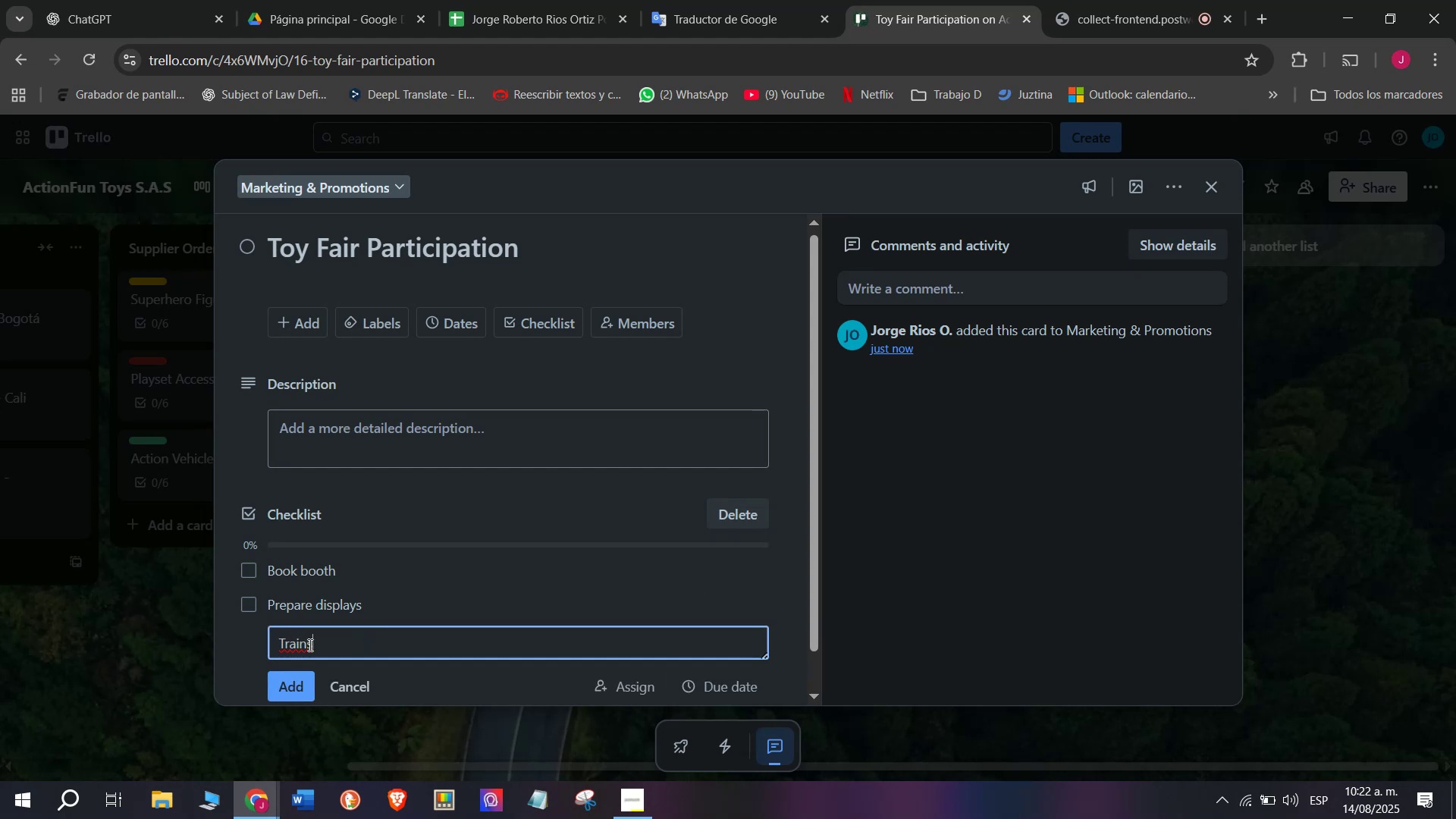 
key(Backspace)
type( sales team)
 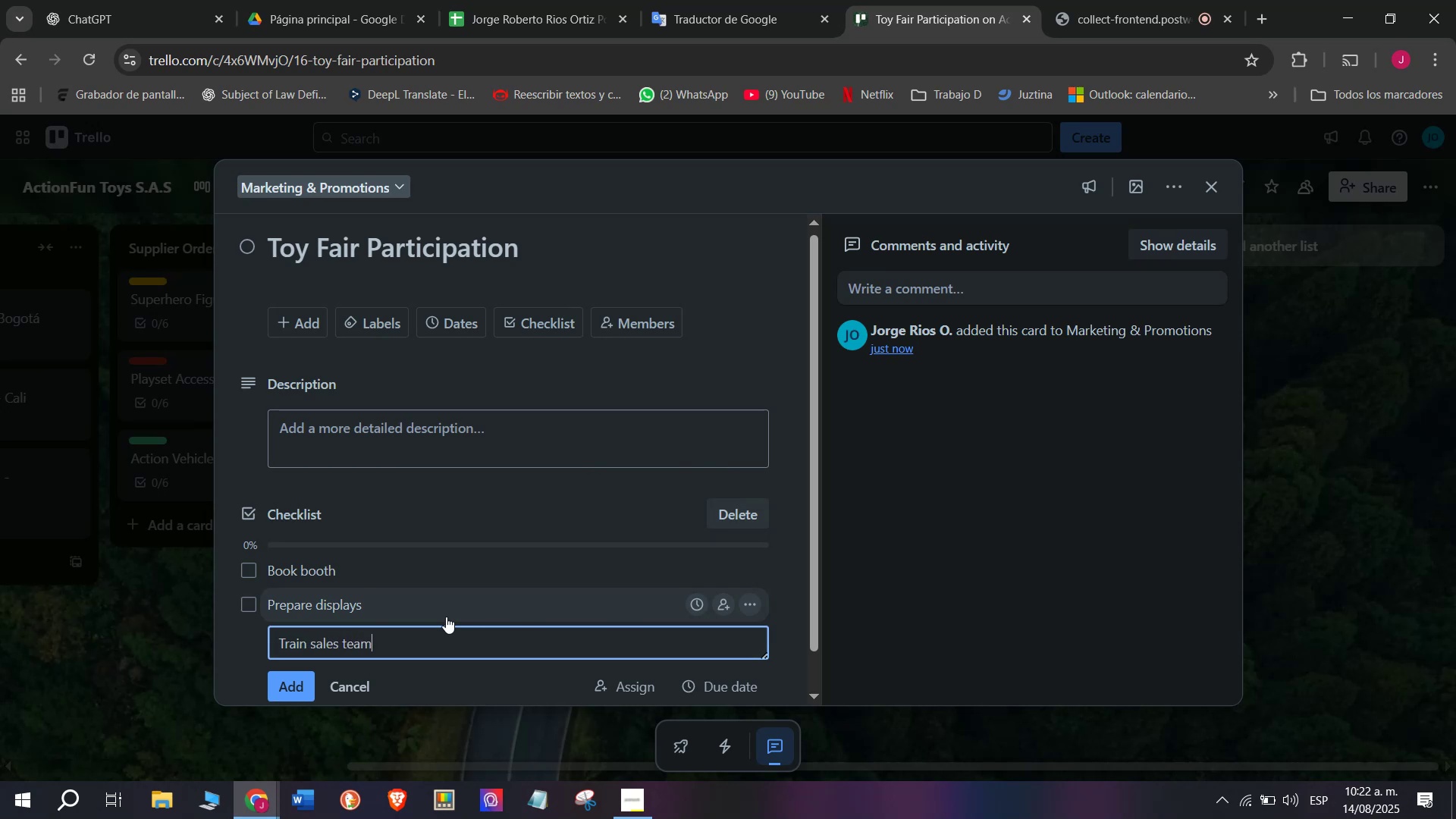 
key(Enter)
 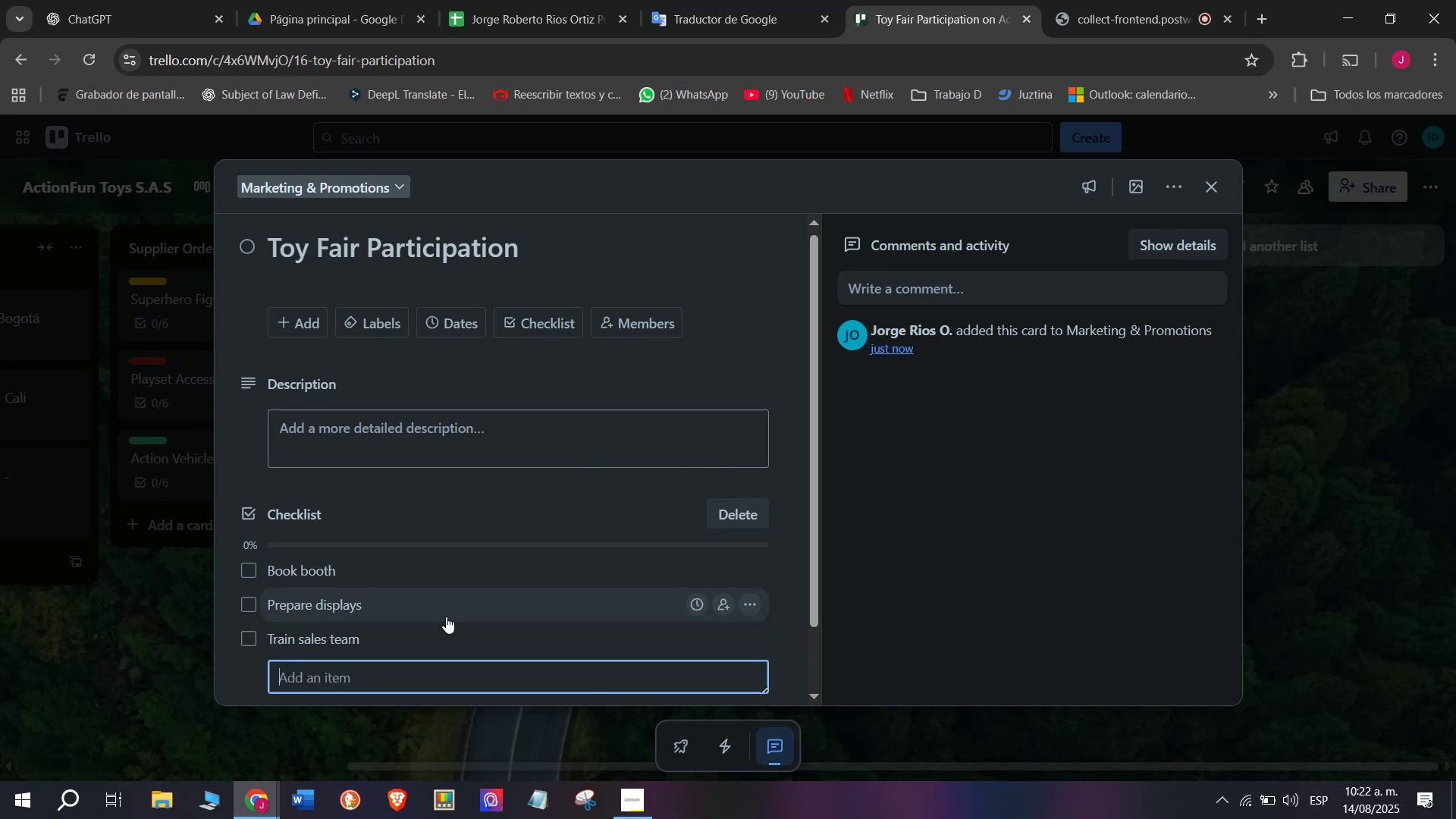 
type(Printy)
key(Backspace)
type( brou)
key(Backspace)
type(chures)
 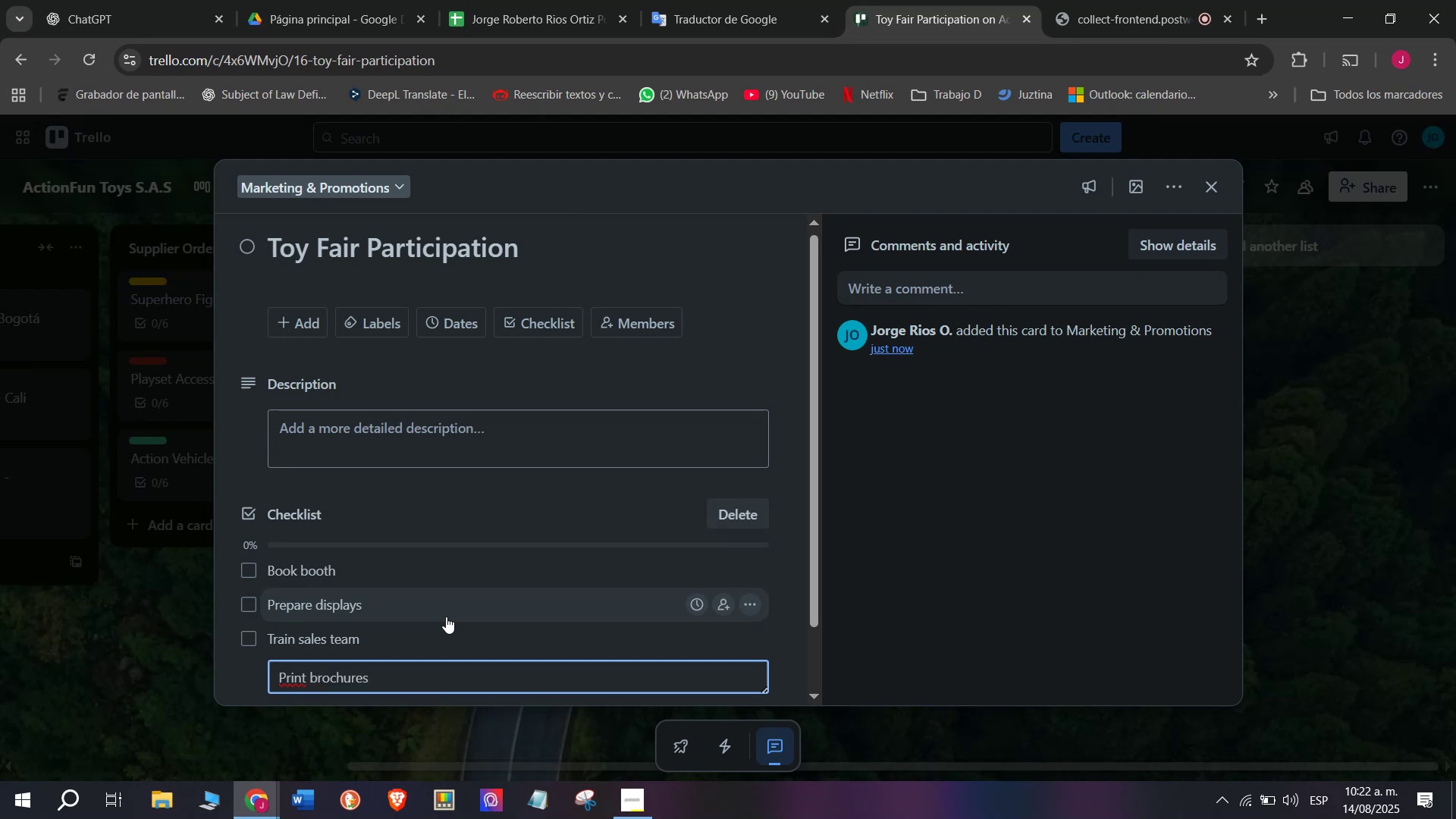 
key(Enter)
 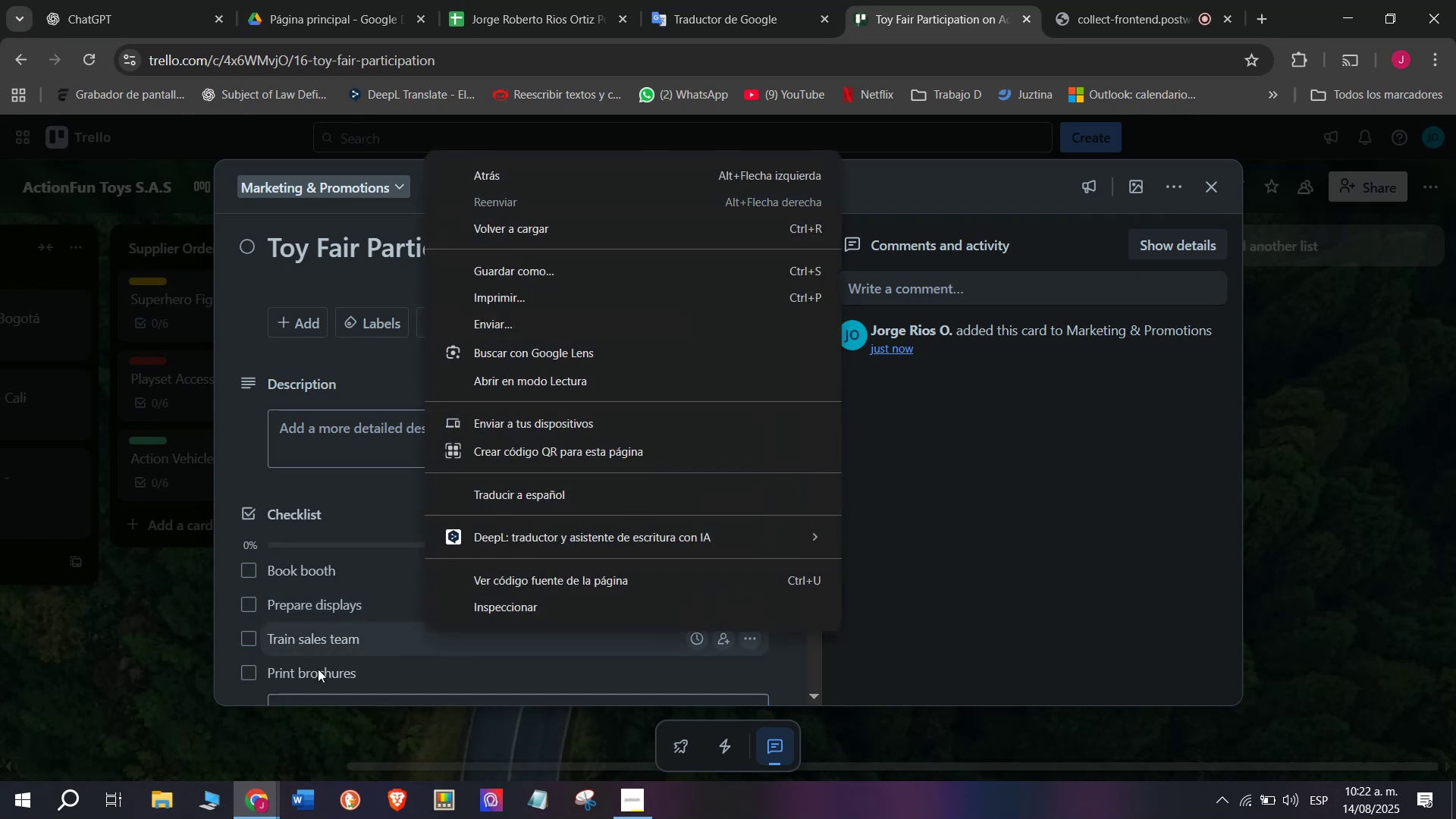 
left_click([318, 664])
 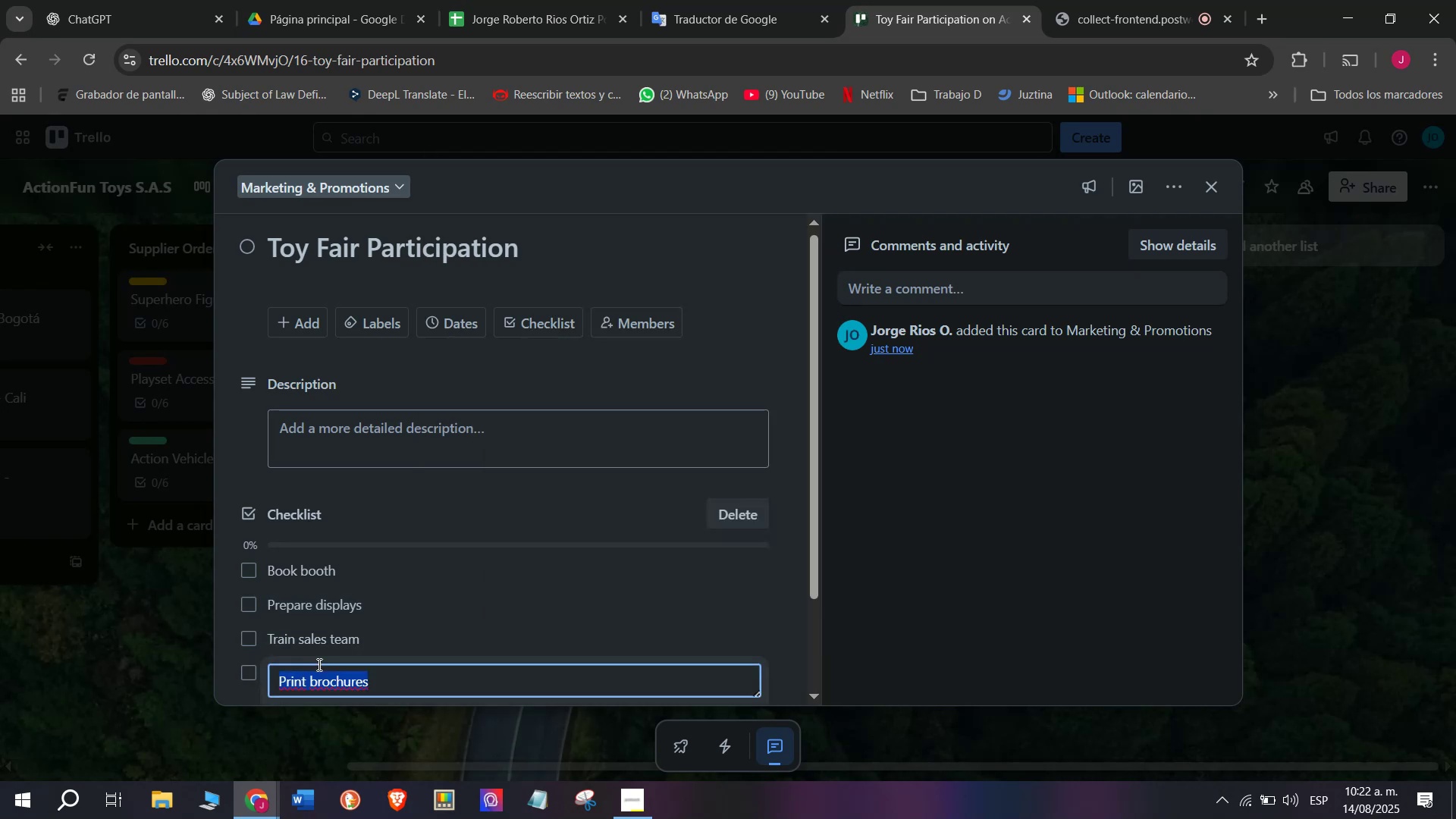 
scroll: coordinate [318, 664], scroll_direction: down, amount: 2.0
 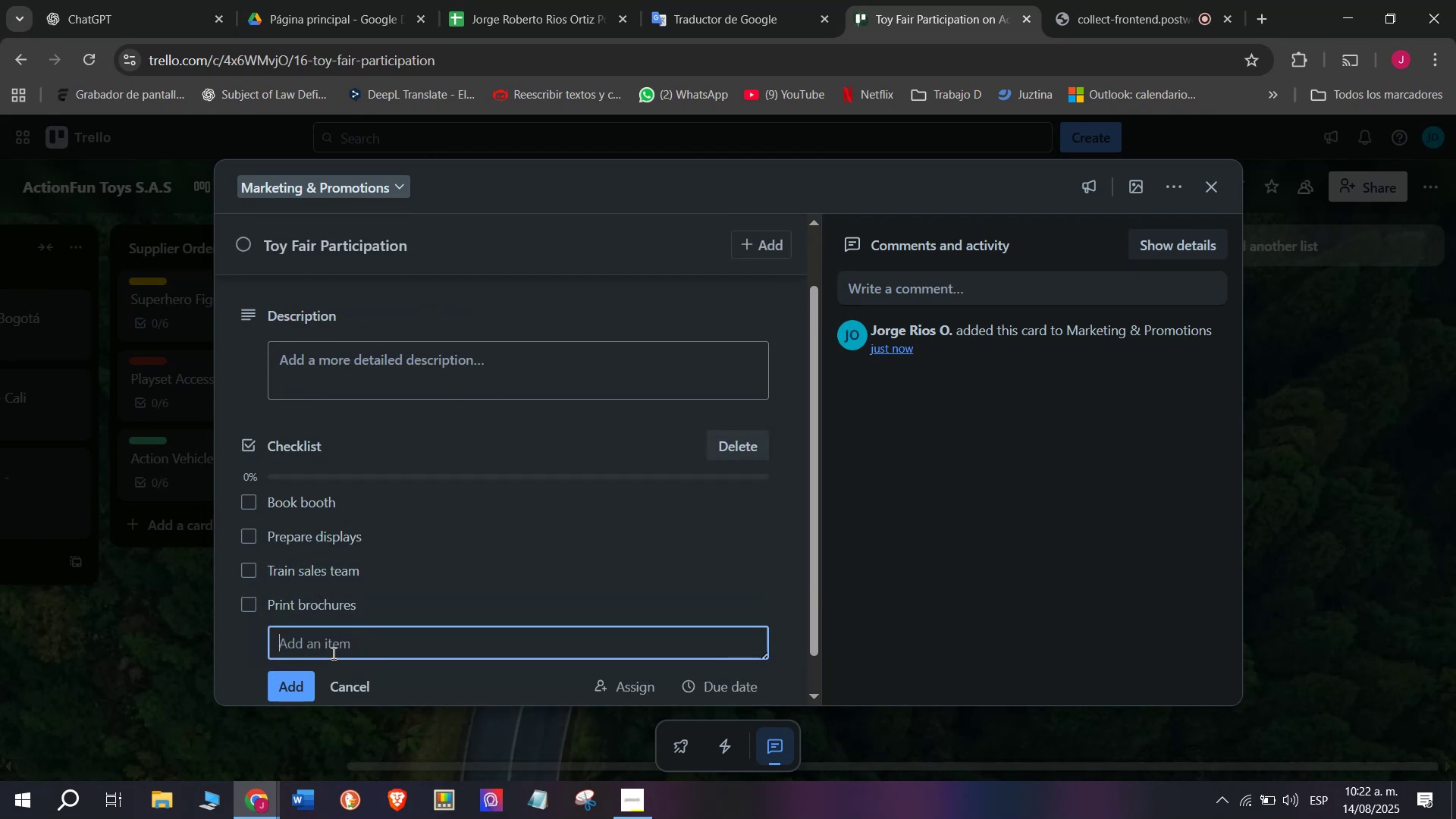 
wait(8.23)
 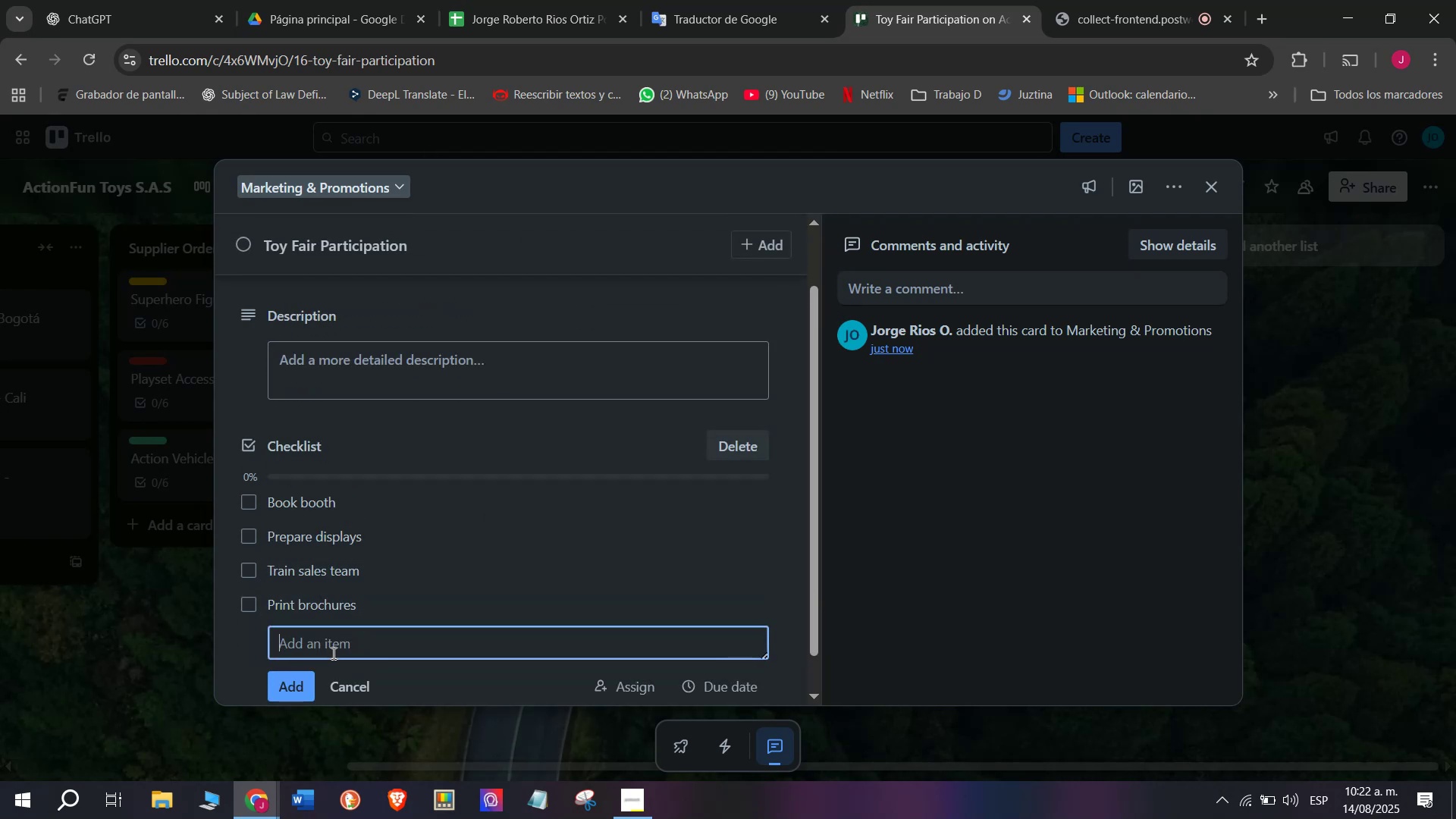 
type(Attens)
 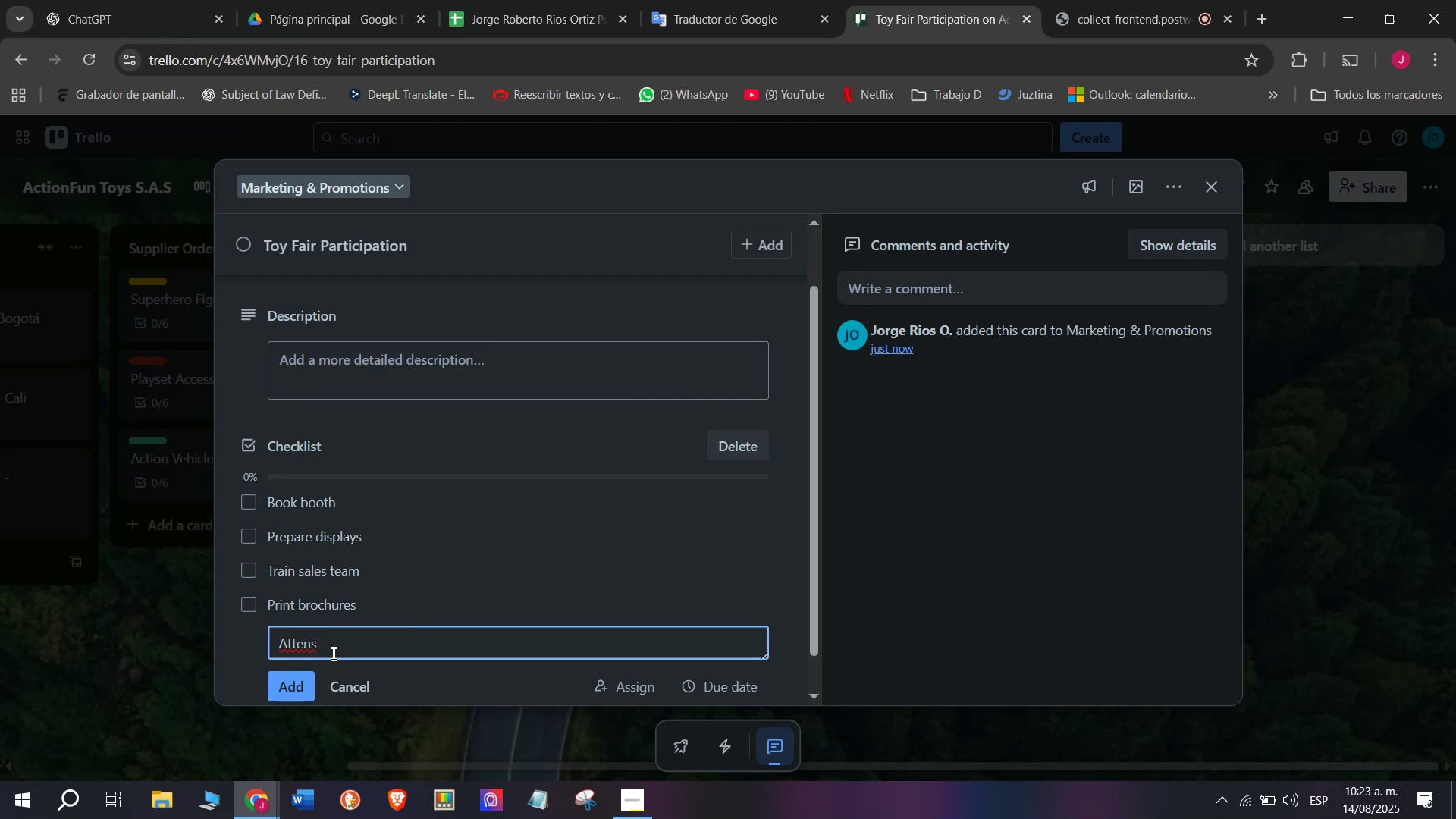 
wait(20.76)
 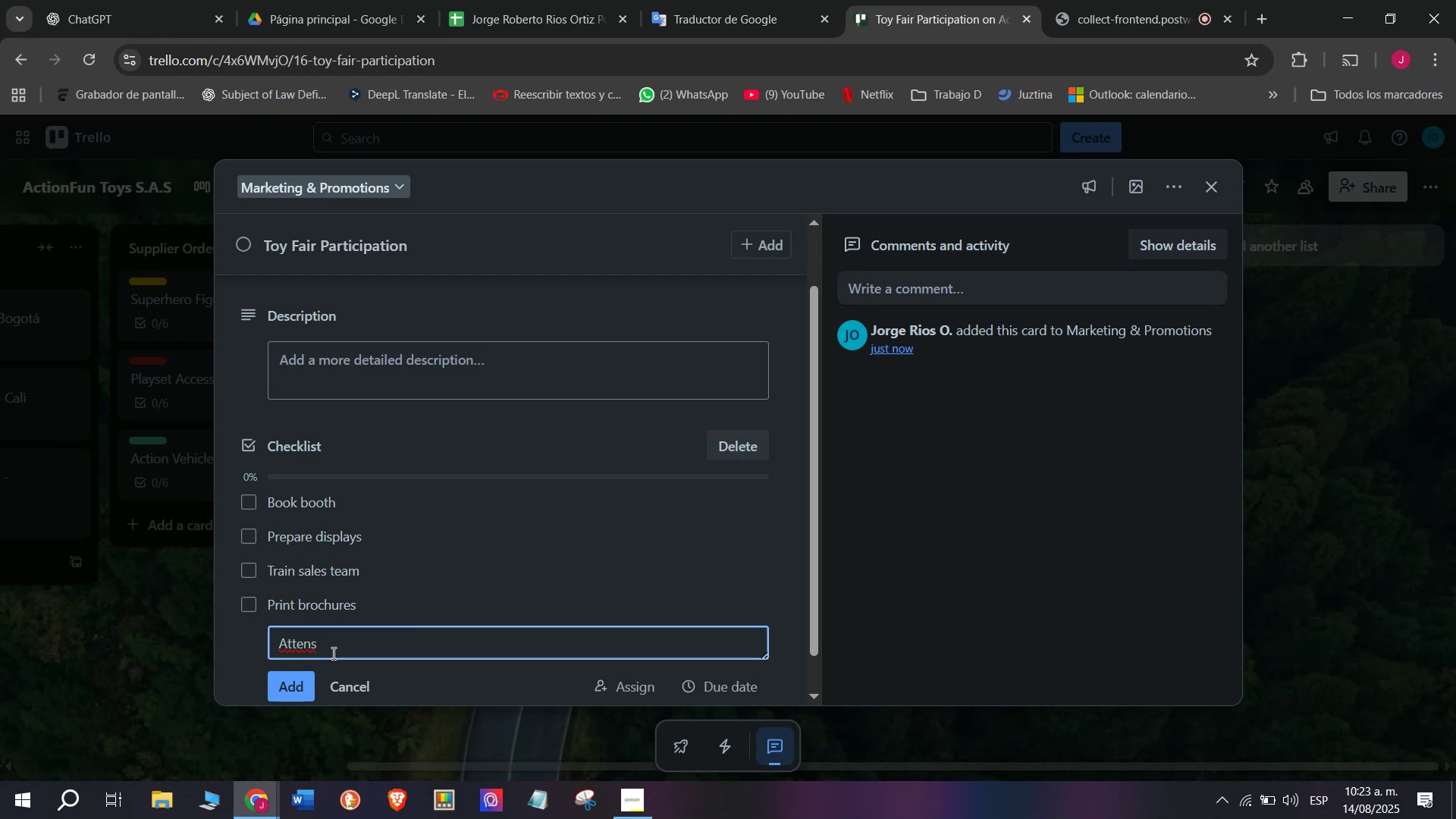 
key(Space)
 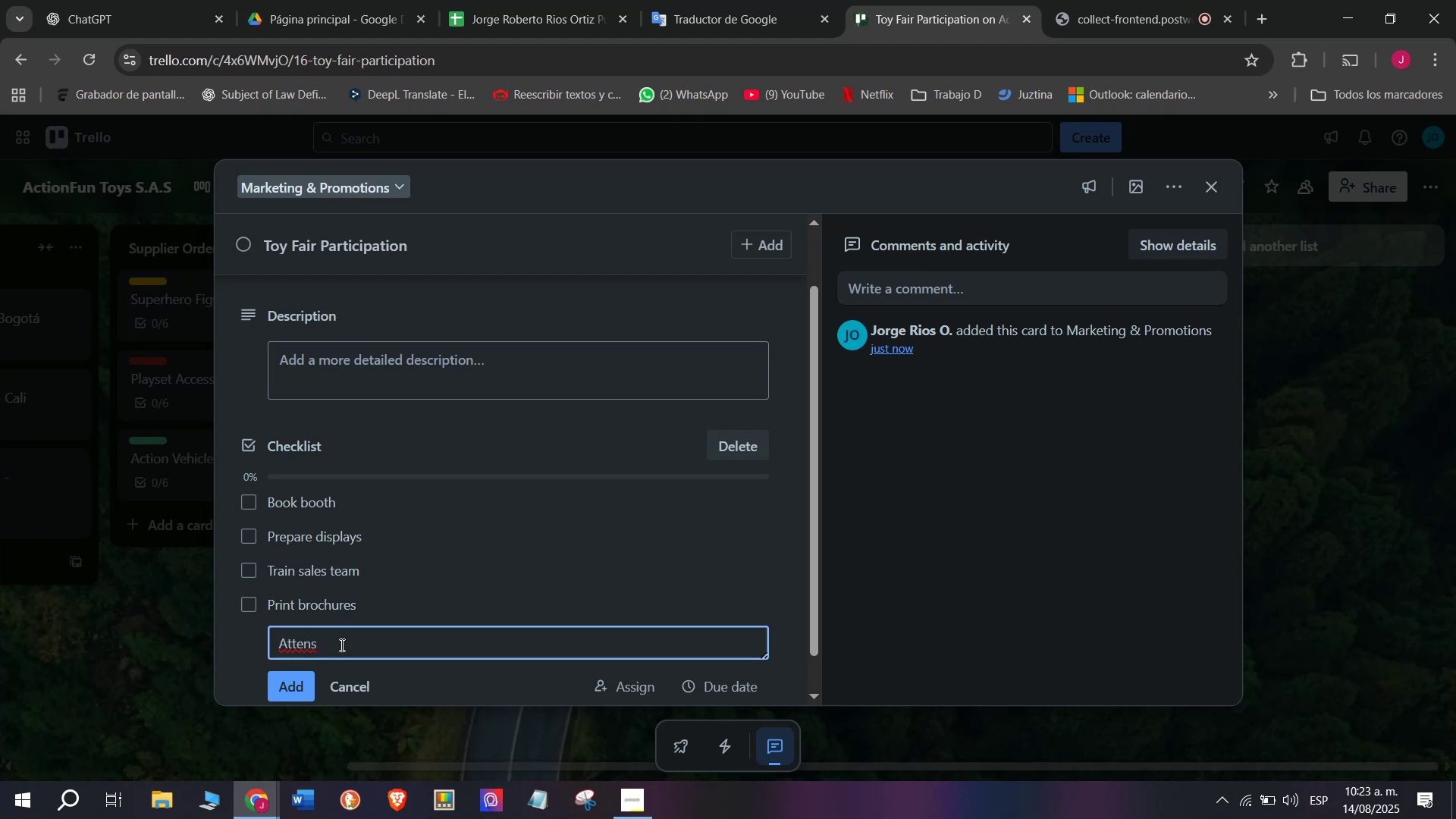 
wait(26.86)
 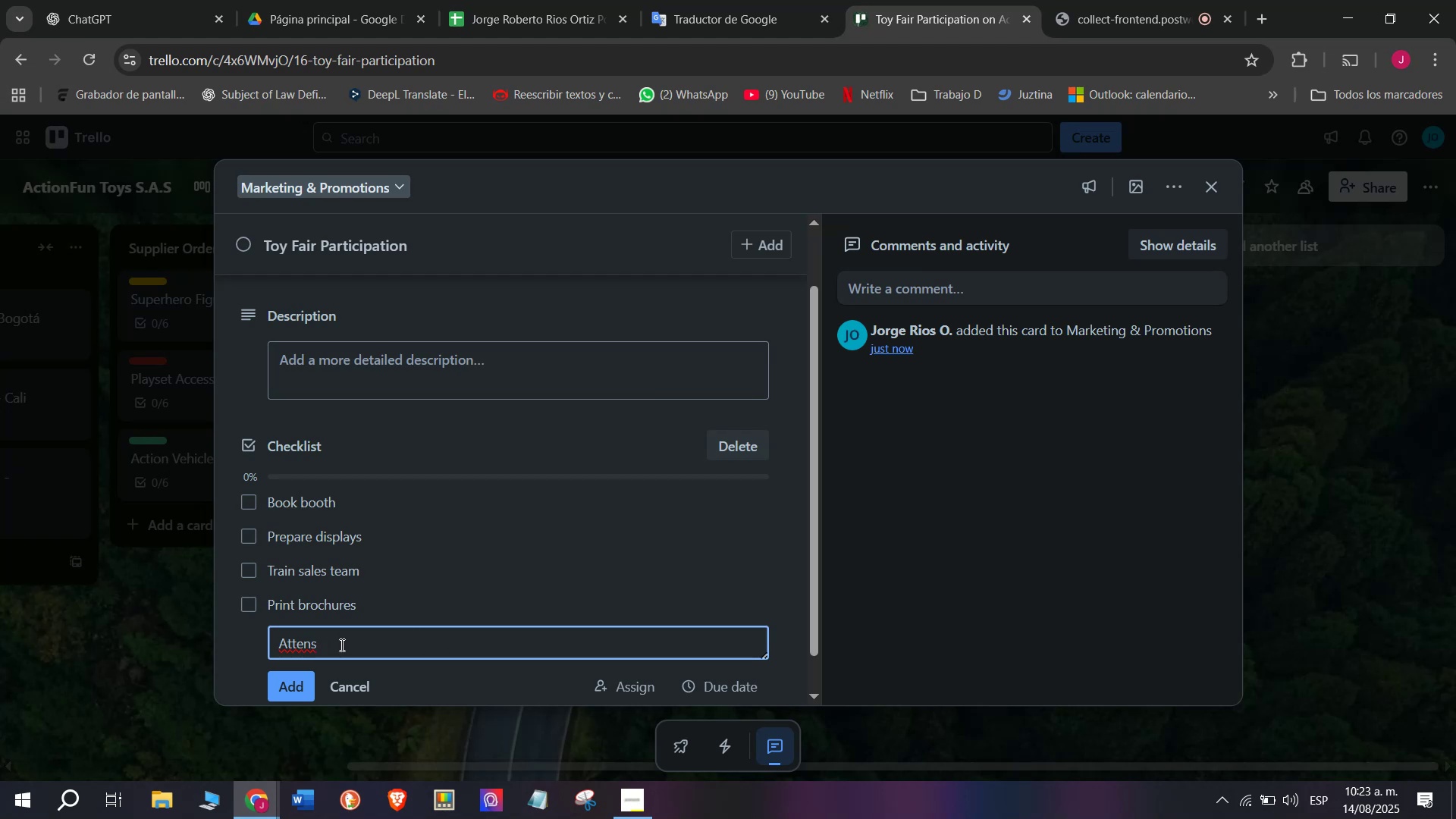 
key(Backspace)
key(Backspace)
type(d fair)
 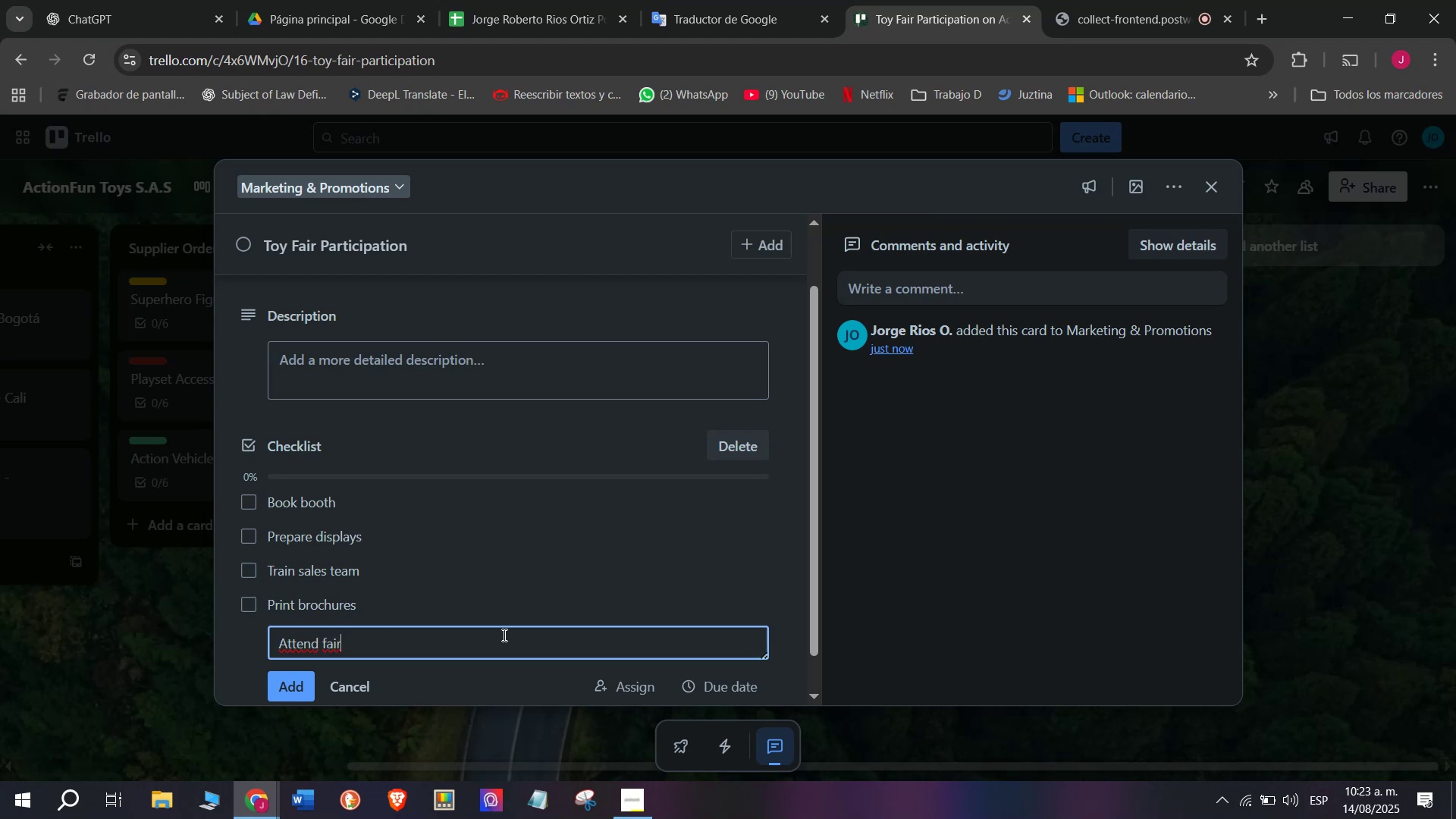 
key(Enter)
 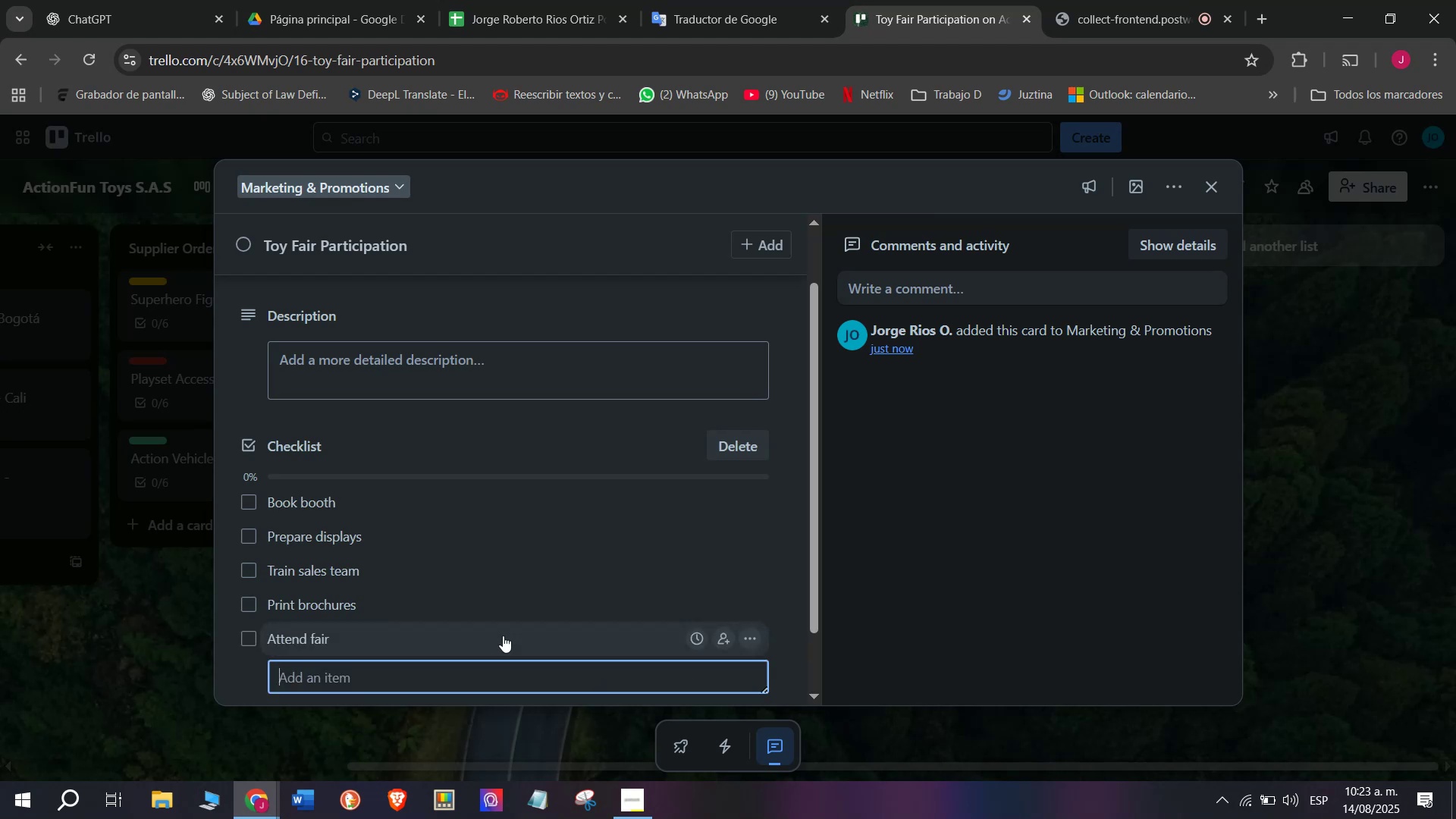 
type(Collet)
key(Backspace)
type(ct customer leads)
 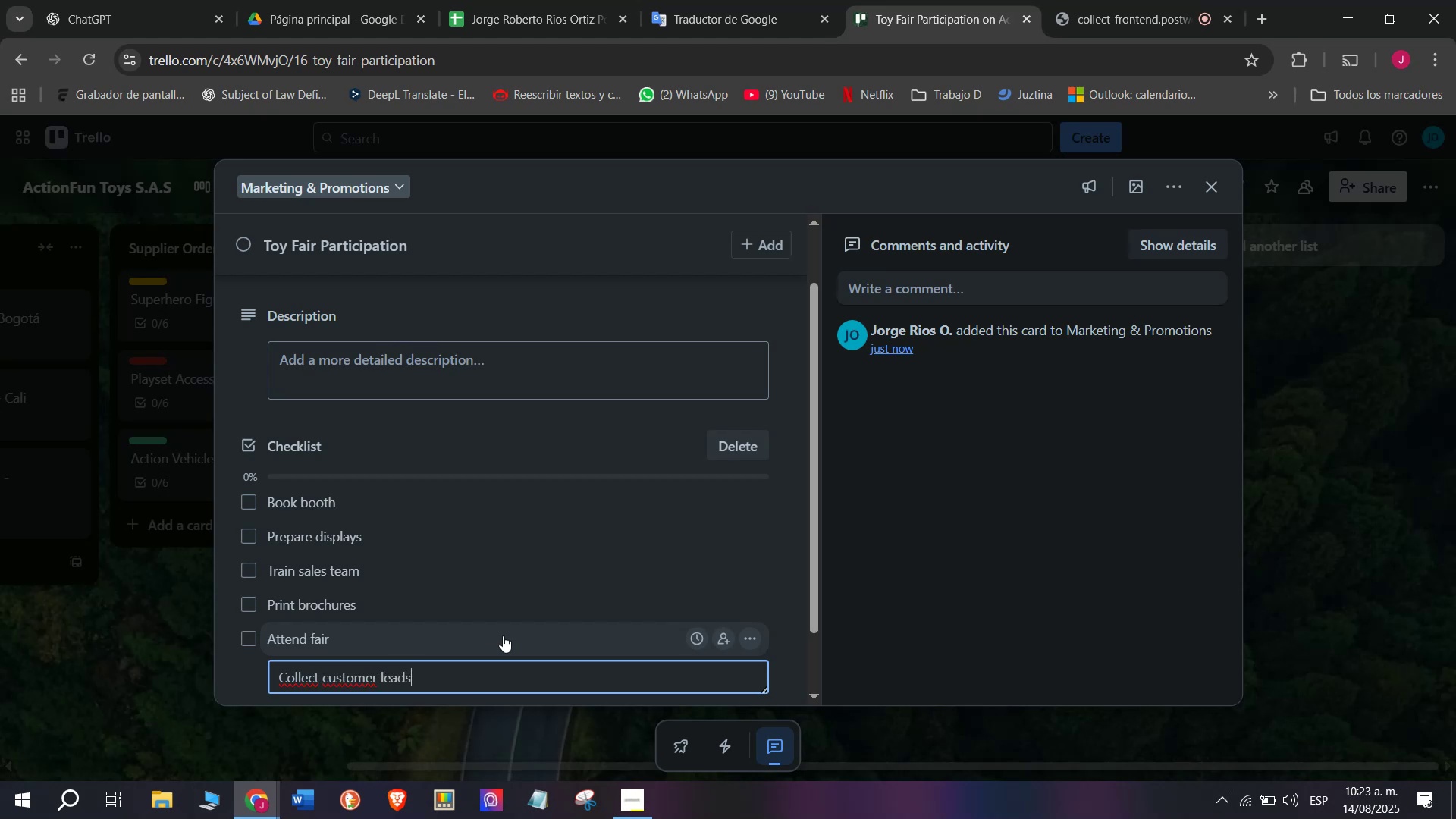 
key(Enter)
 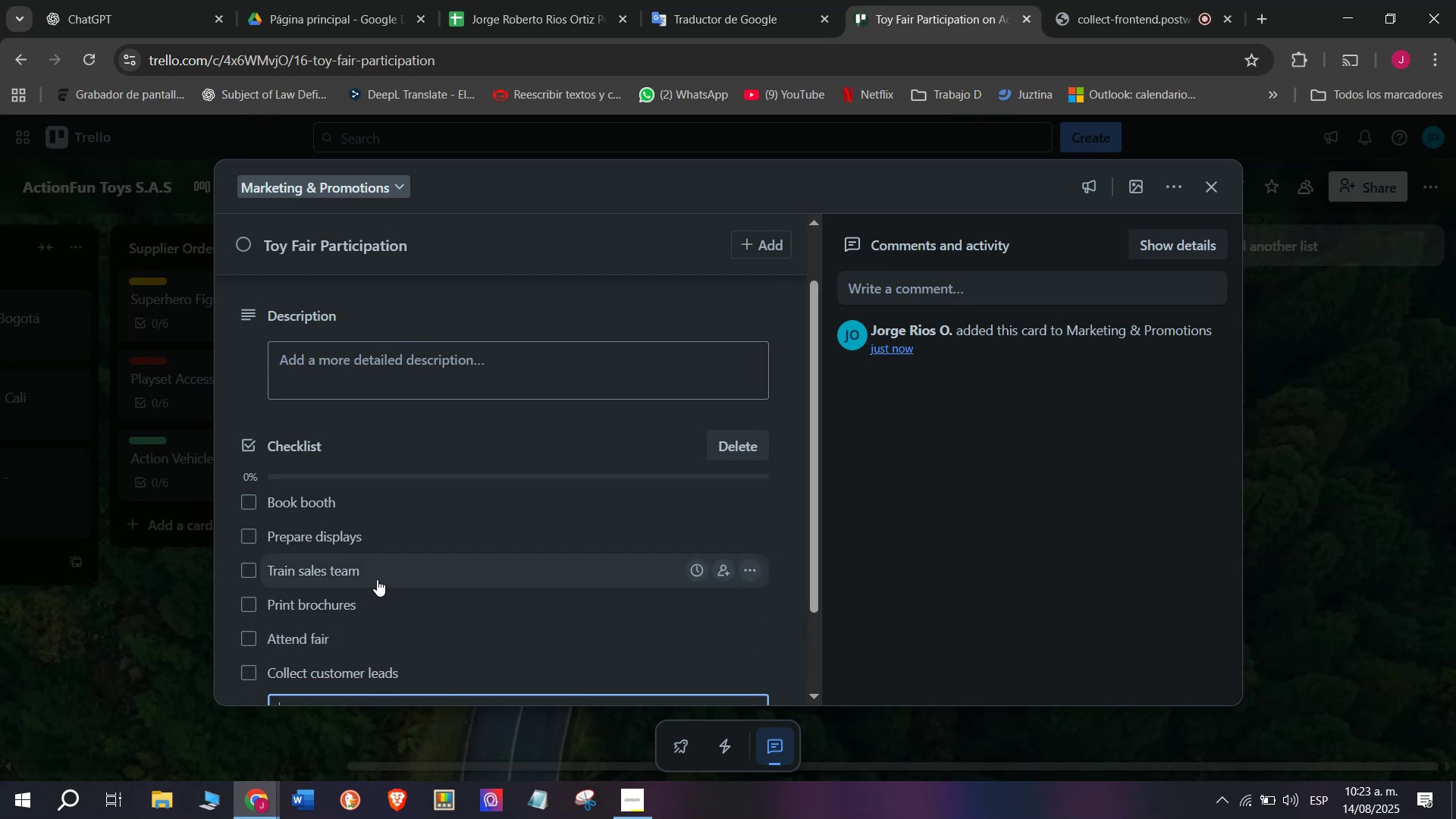 
scroll: coordinate [364, 508], scroll_direction: up, amount: 3.0
 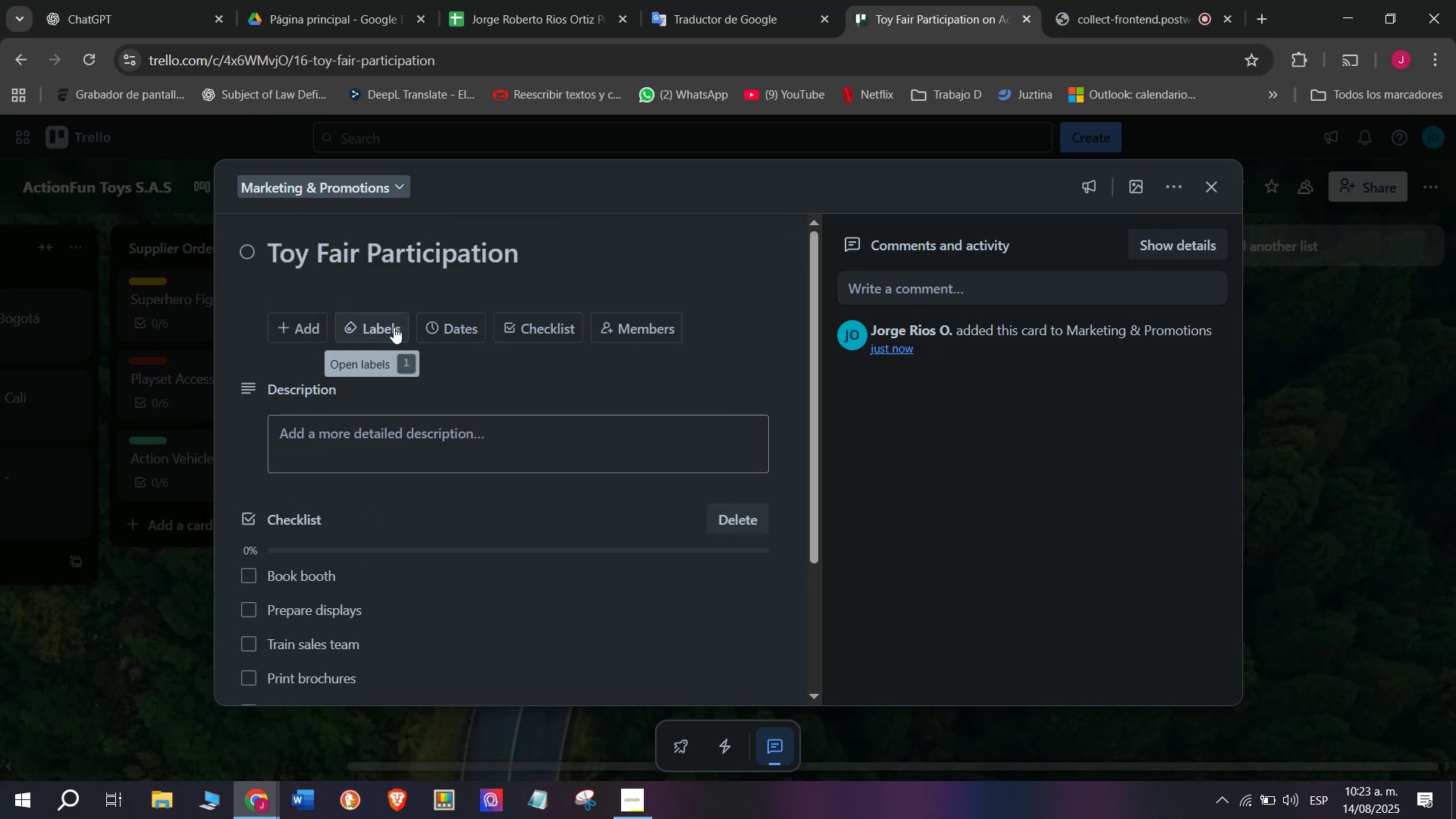 
left_click([394, 327])
 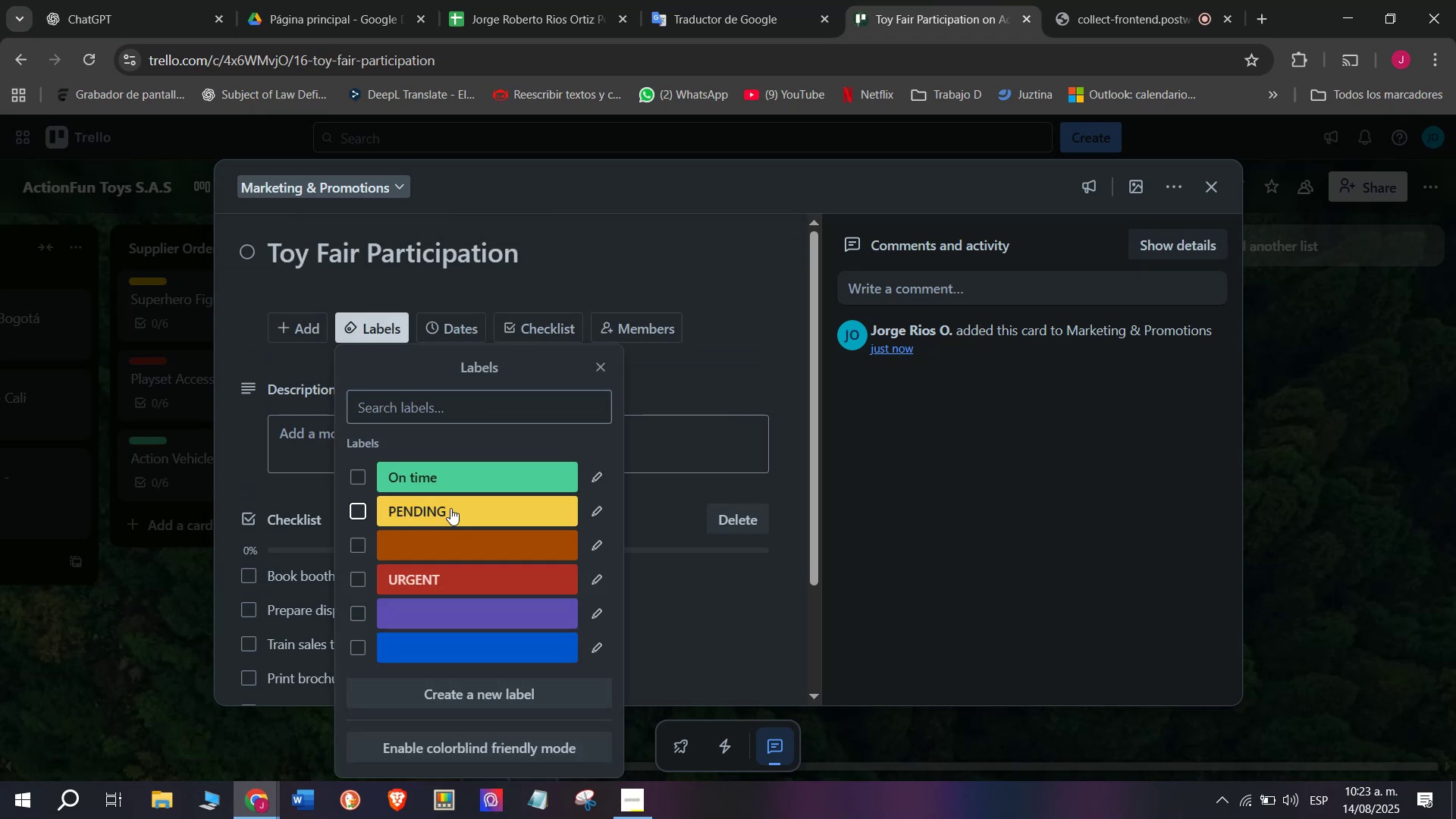 
double_click([209, 485])
 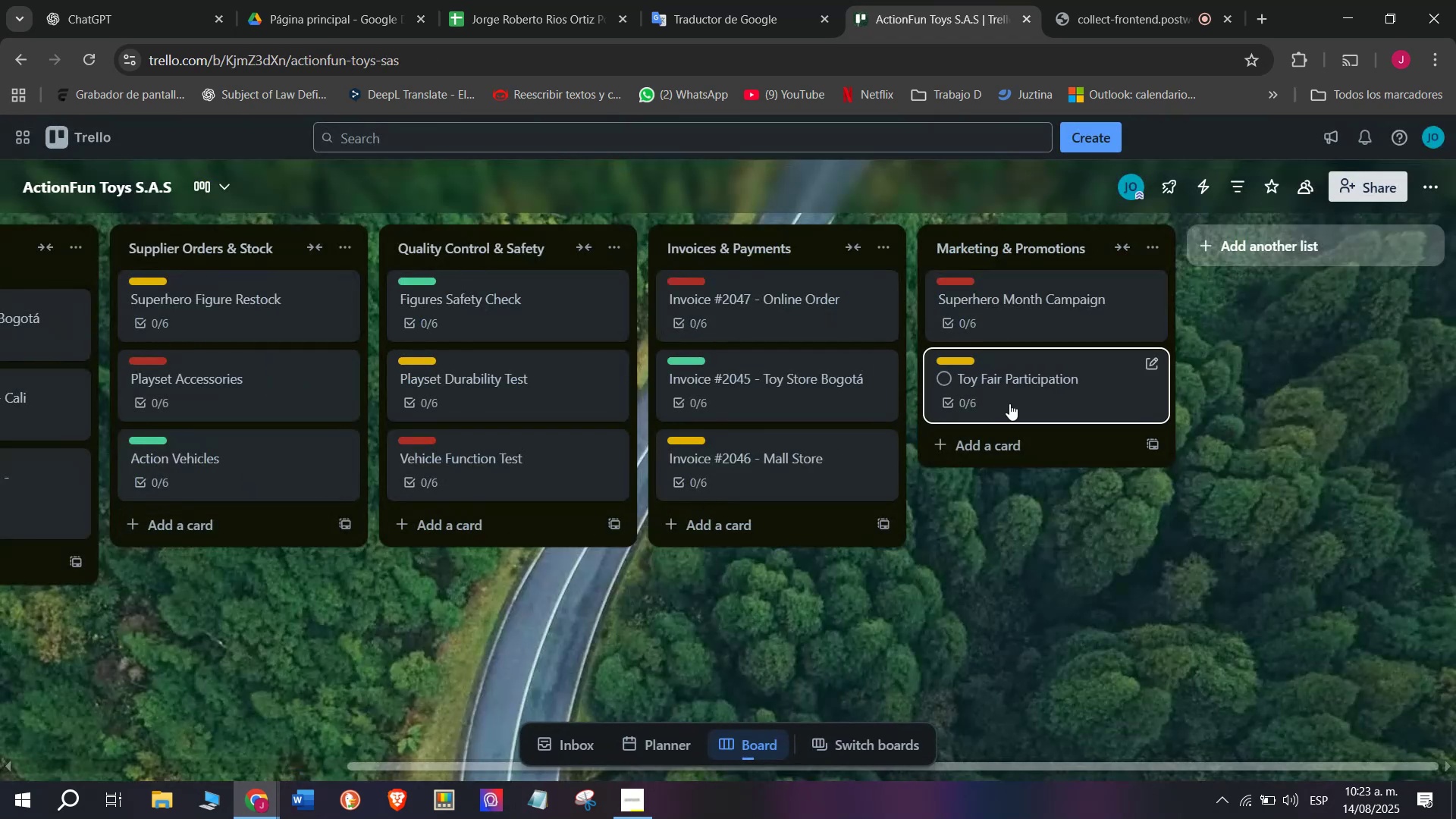 
left_click([1033, 453])
 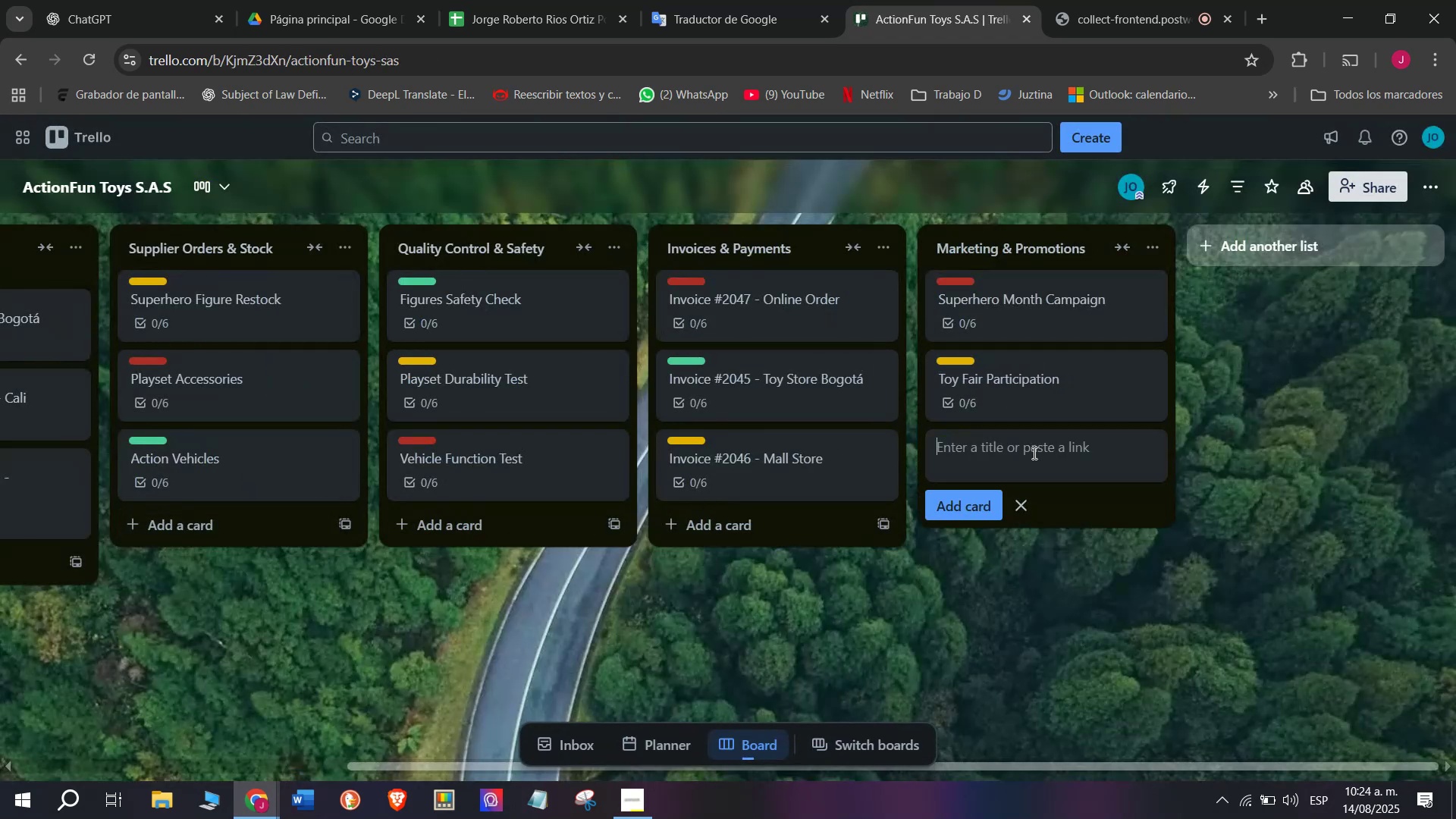 
type(Youtuvbe)
key(Backspace)
key(Backspace)
key(Backspace)
type(be Toy Review)
 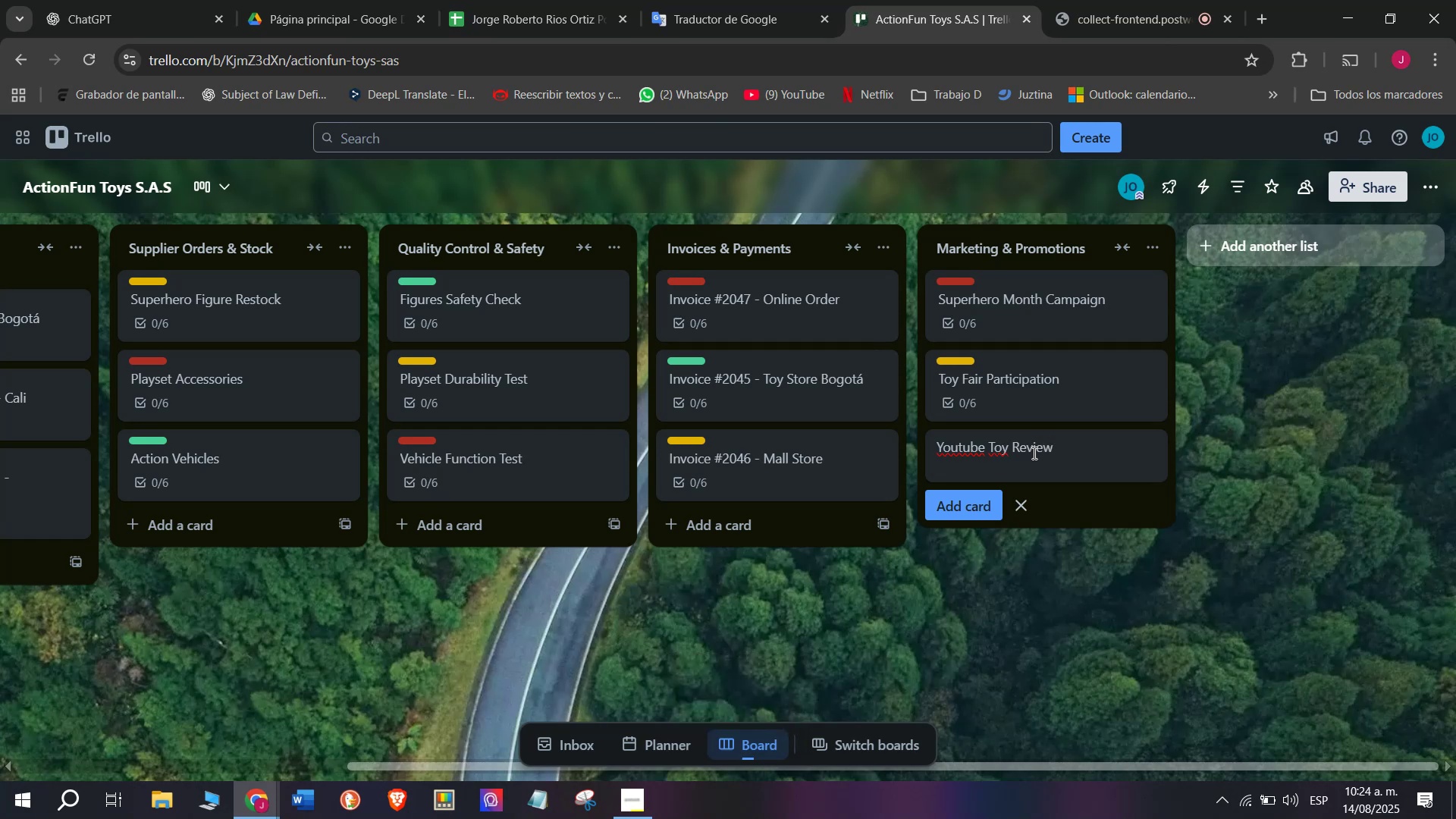 
key(Enter)
 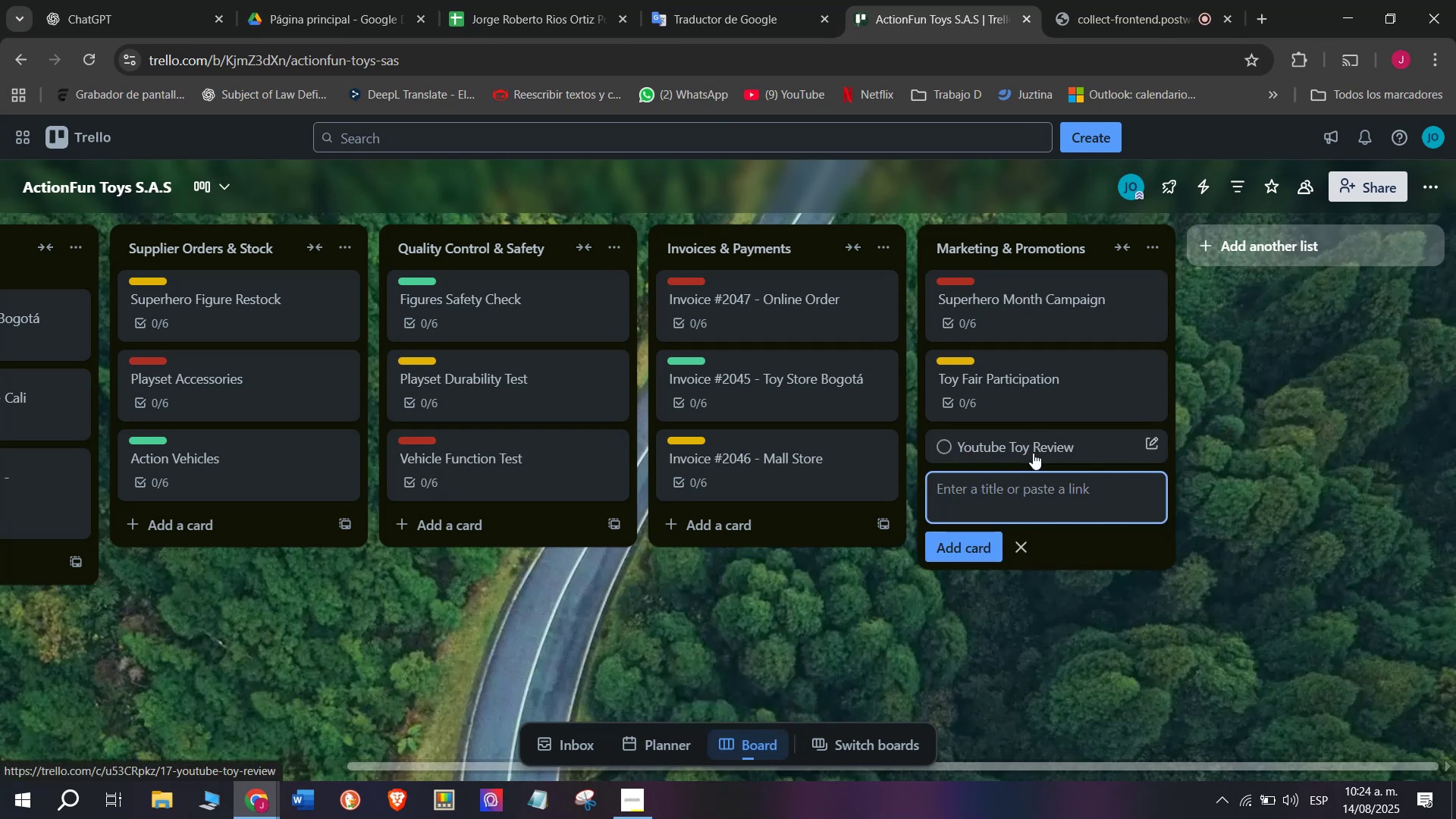 
left_click([1033, 453])
 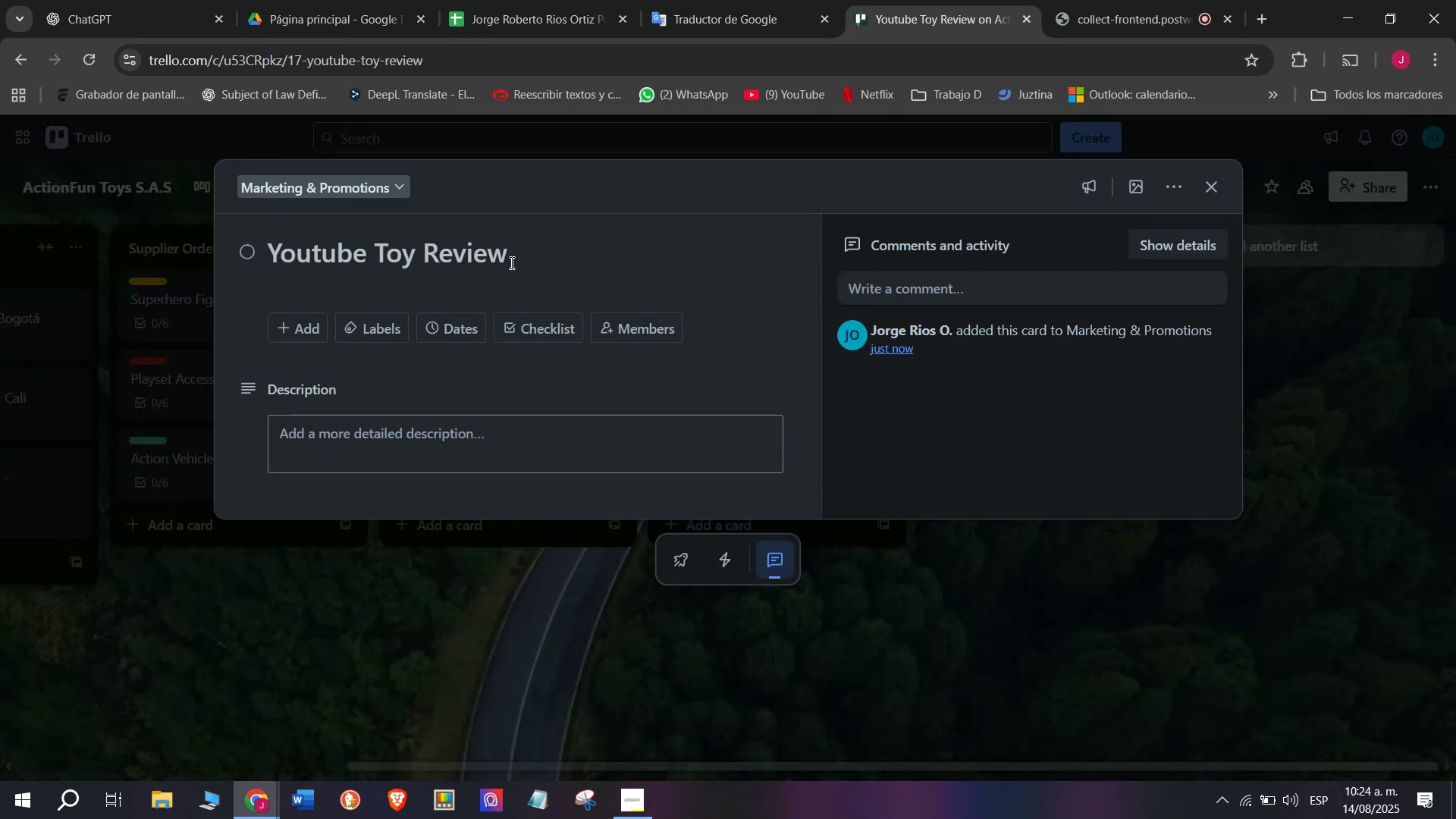 
left_click([519, 331])
 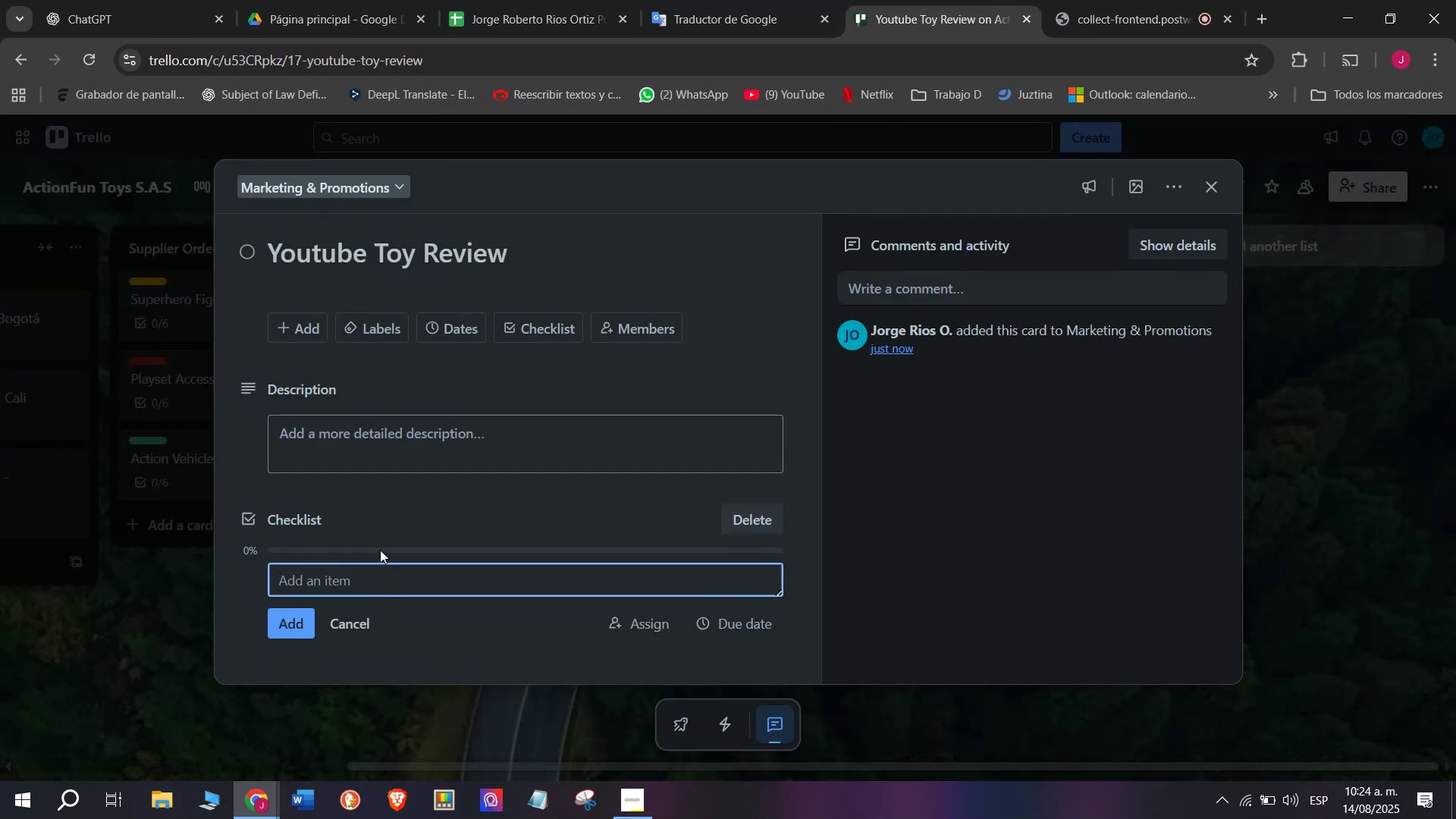 
wait(5.76)
 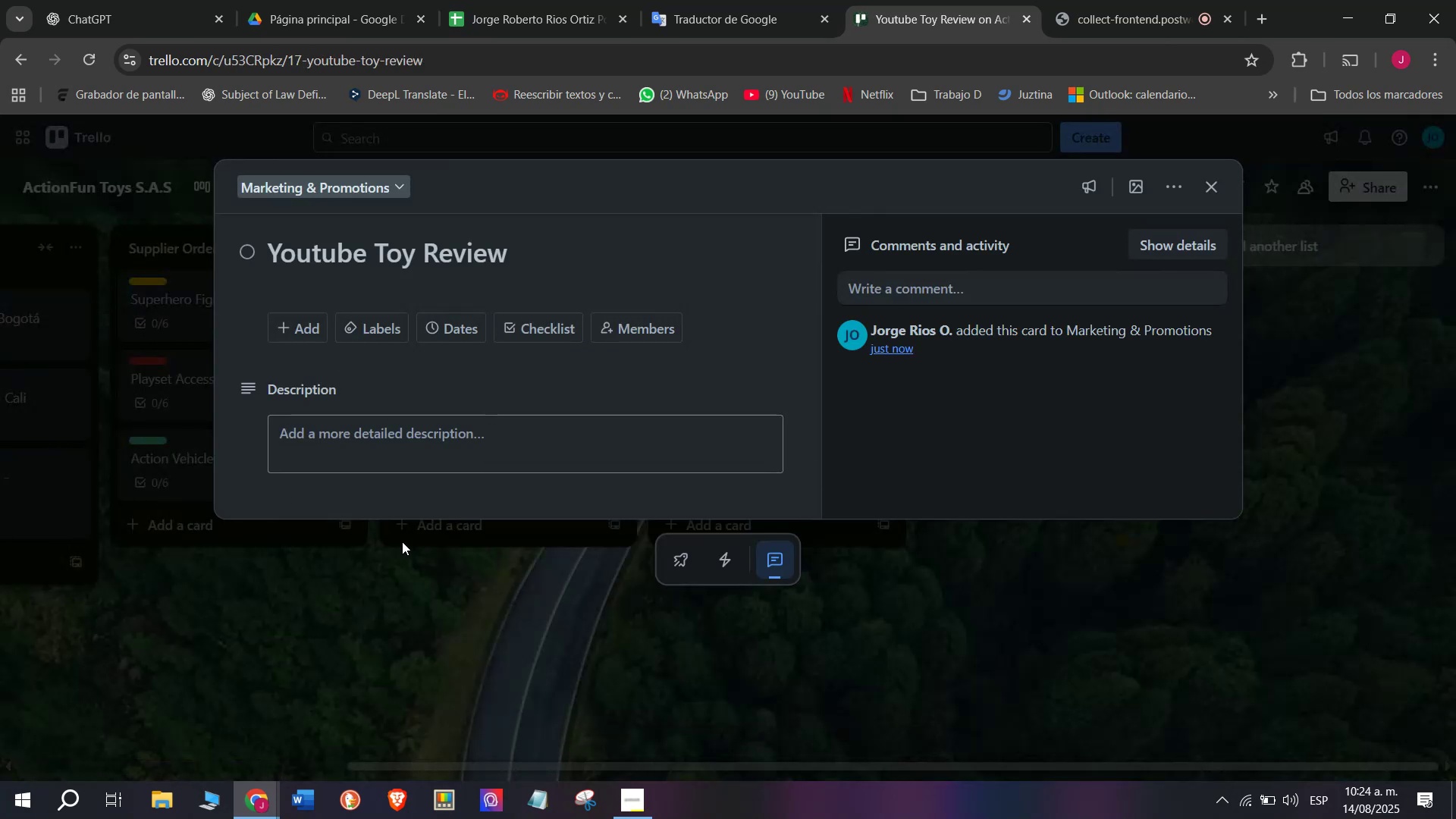 
type(Contact)
 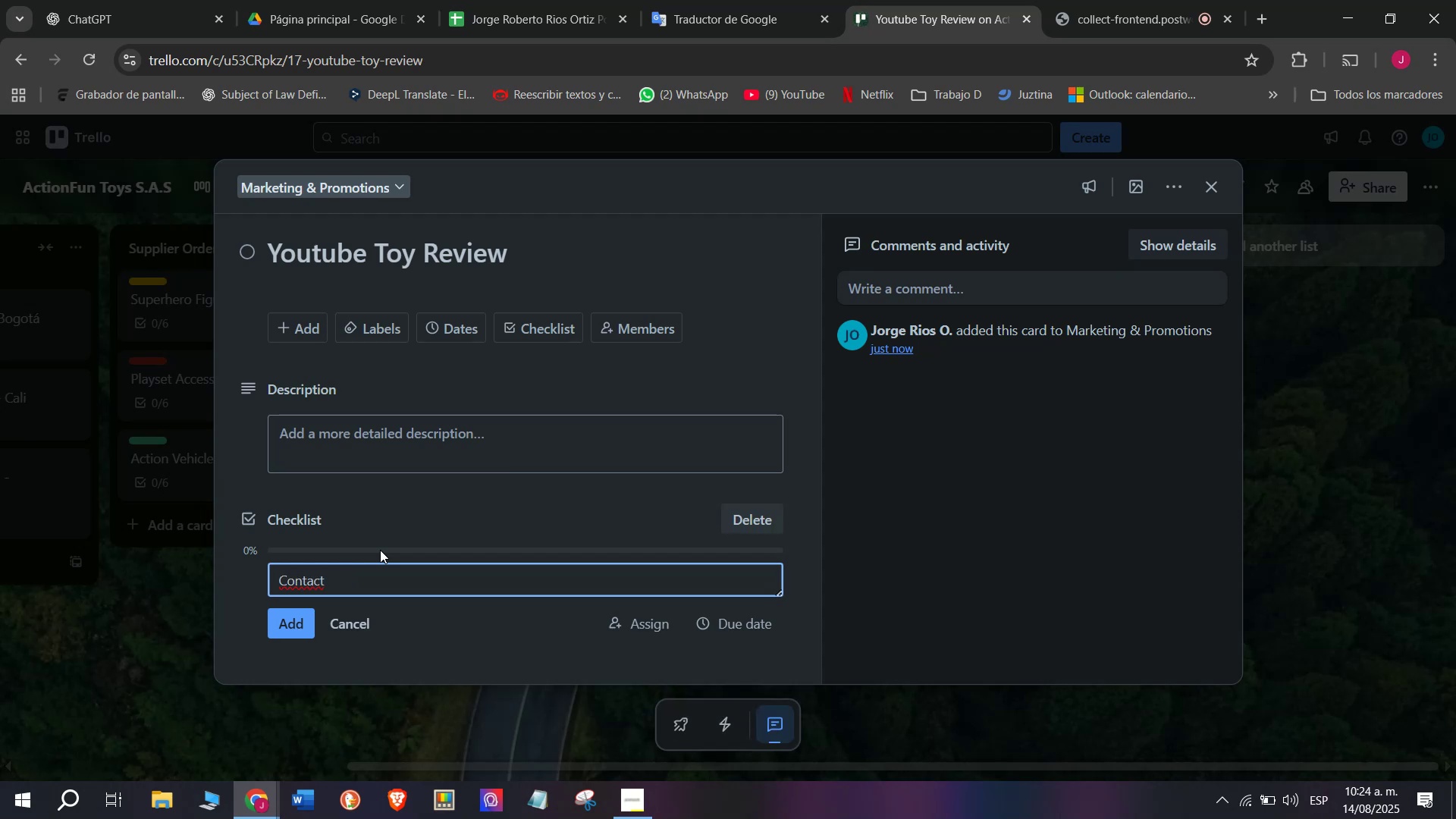 
type( influencer)
 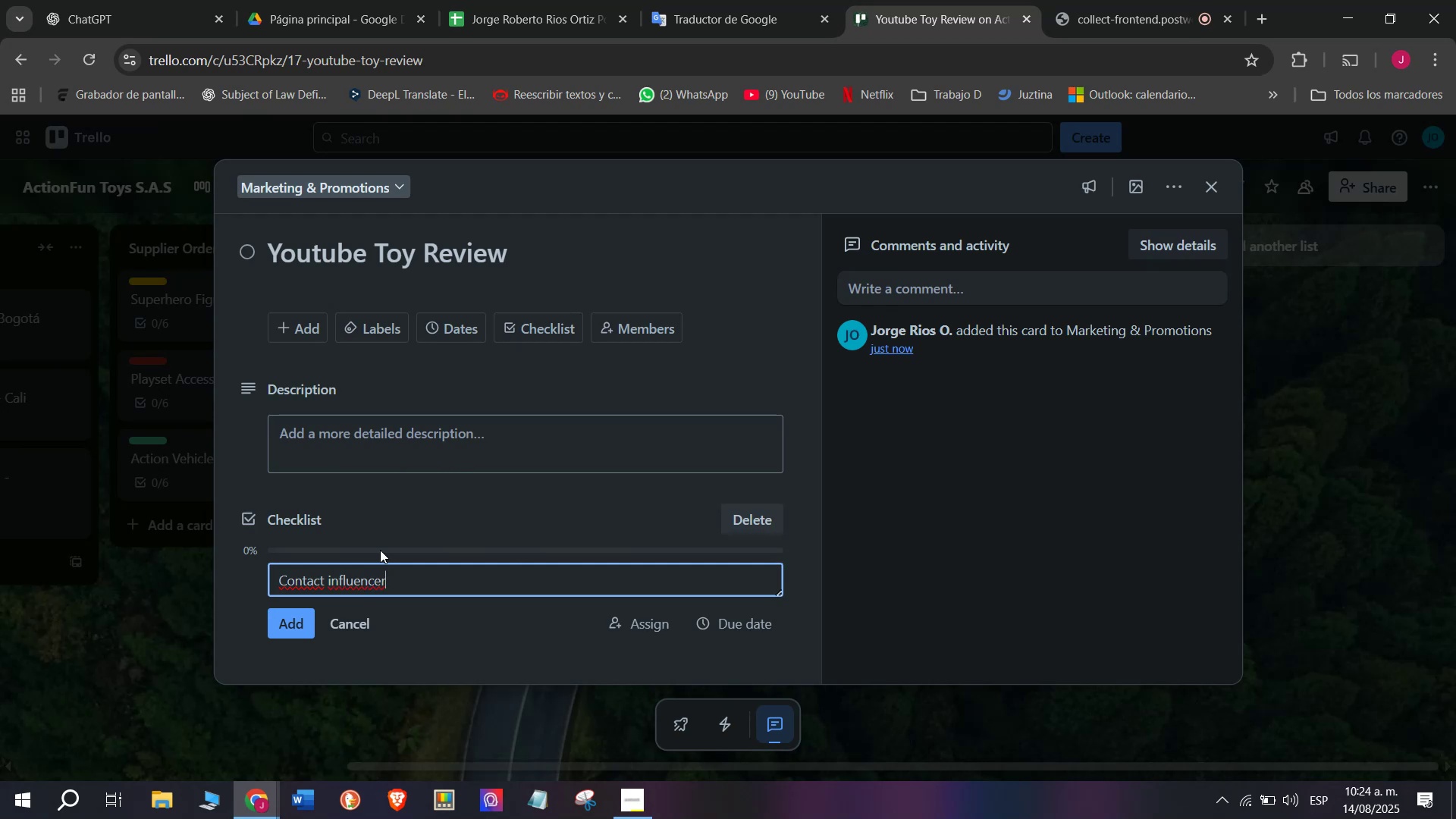 
key(Enter)
 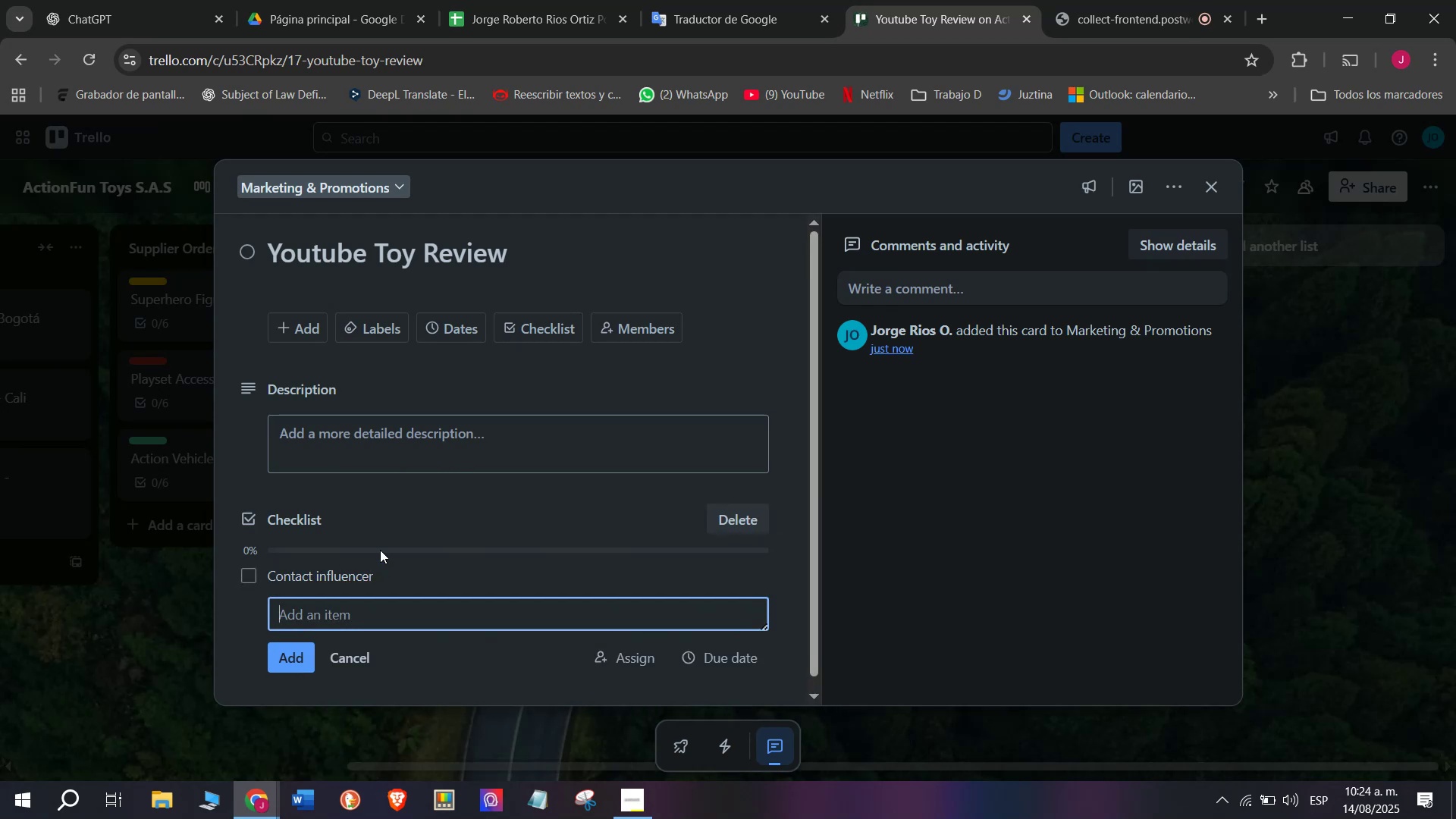 
type(Send product)
 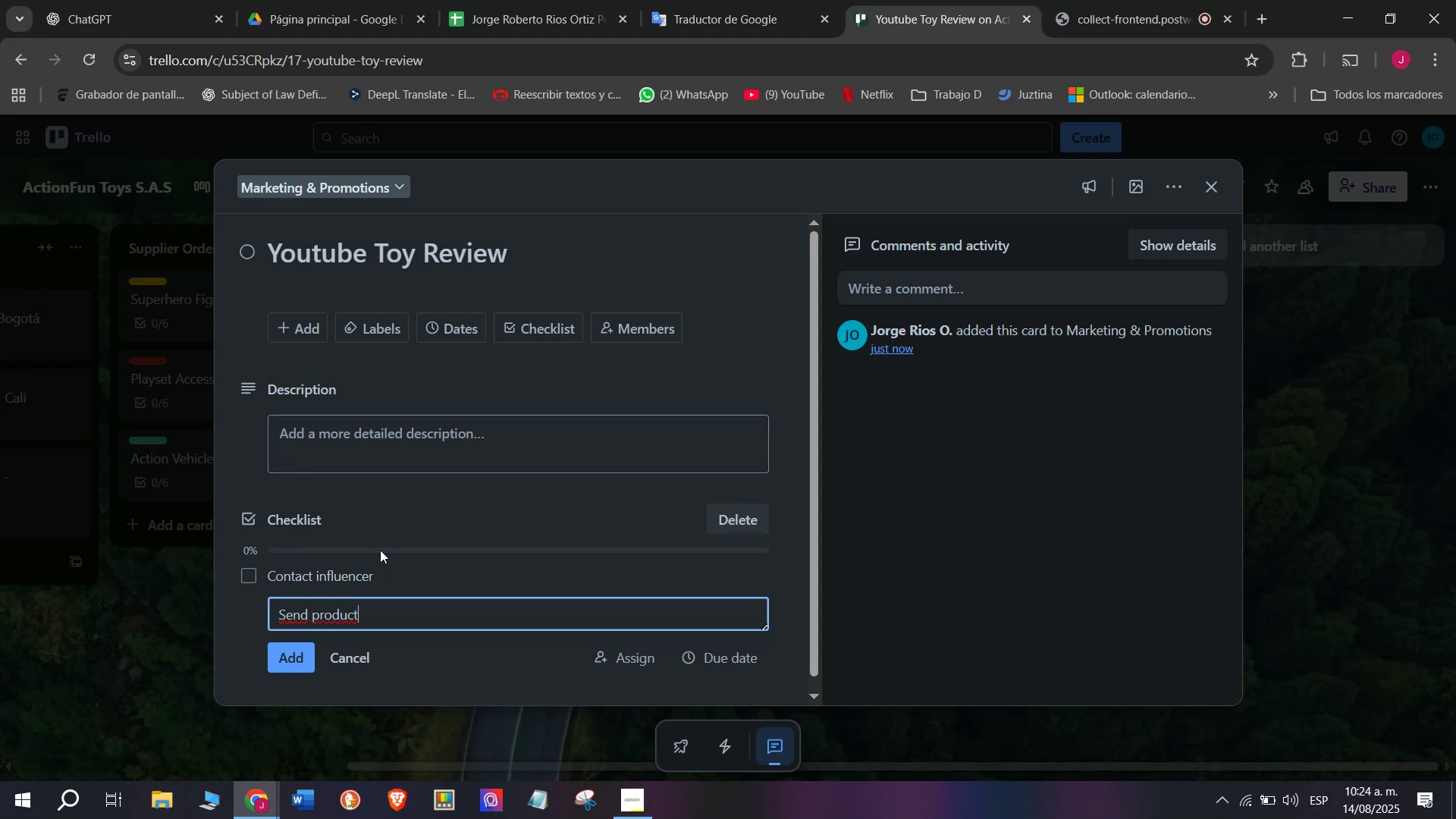 
wait(7.19)
 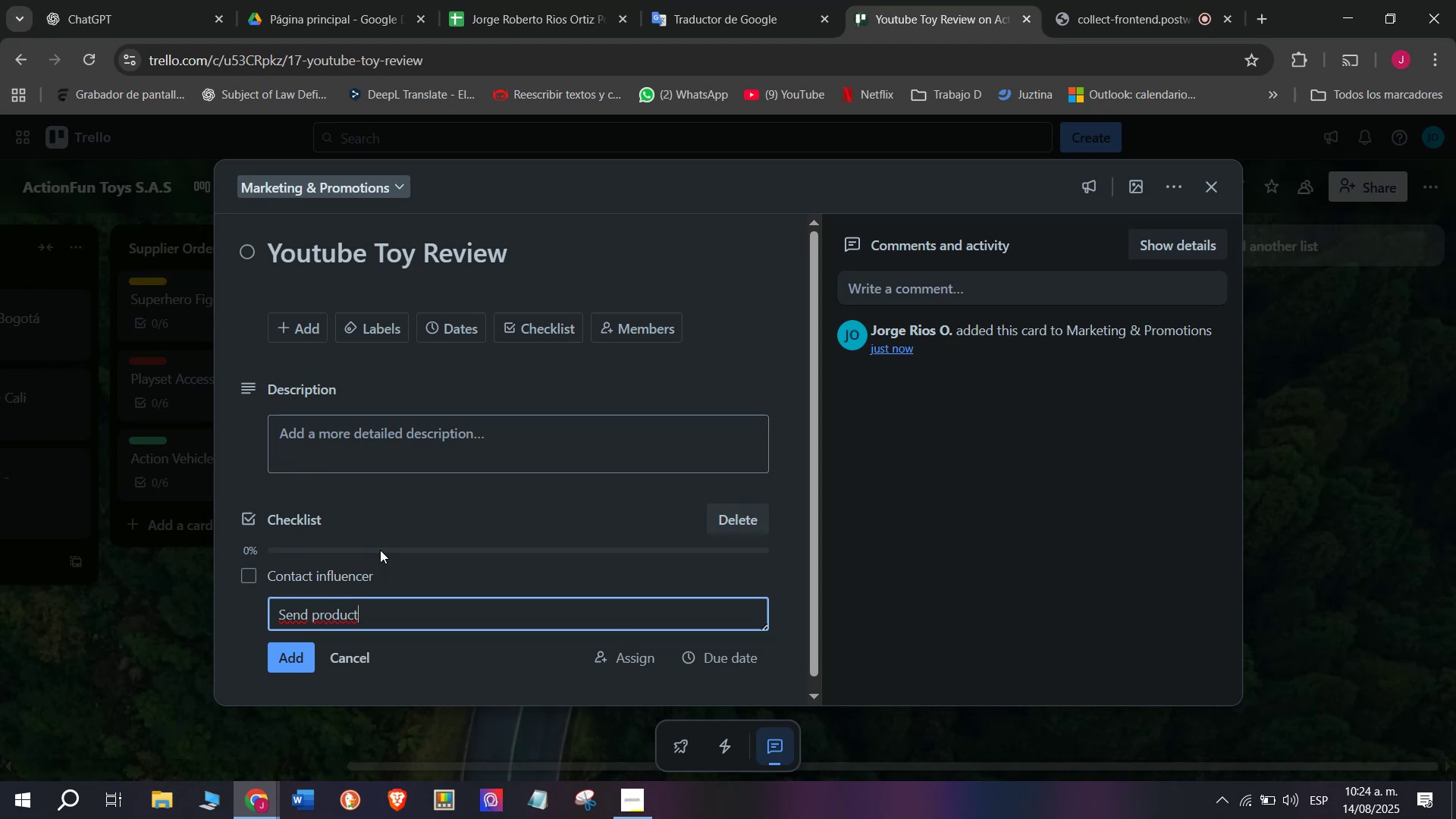 
type( sample)
 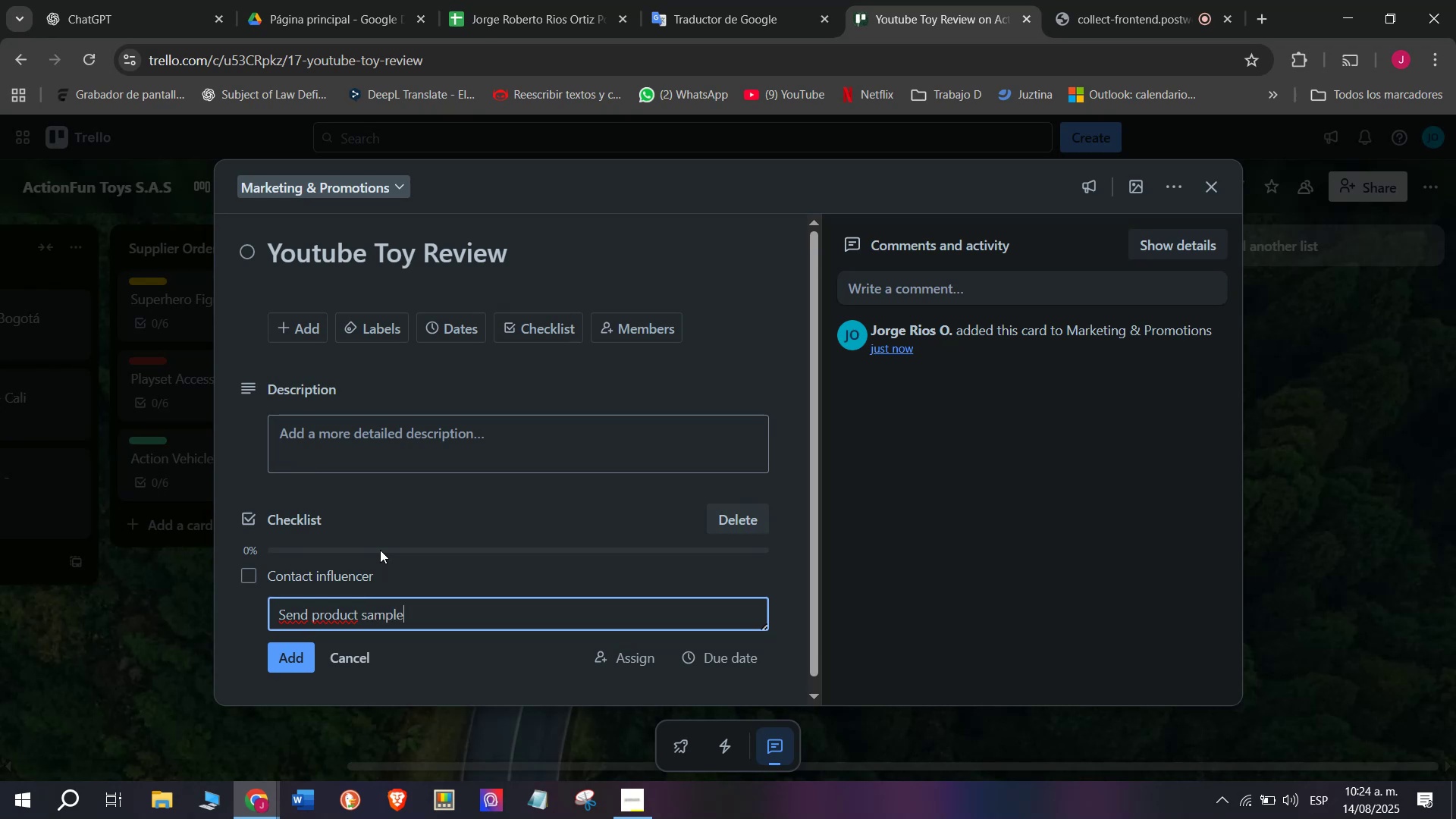 
key(Enter)
 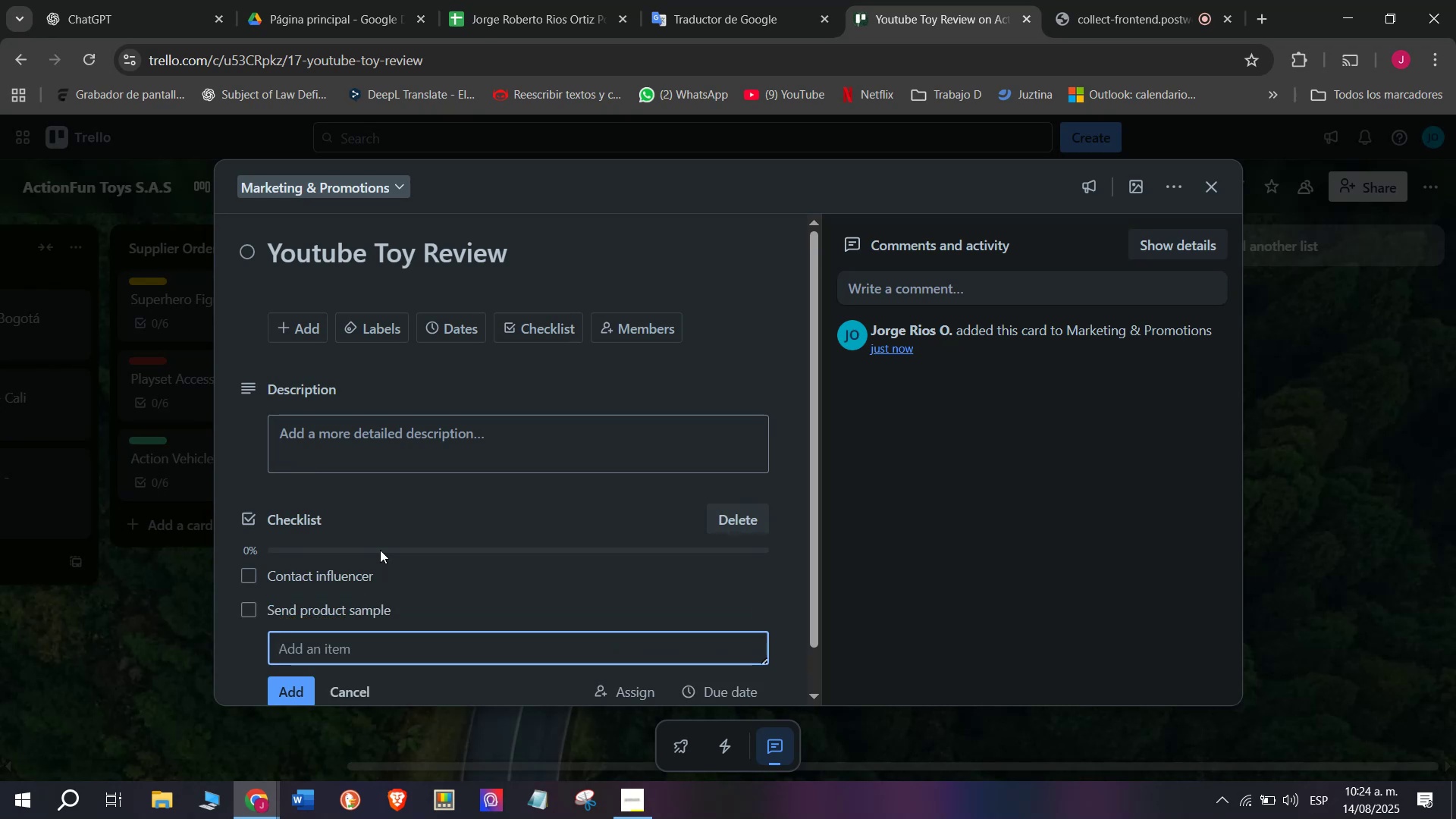 
type(Approvwe)
key(Backspace)
key(Backspace)
type(e )
key(Backspace)
type( review script)
key(Backspace)
type(tr)
key(Backspace)
type( P)
key(Backspace)
 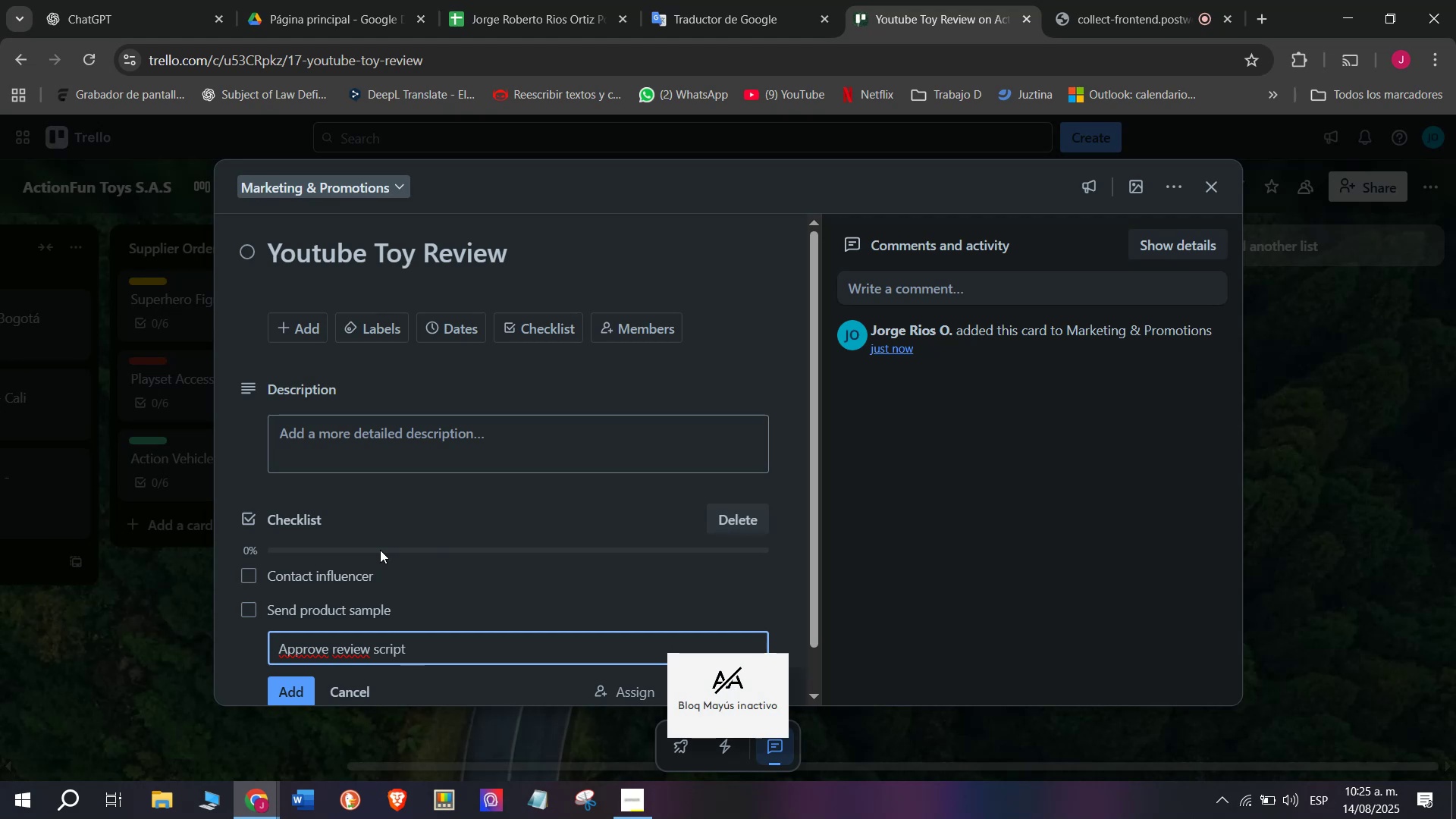 
key(Enter)
 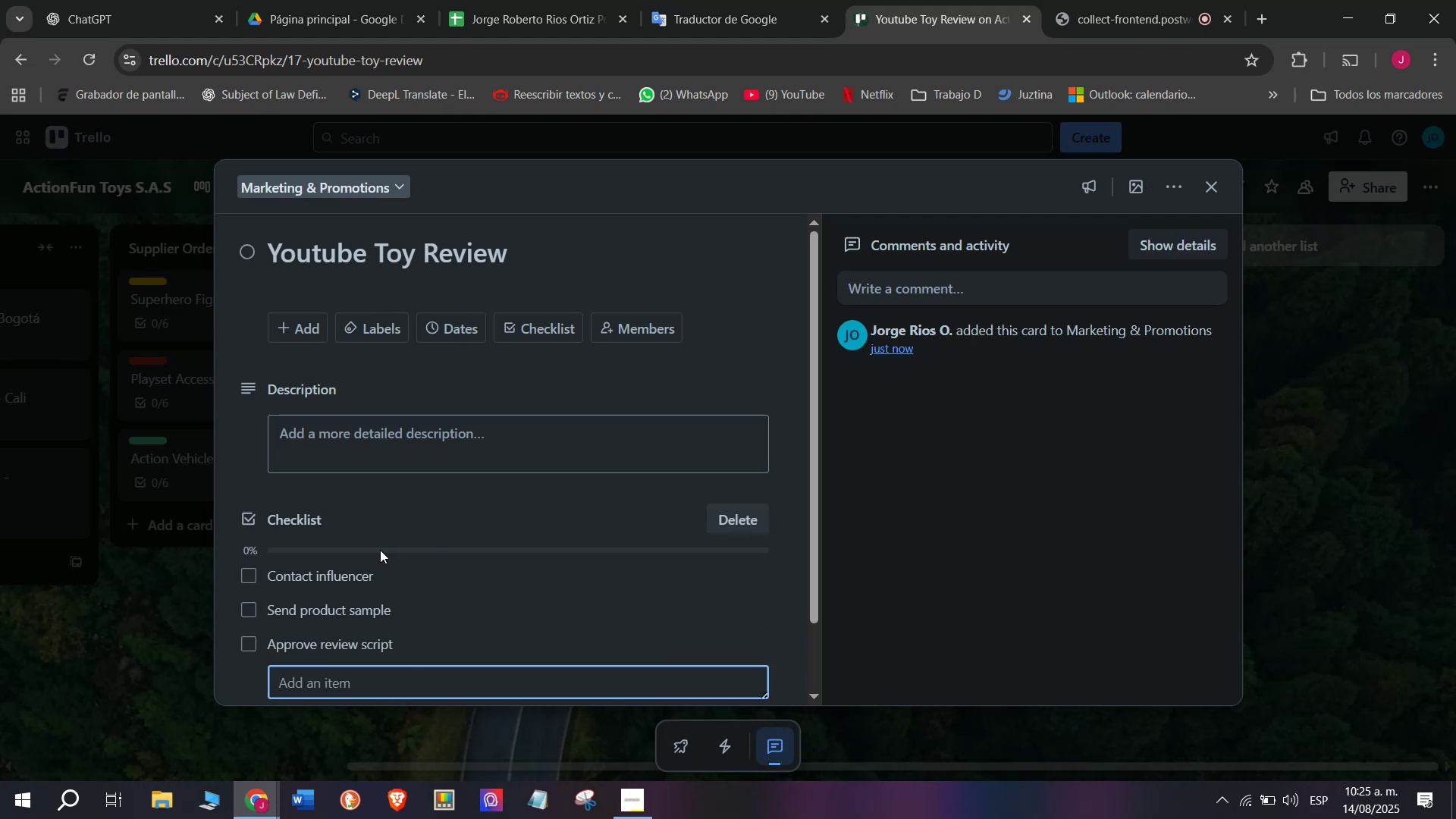 
type(Publish review)
 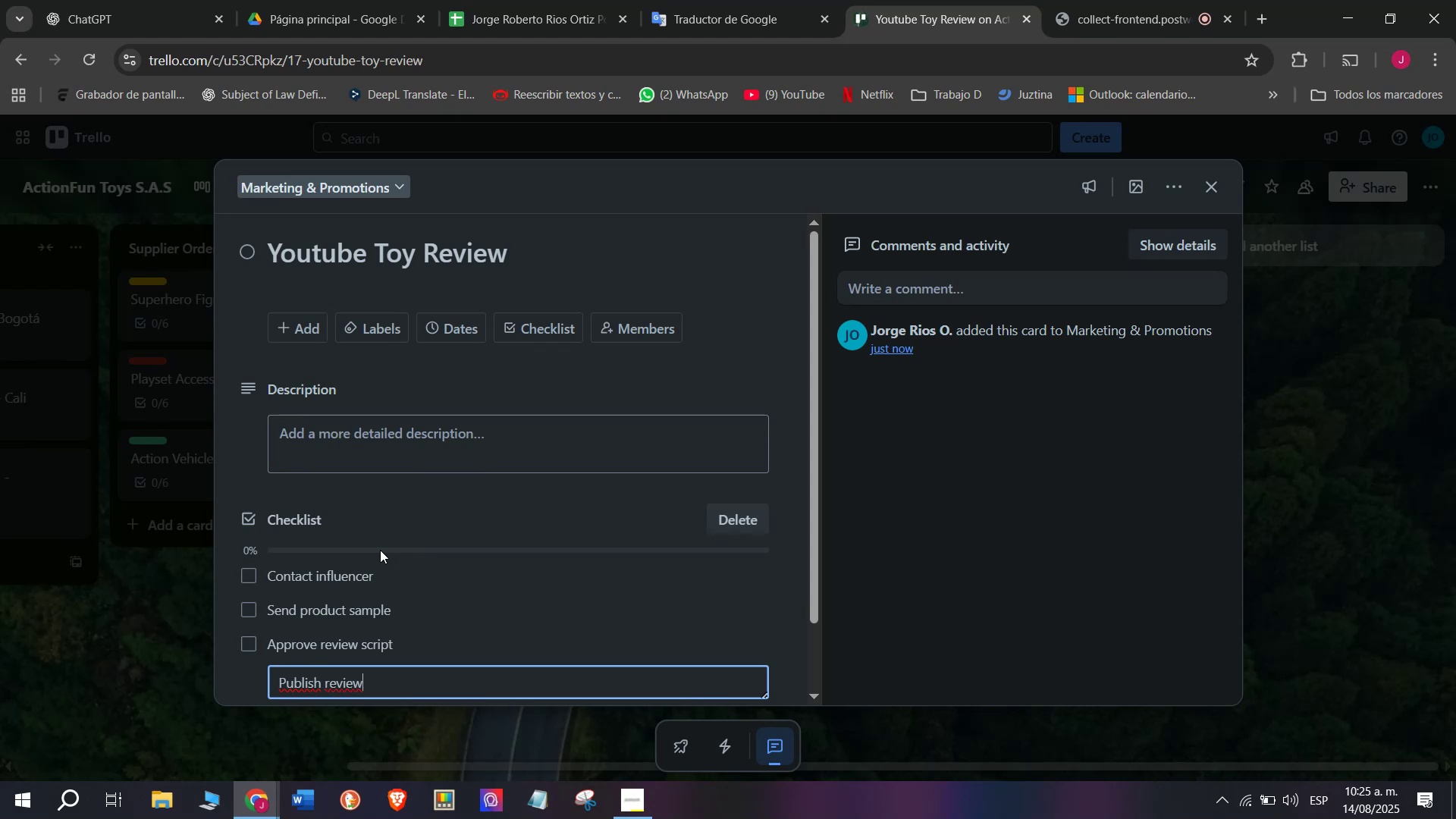 
key(Enter)
 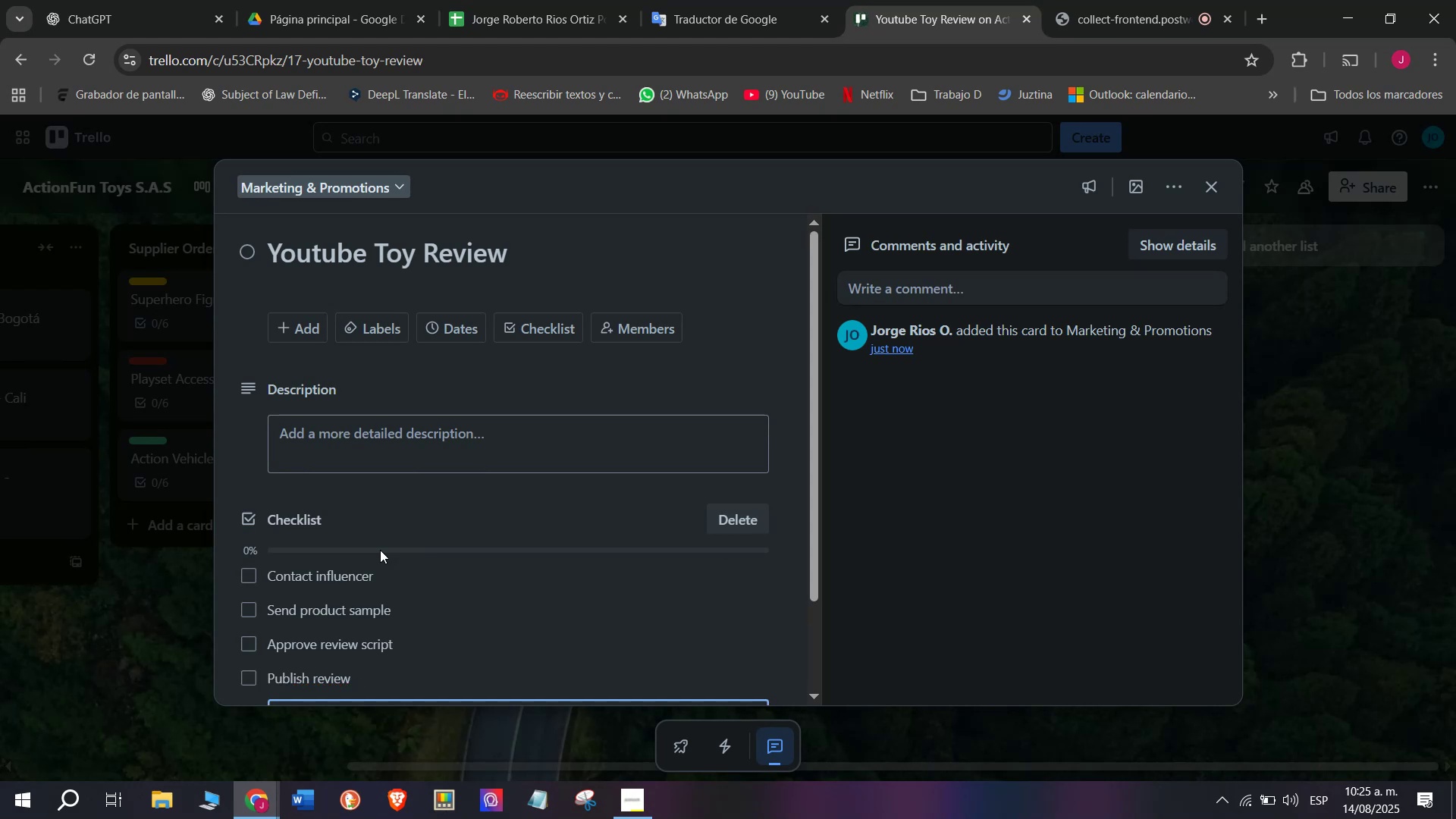 
type(Monitor comments)
 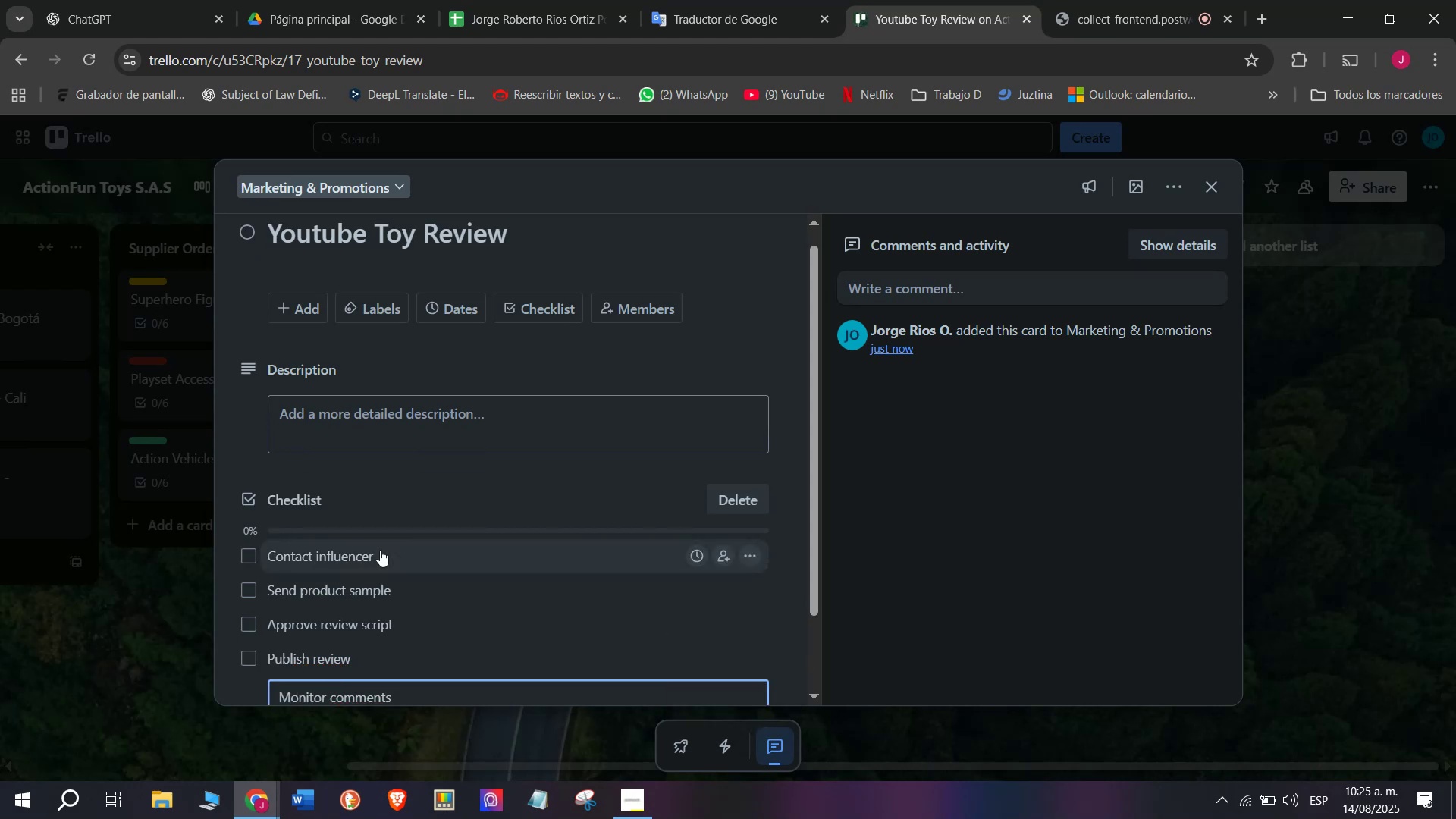 
key(Enter)
 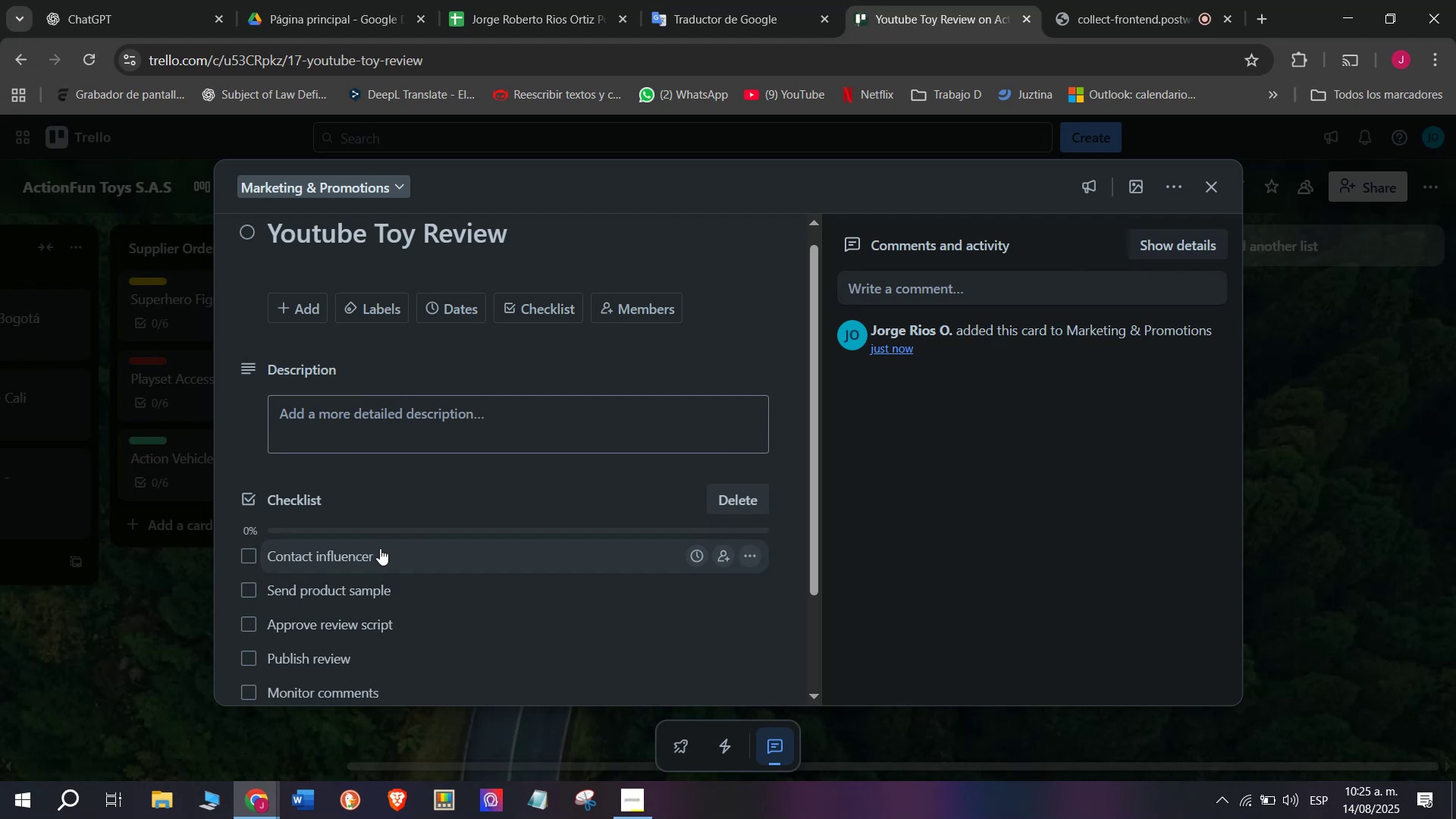 
scroll: coordinate [380, 549], scroll_direction: down, amount: 5.0
 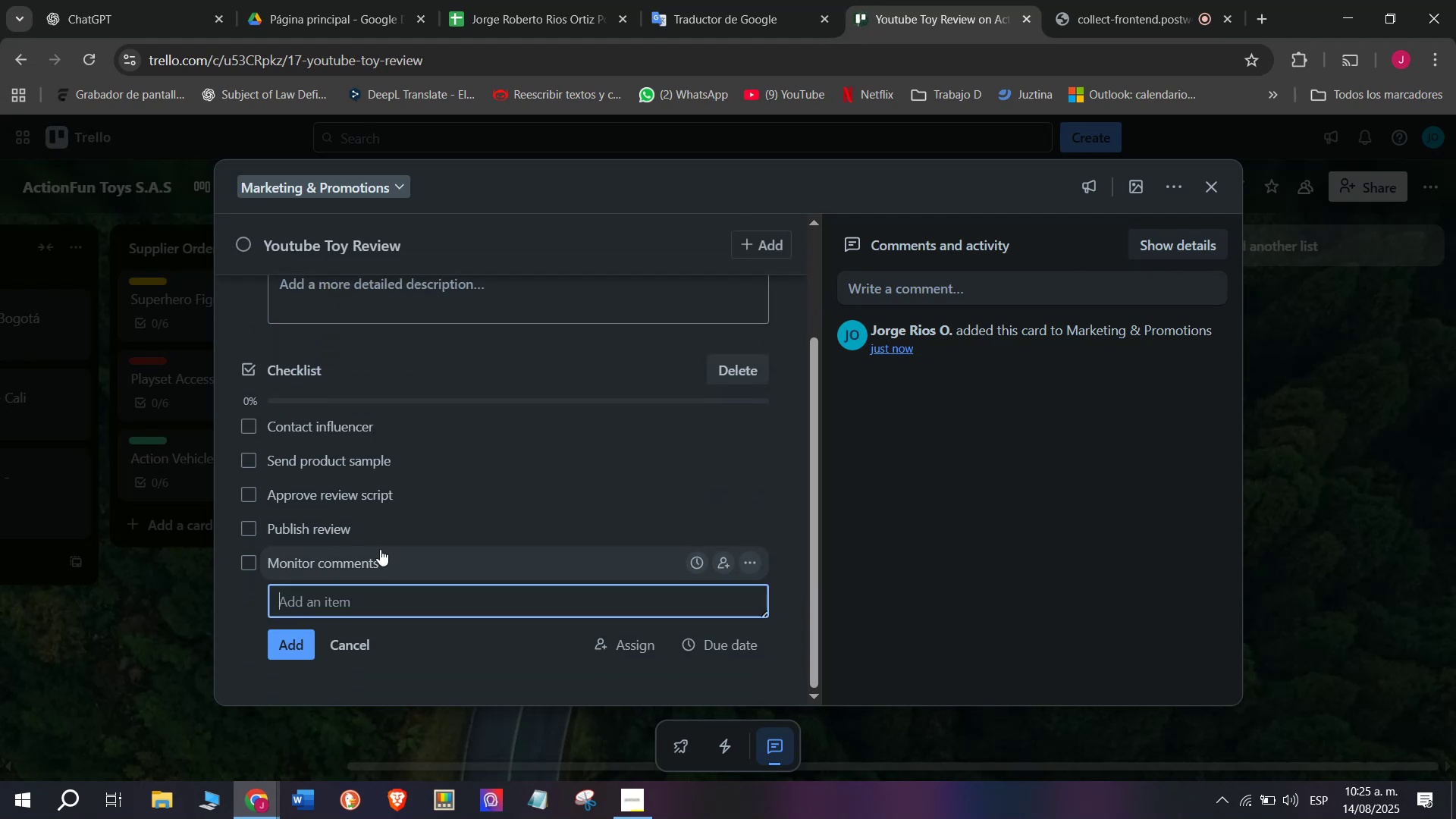 
type(Respio)
key(Backspace)
key(Backspace)
type(ond to feedback)
 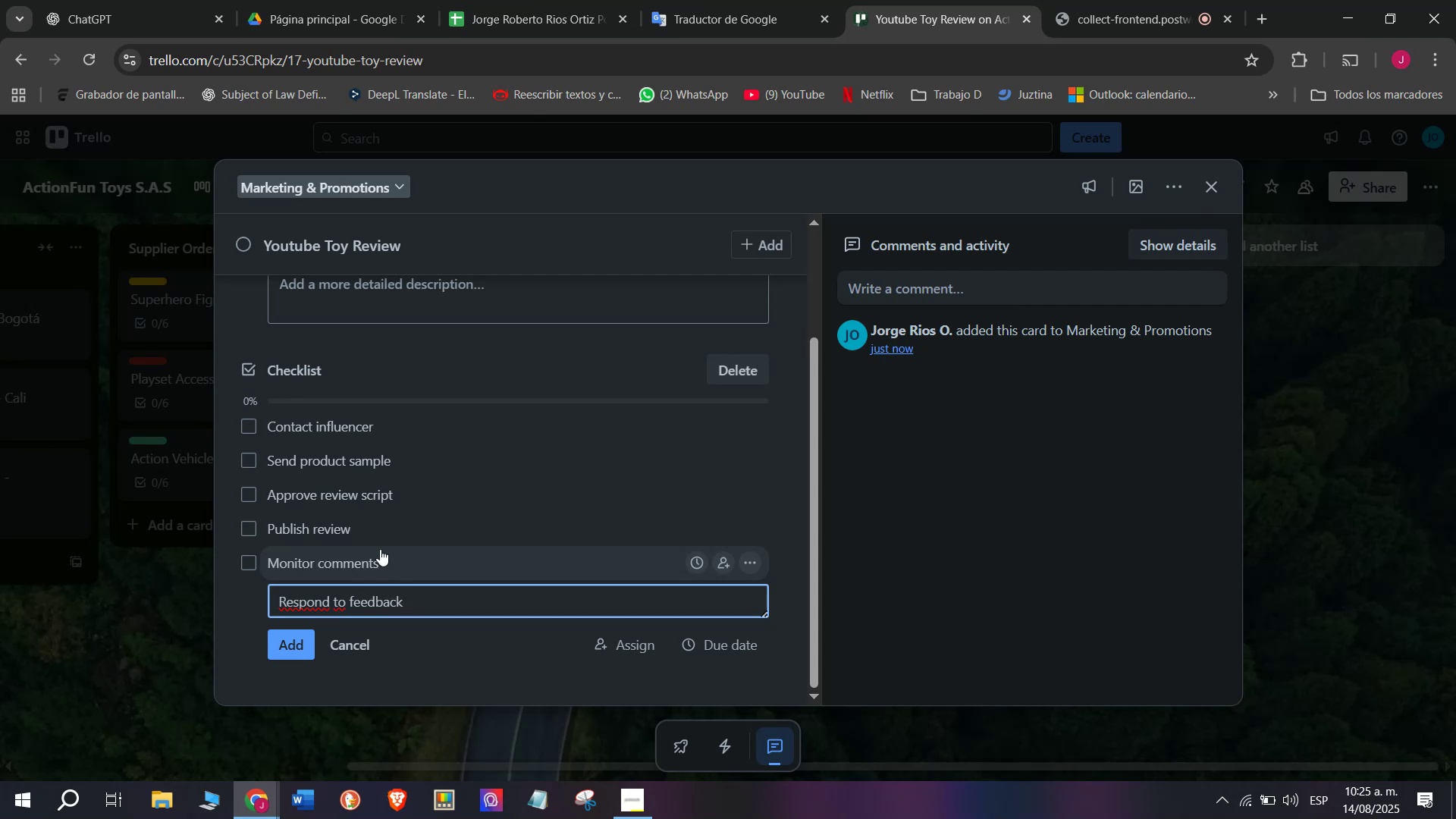 
key(Enter)
 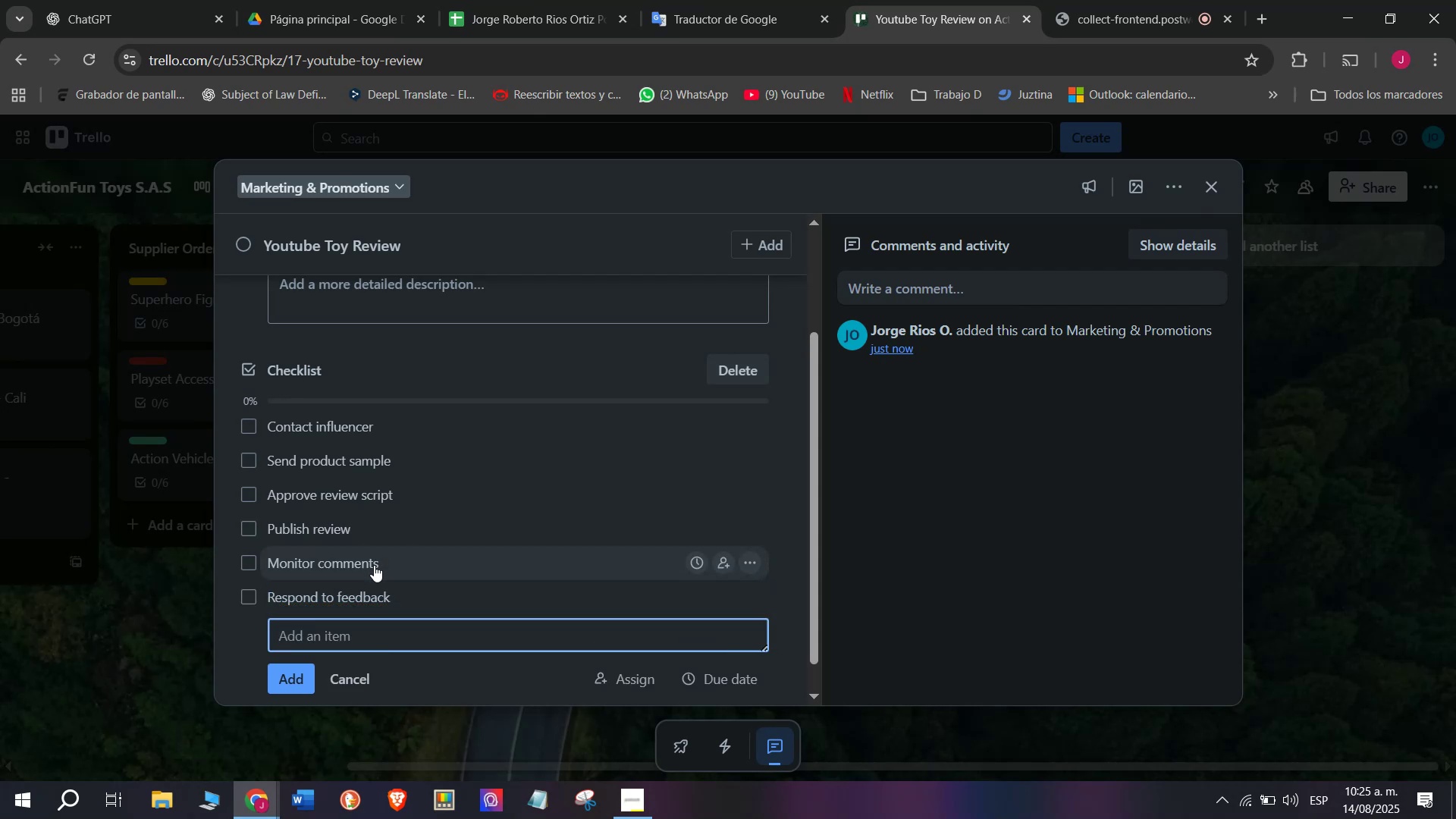 
scroll: coordinate [350, 377], scroll_direction: up, amount: 3.0
 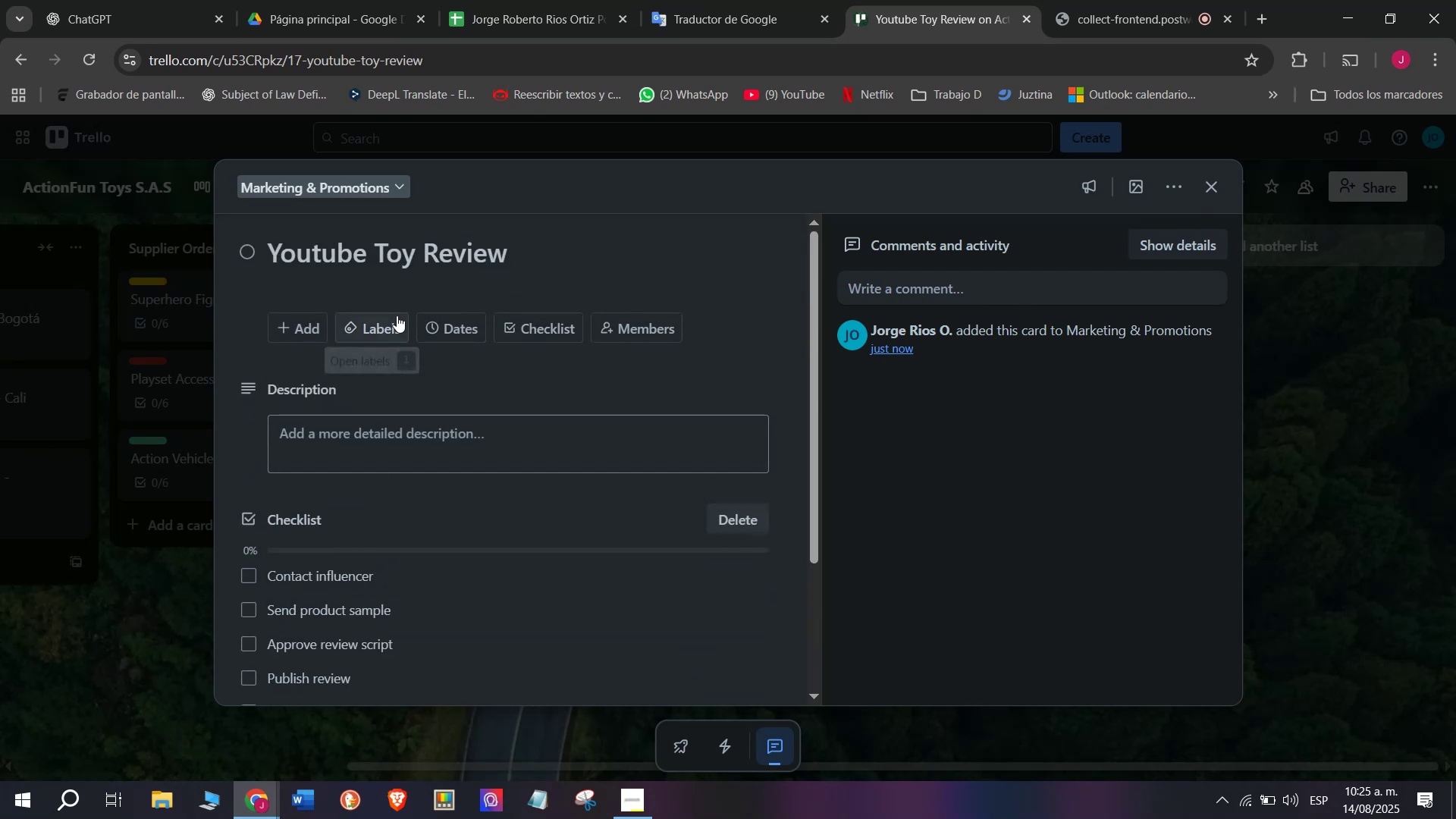 
left_click([376, 330])
 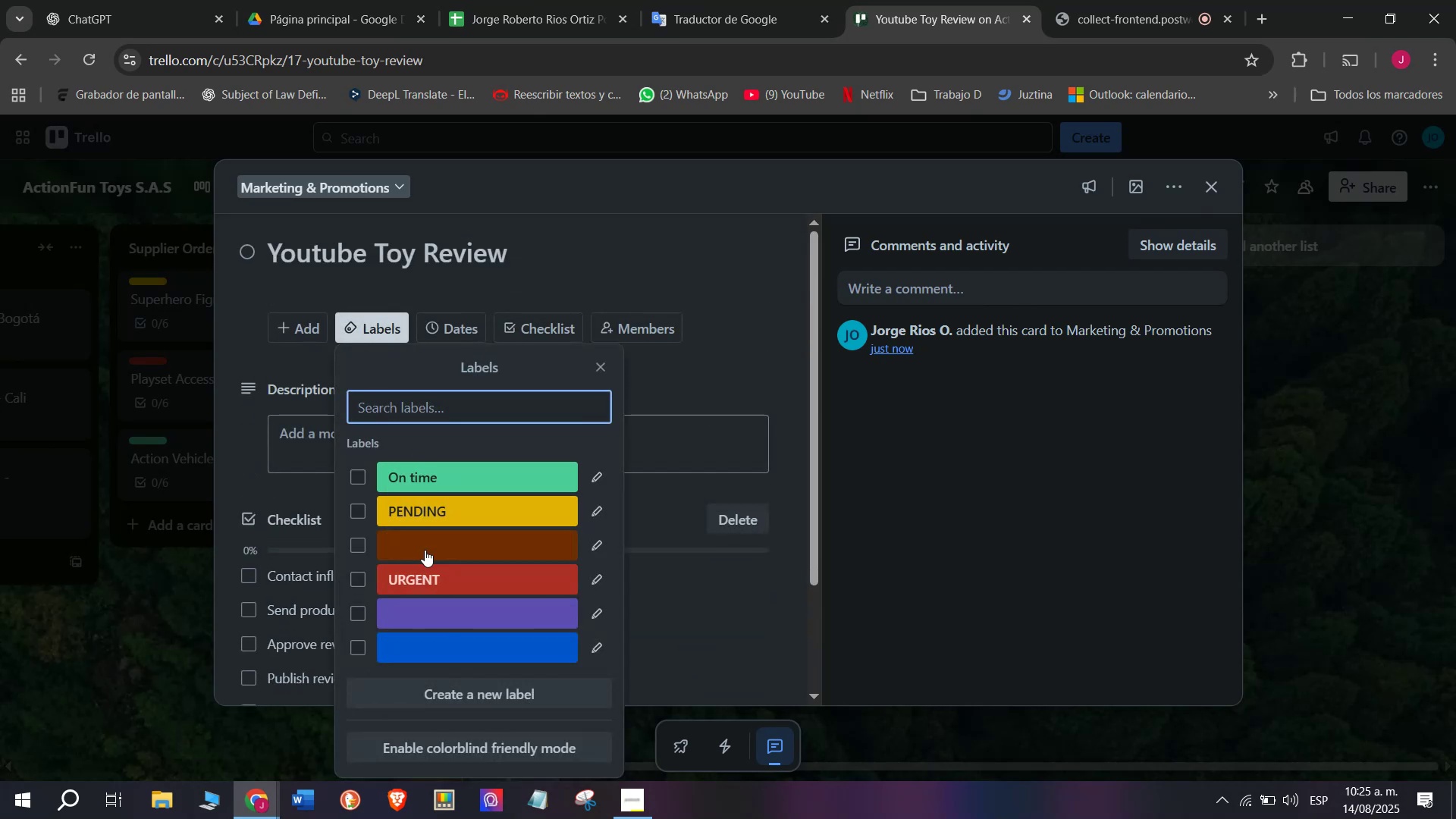 
left_click([428, 475])
 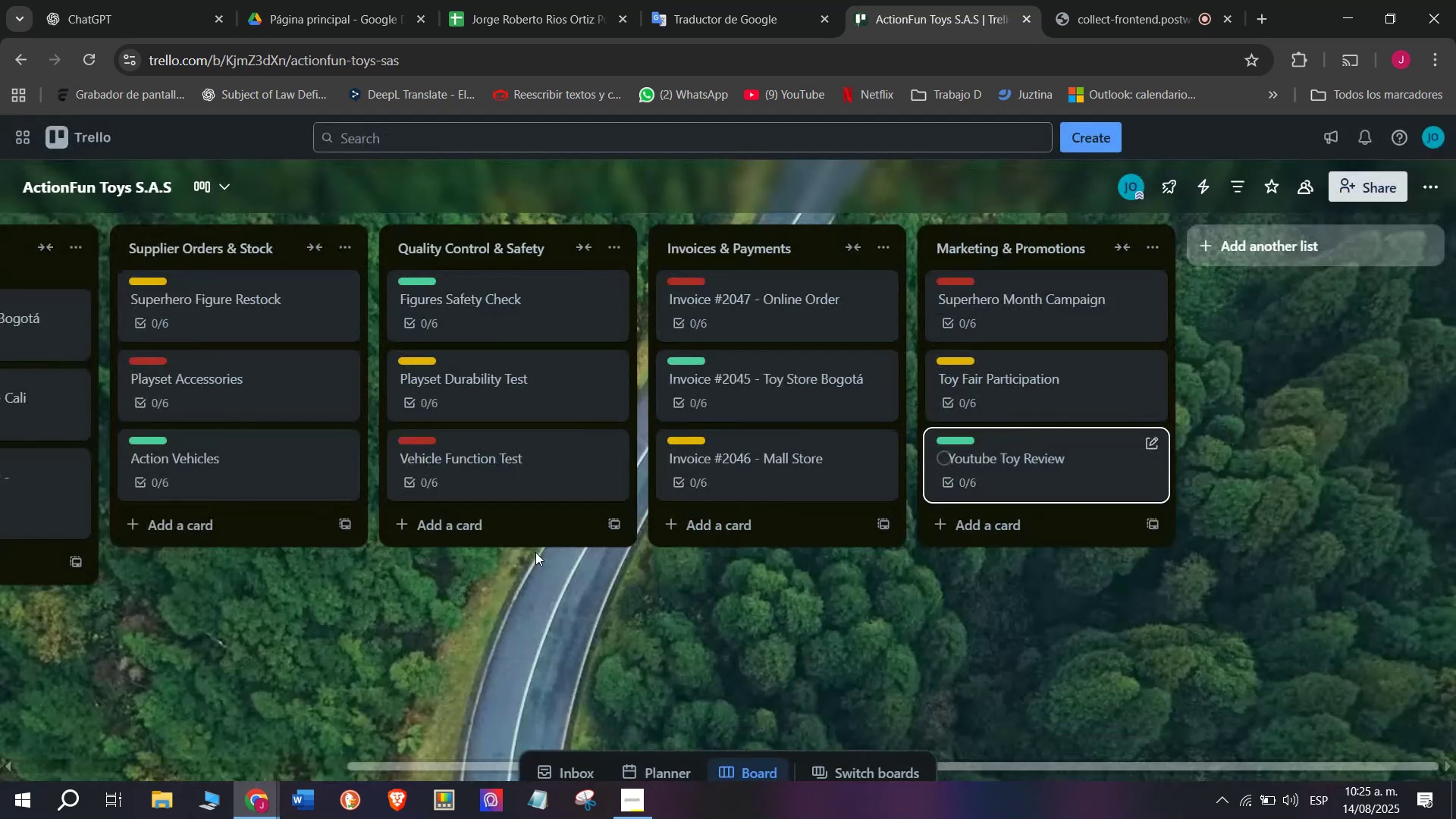 
scroll: coordinate [1226, 245], scroll_direction: down, amount: 4.0
 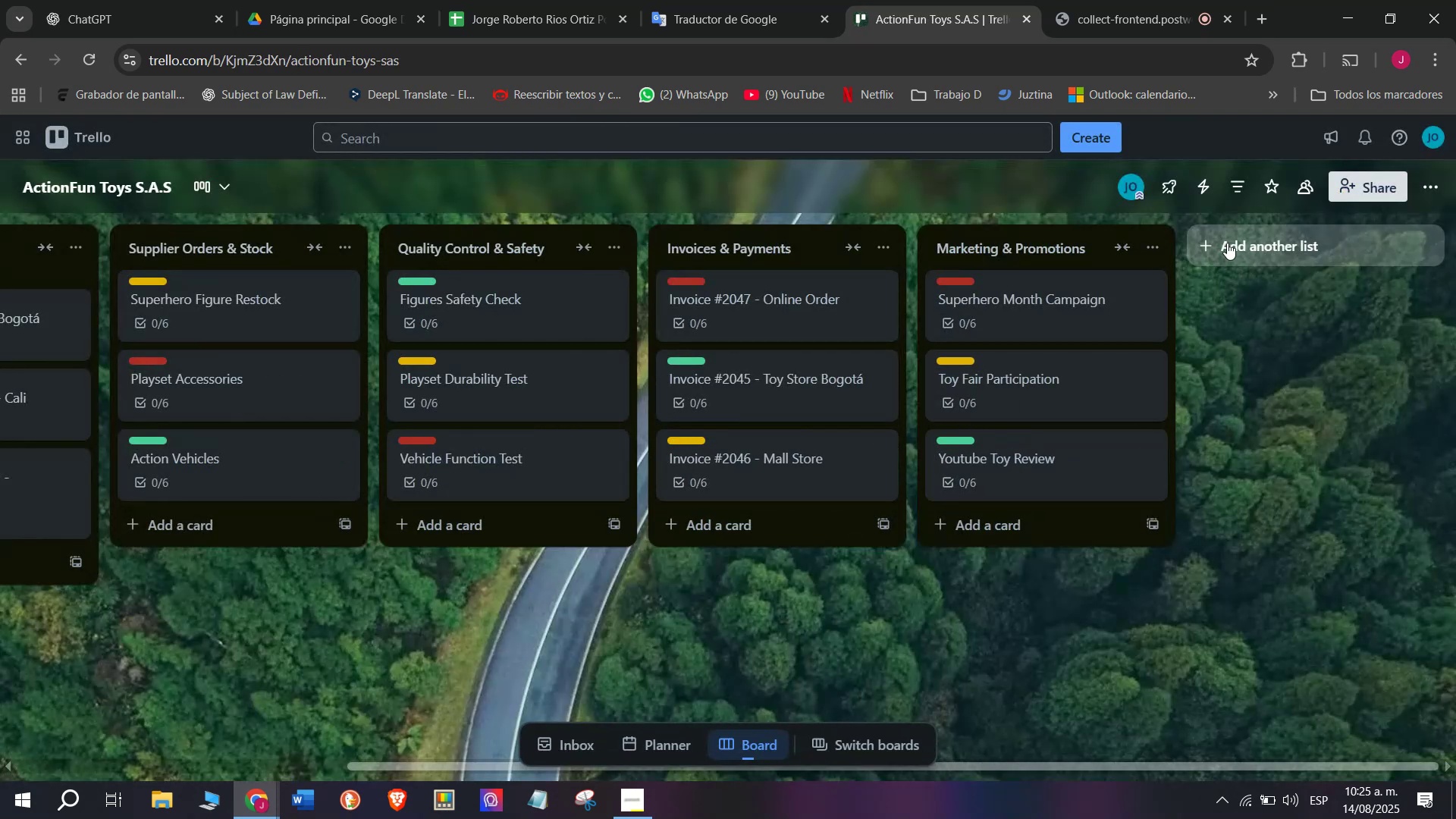 
left_click([1227, 243])
 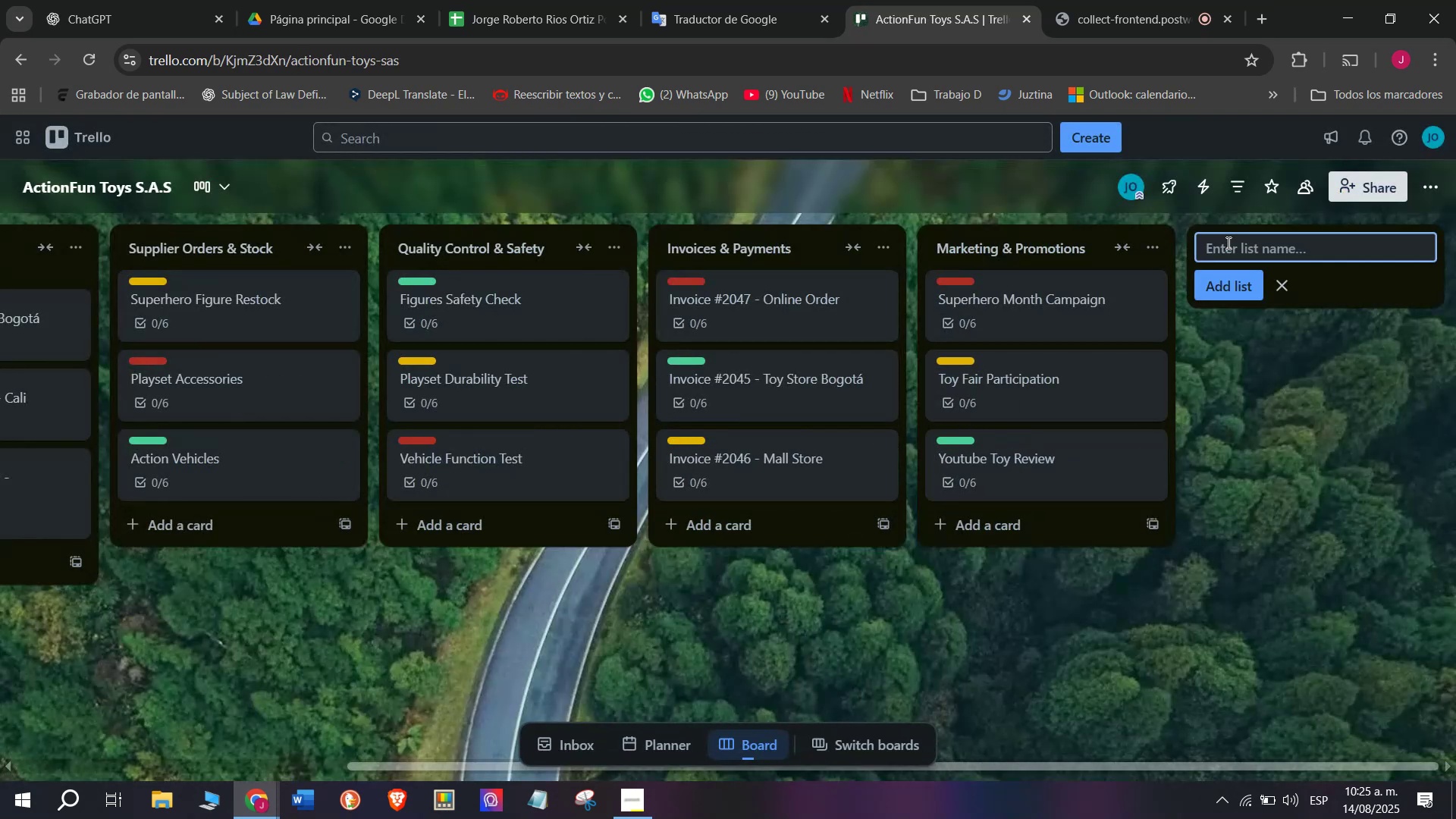 
type(Staff Tras)
key(Backspace)
type(inign)
 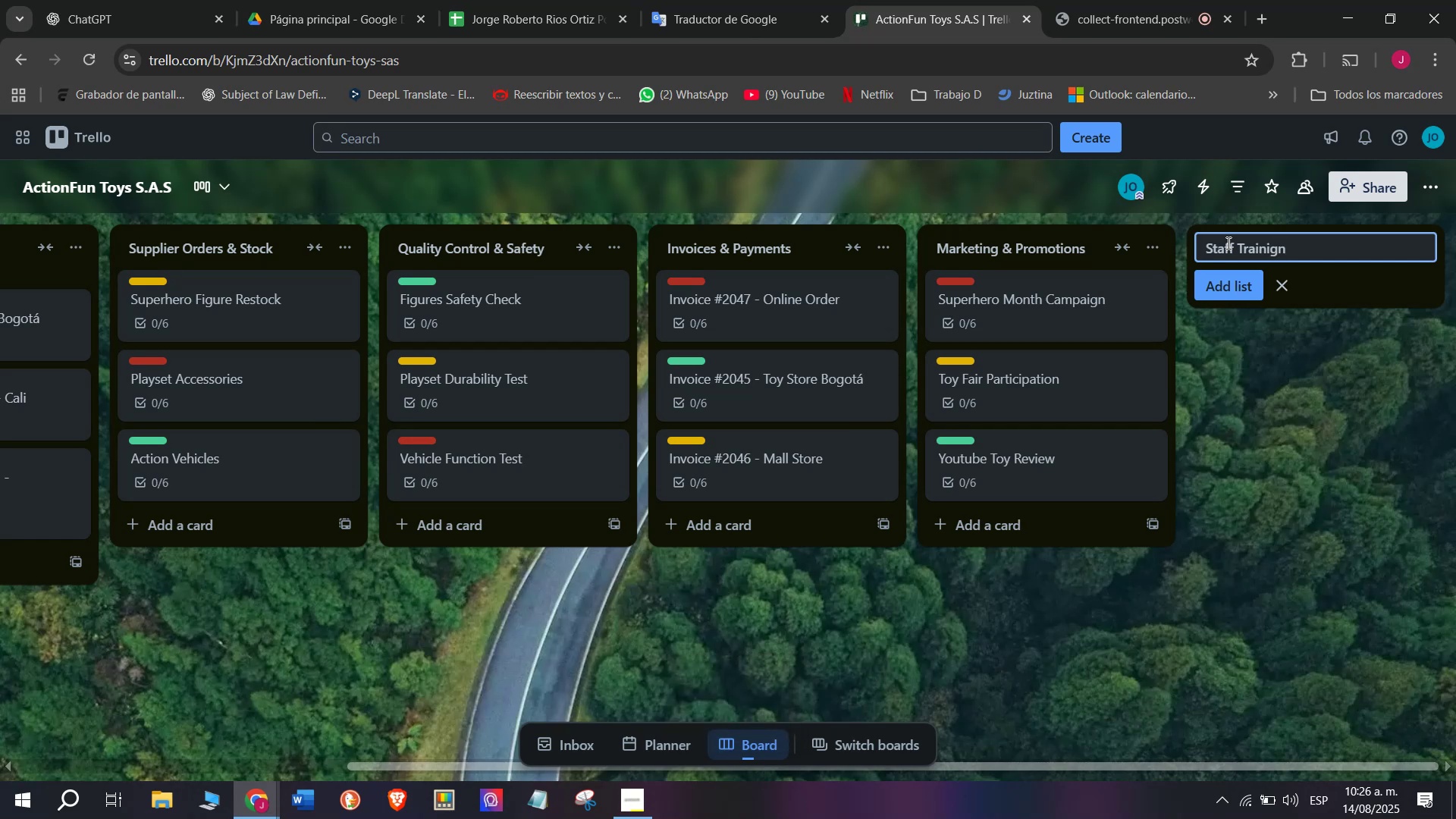 
key(Enter)
 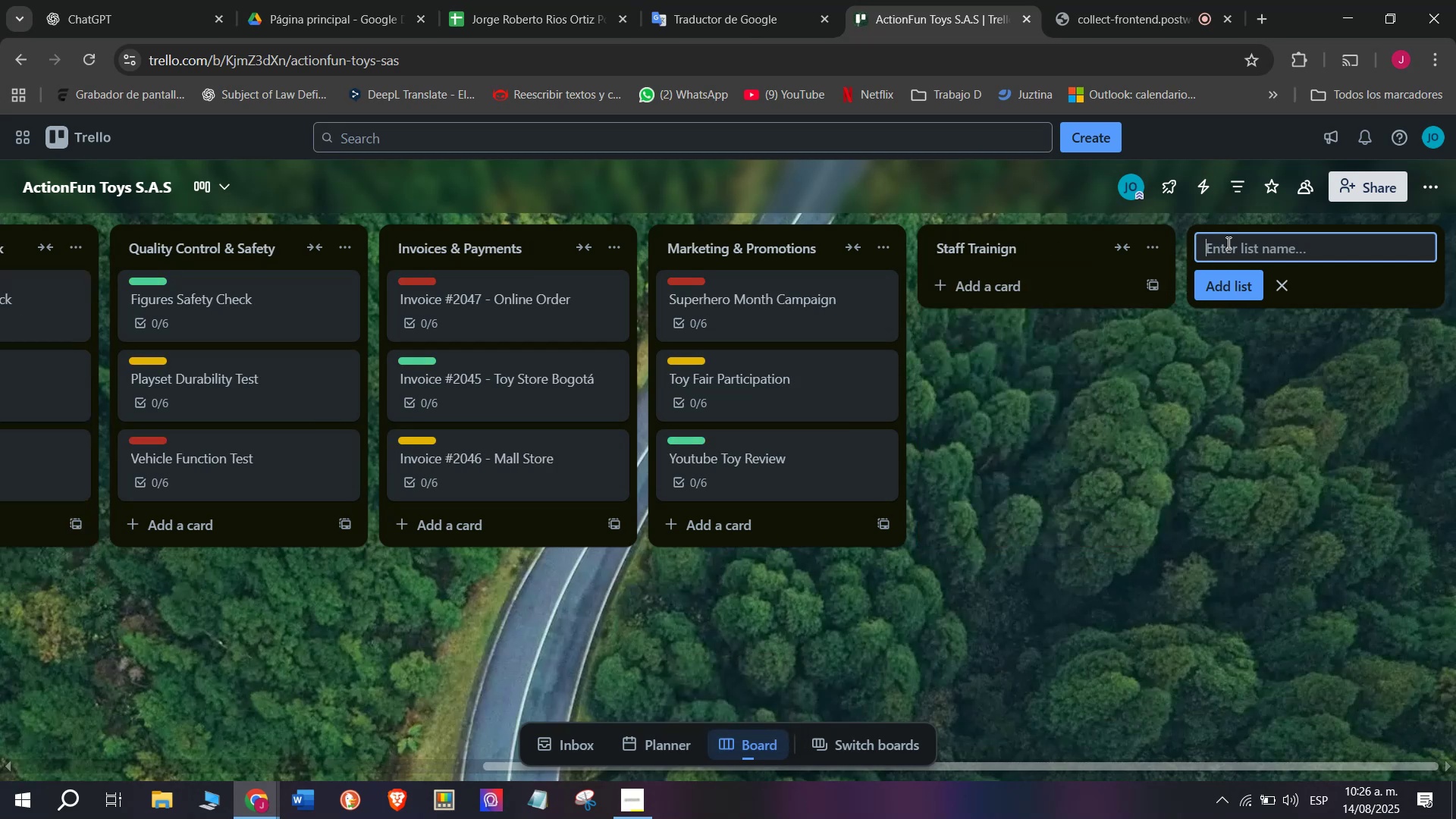 
key(Enter)
 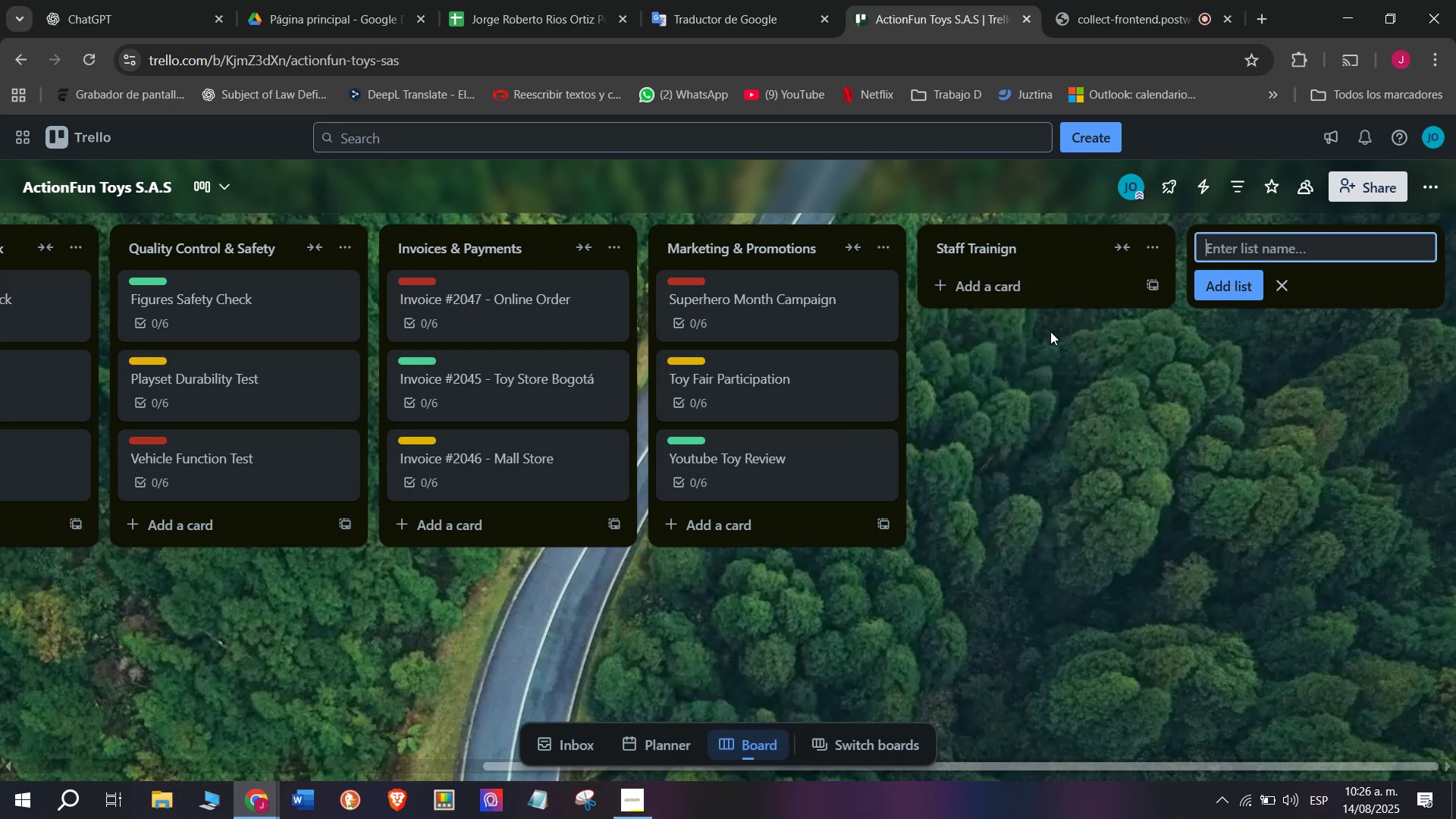 
left_click([1052, 259])
 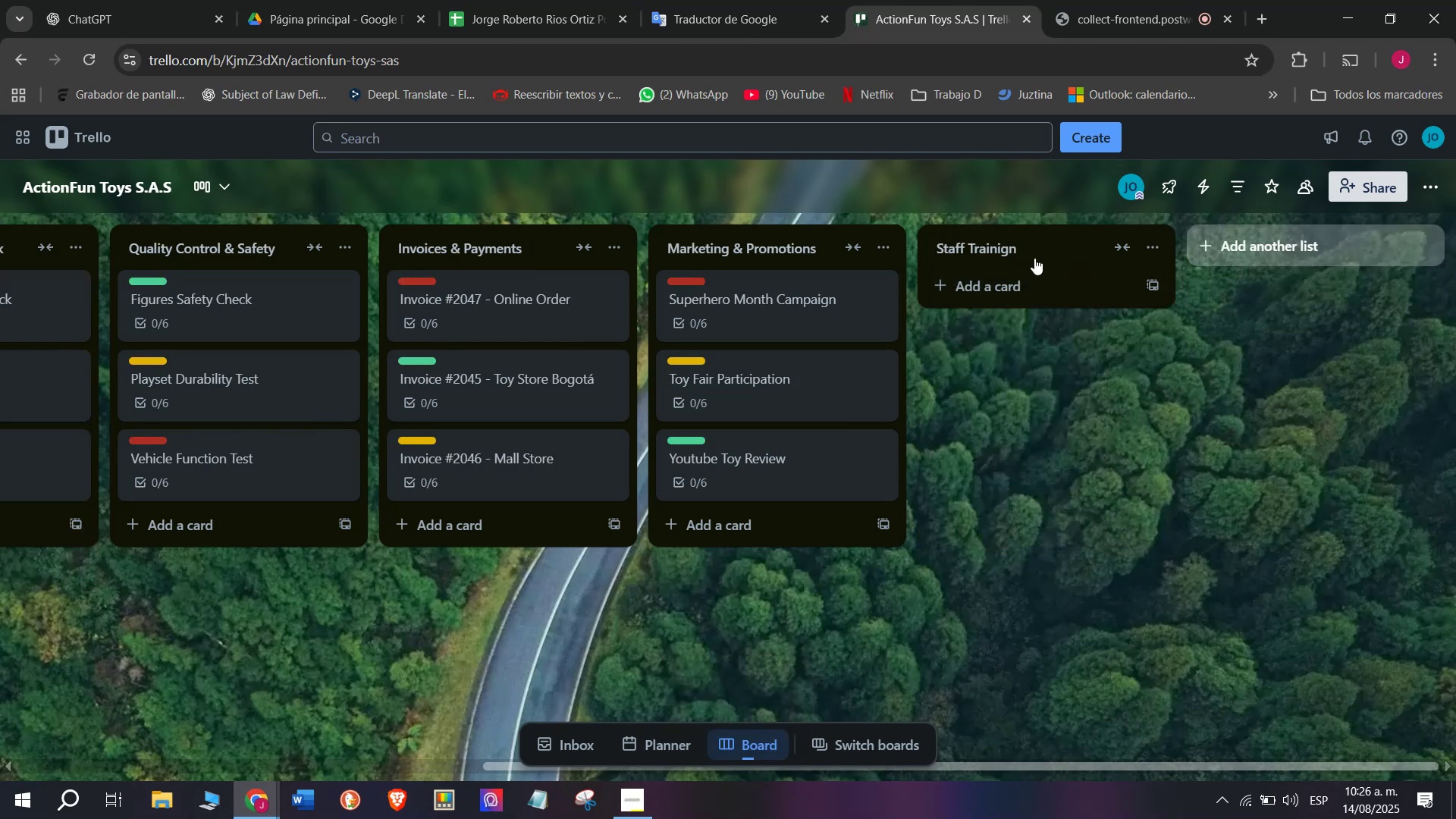 
left_click([1034, 257])
 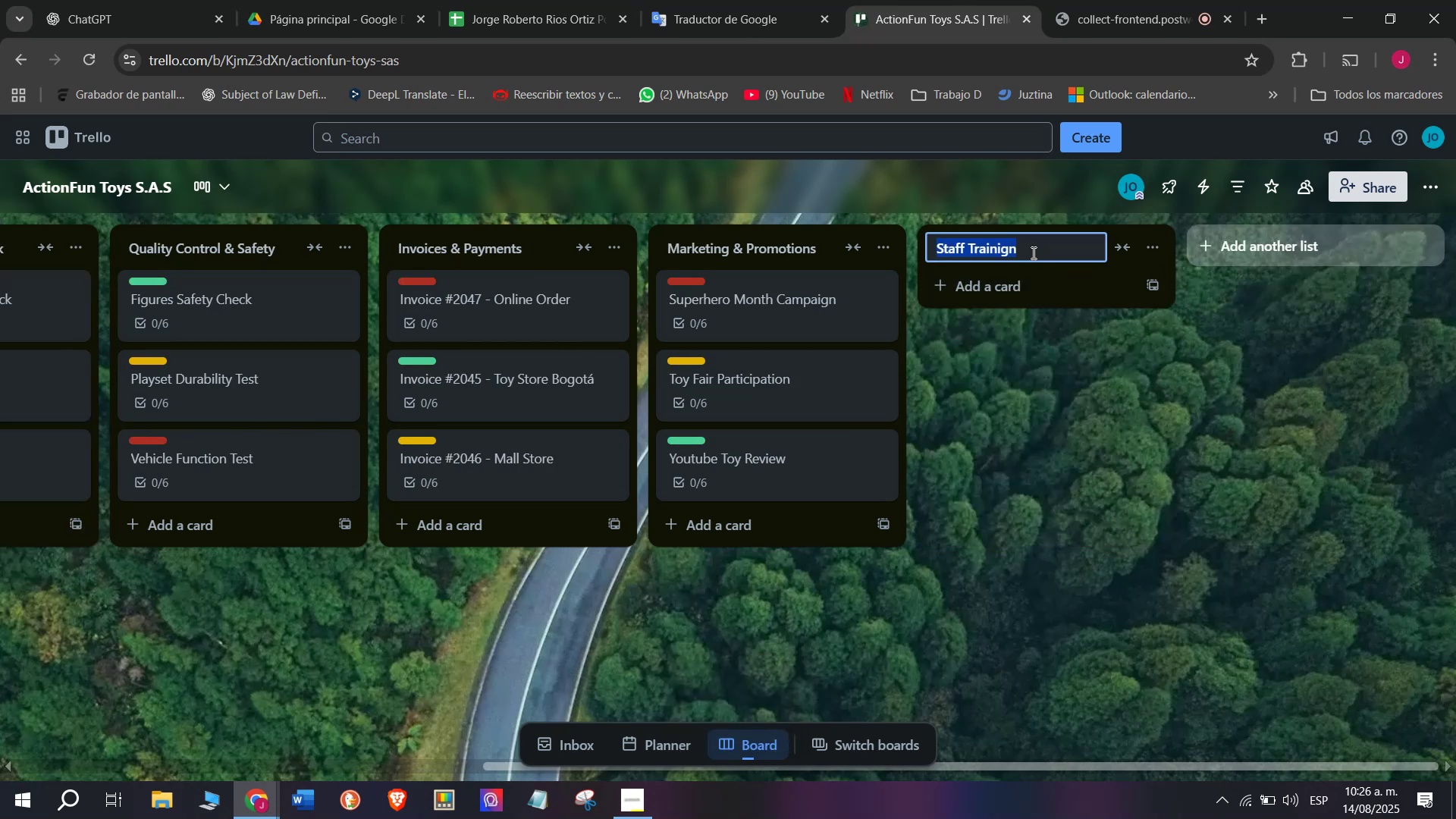 
left_click([1032, 253])
 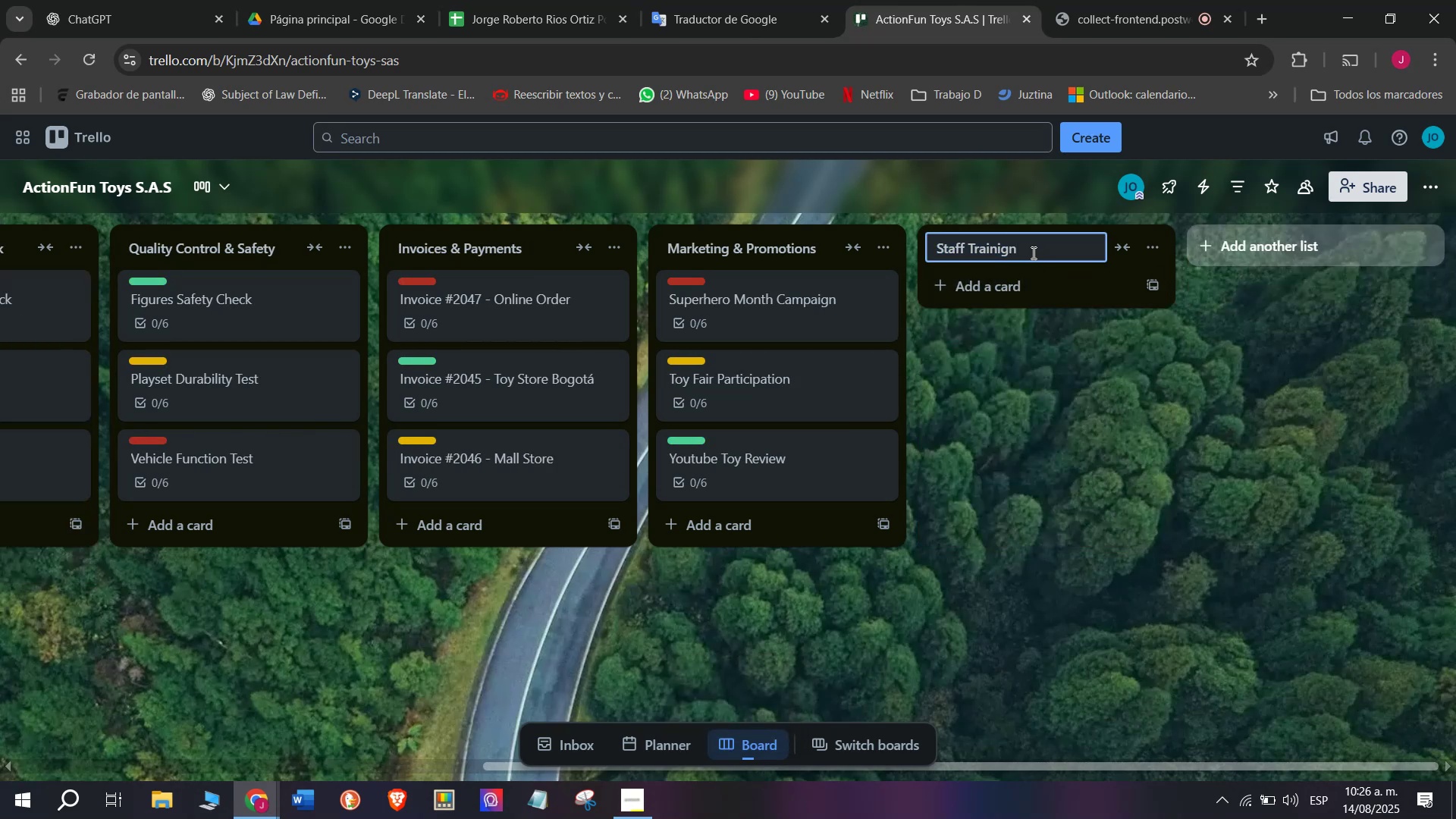 
key(Backspace)
 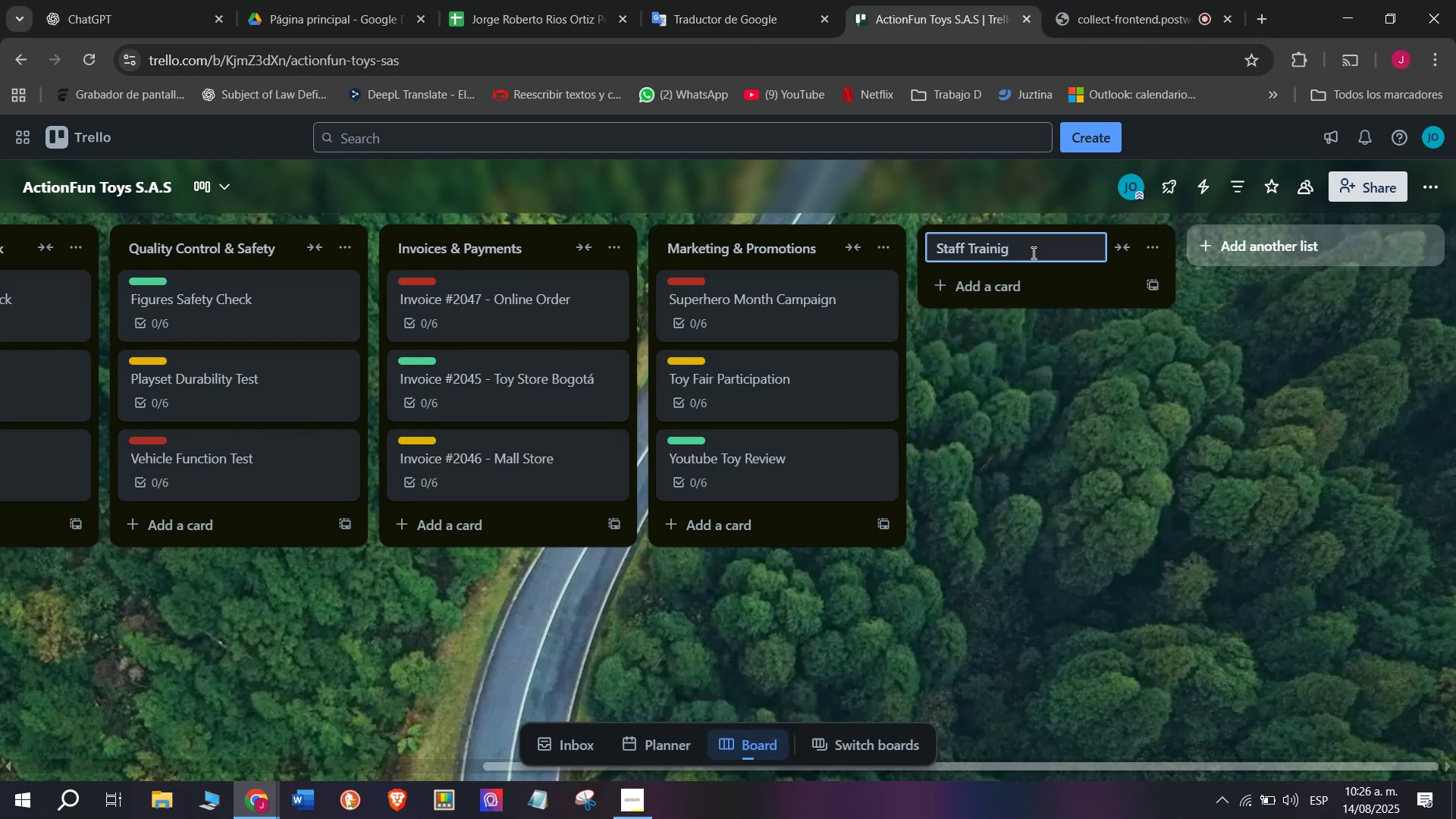 
mouse_move([1010, 277])
 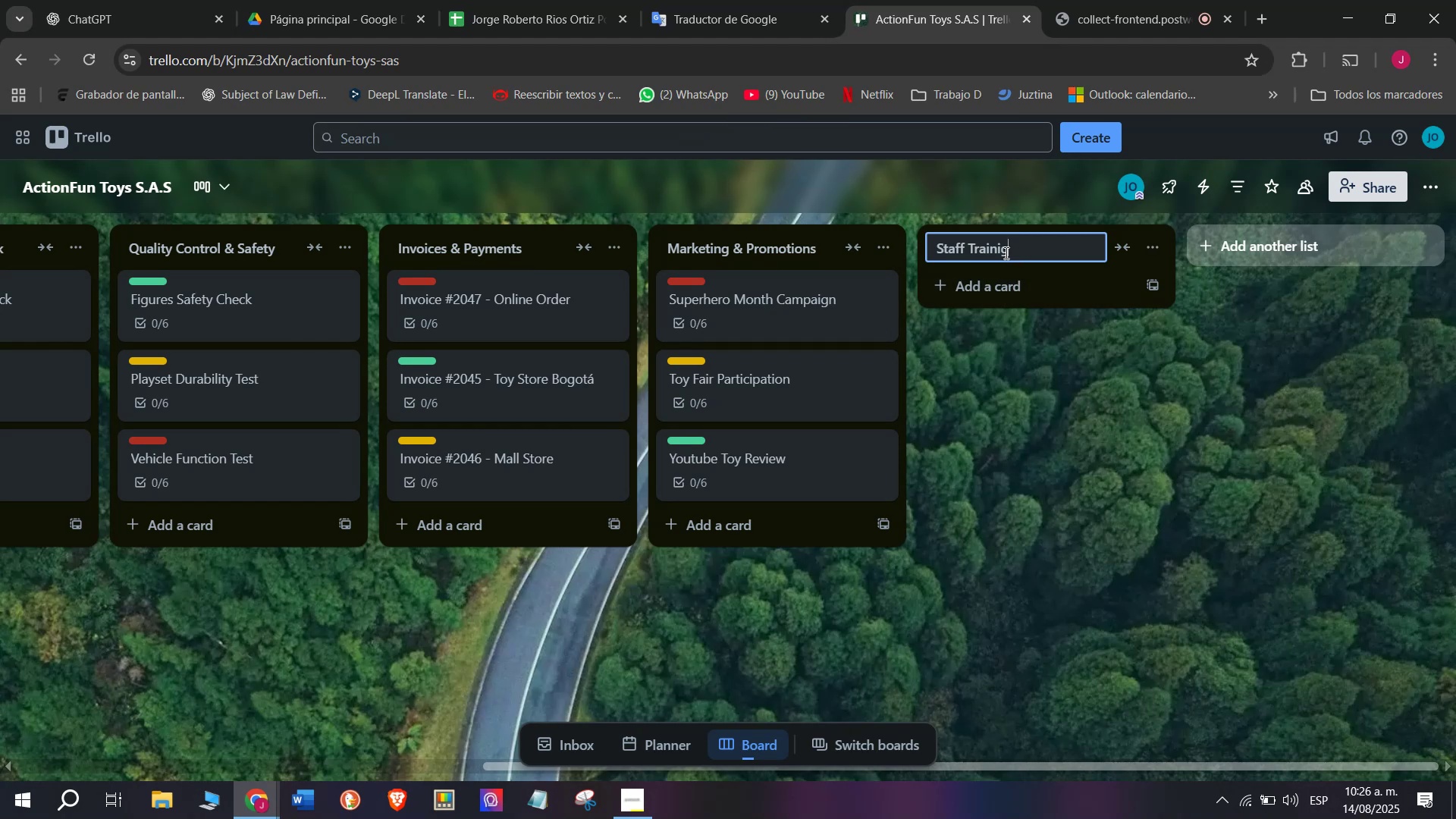 
left_click([1005, 251])
 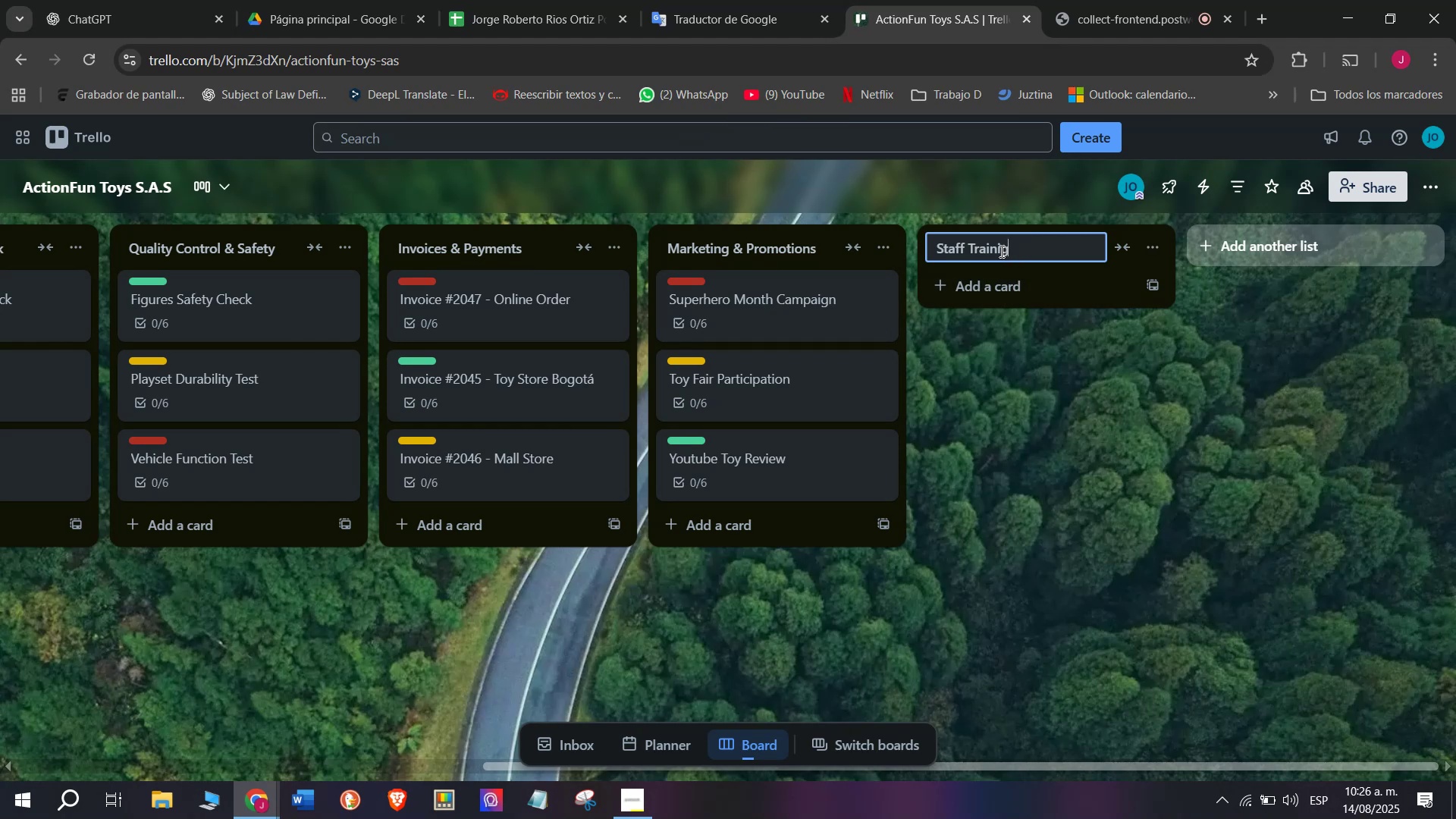 
left_click([999, 251])
 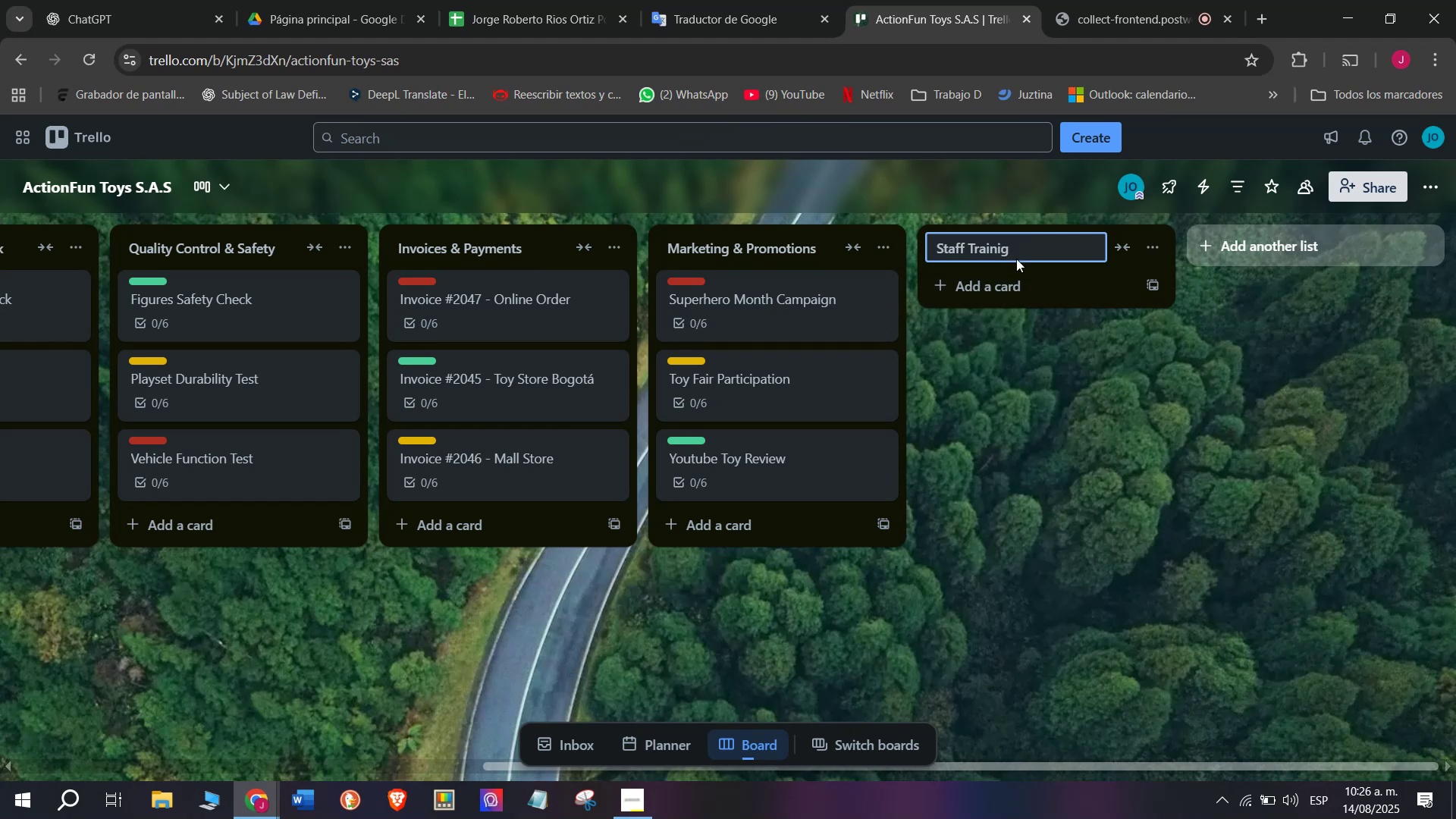 
key(N)
 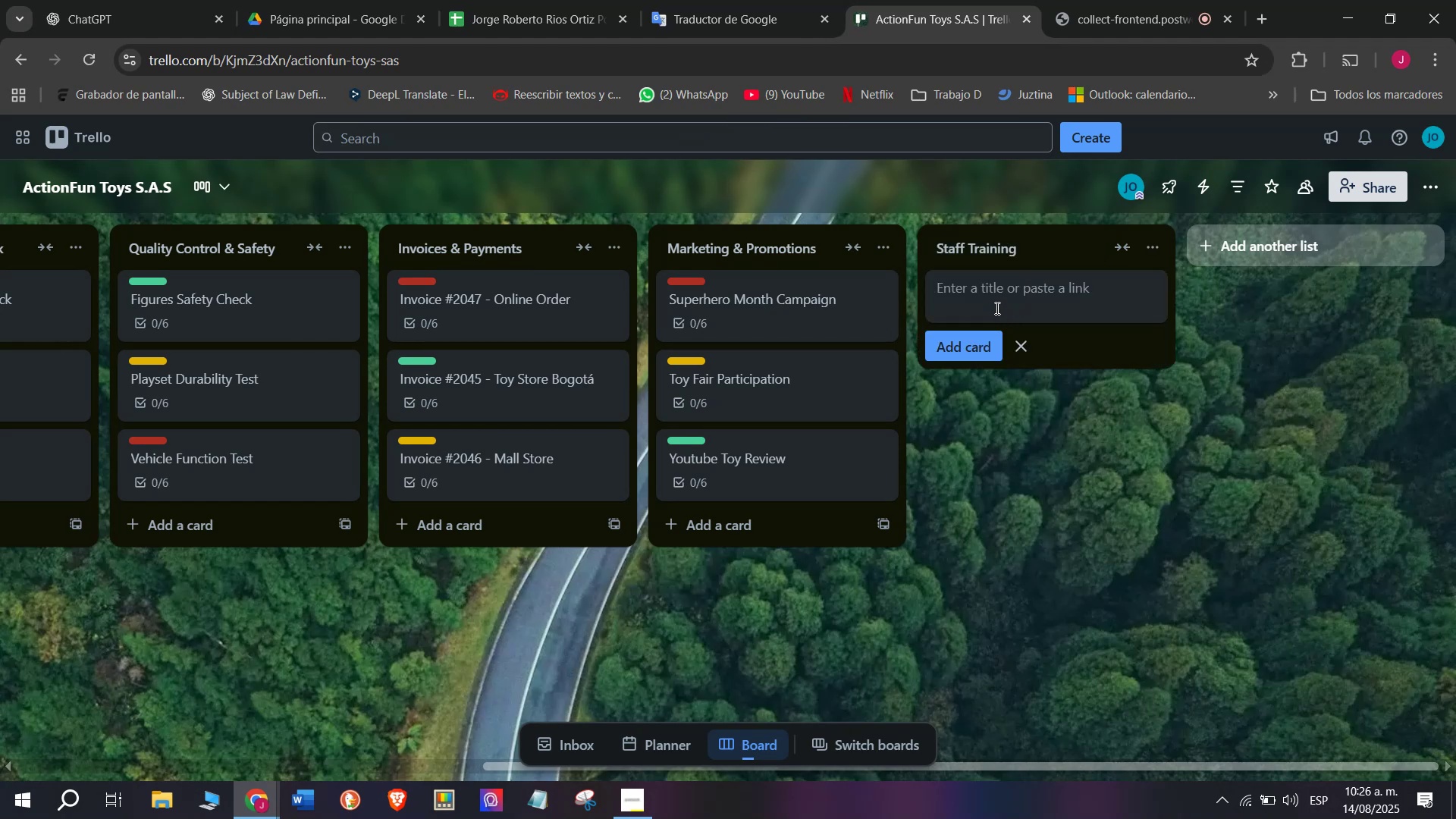 
type(D)
key(Backspace)
type(Salesd)
key(Backspace)
type( Skill )
 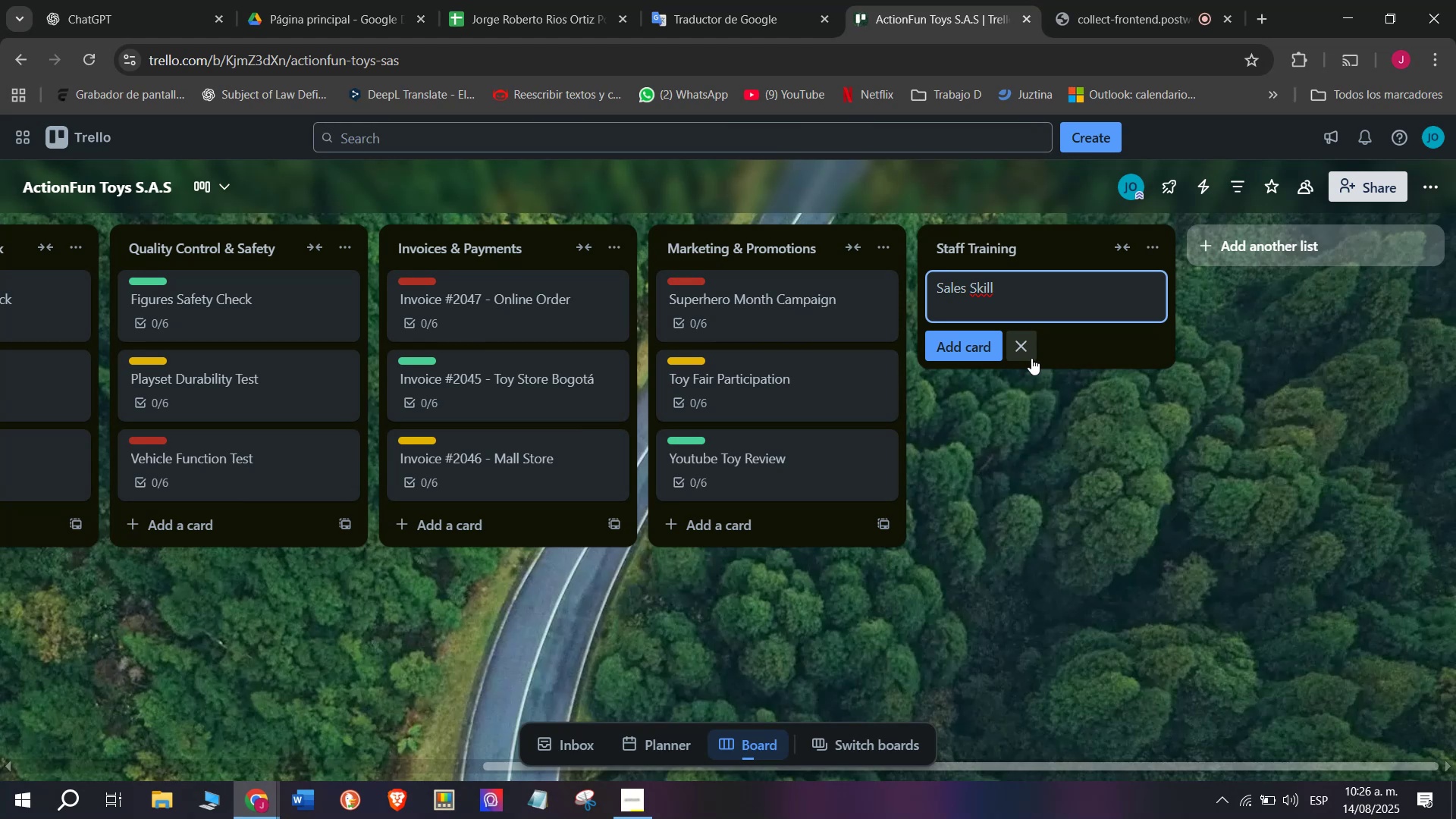 
wait(22.54)
 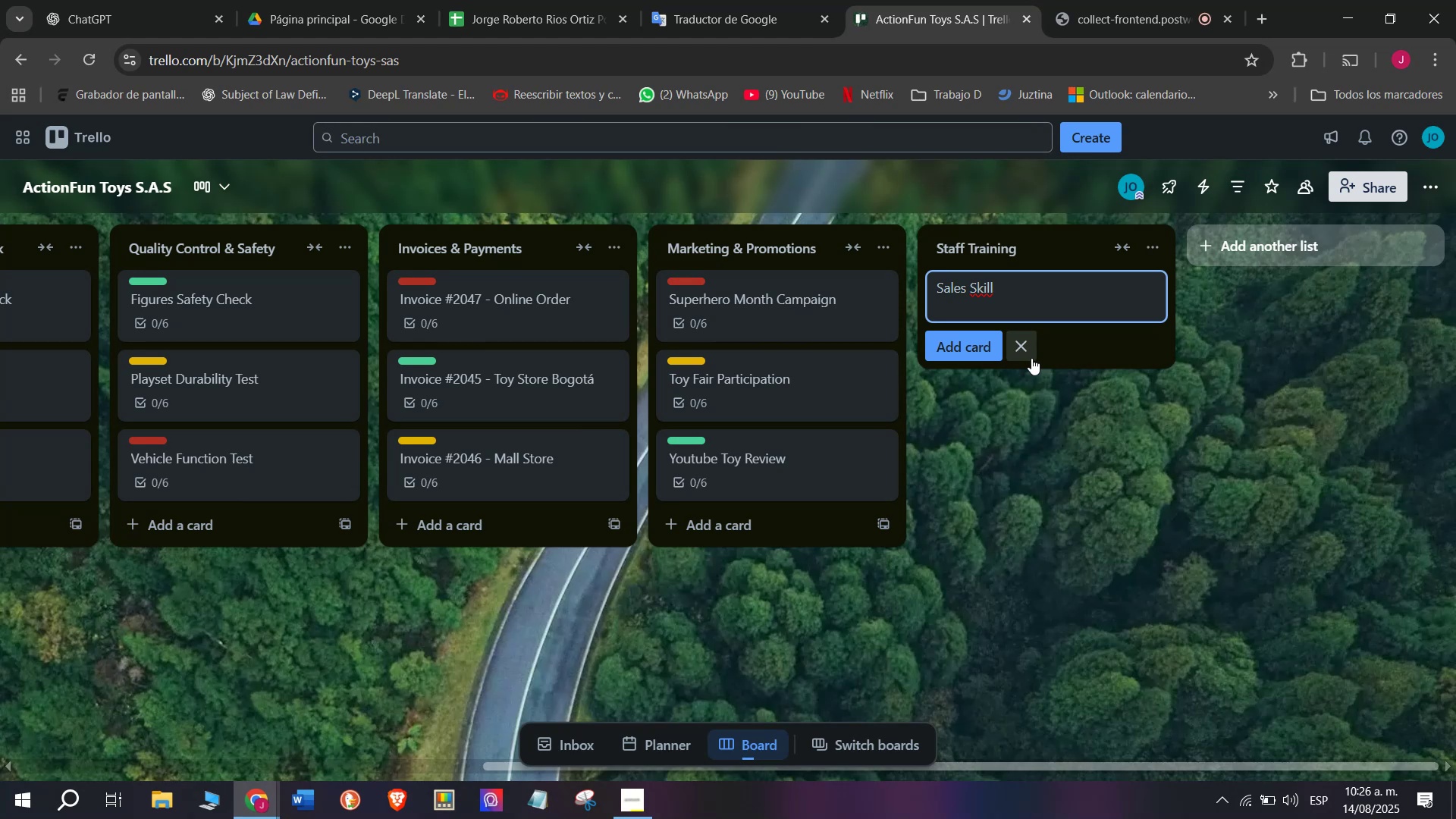 
type(Training)
 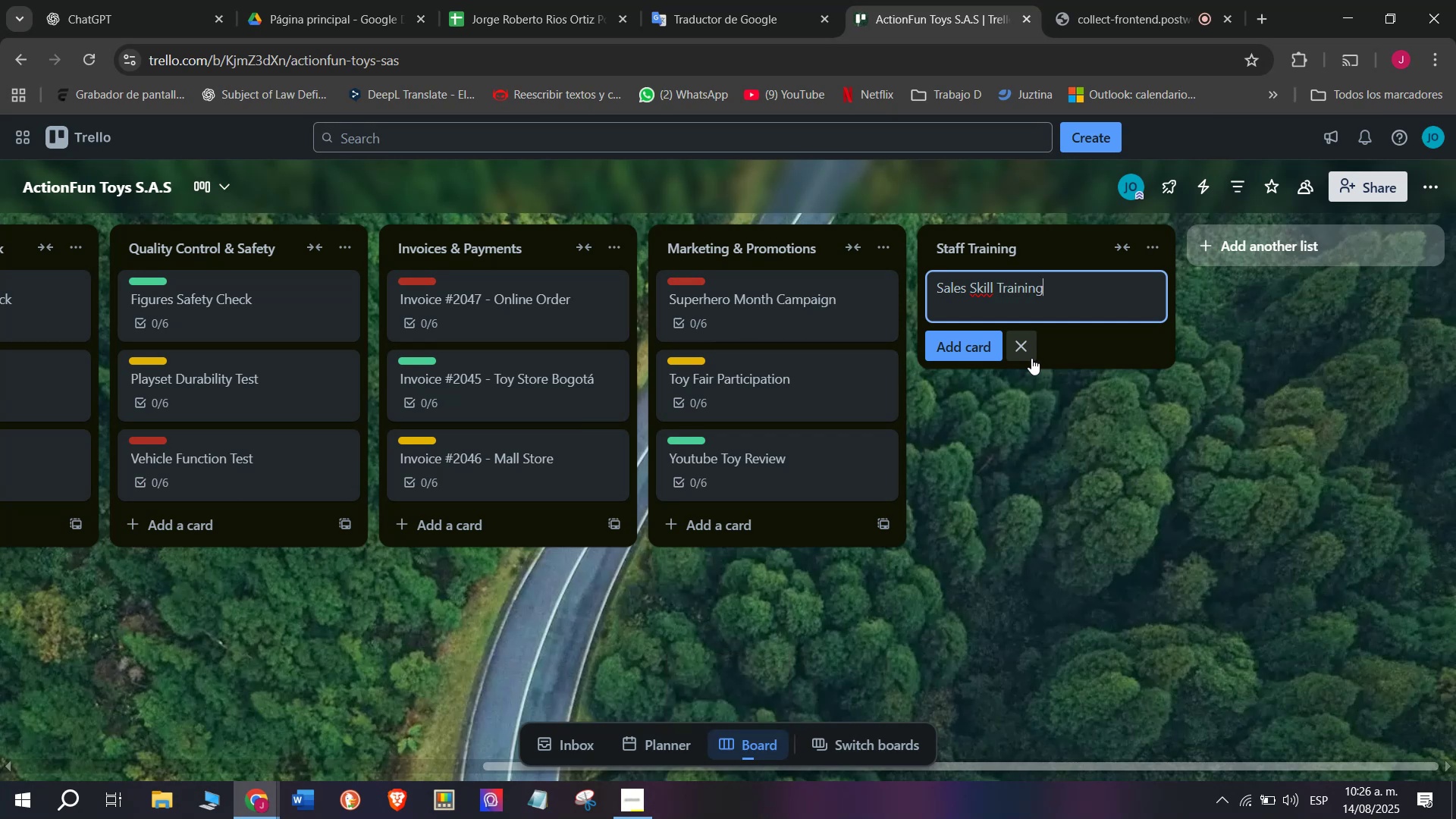 
key(Enter)
 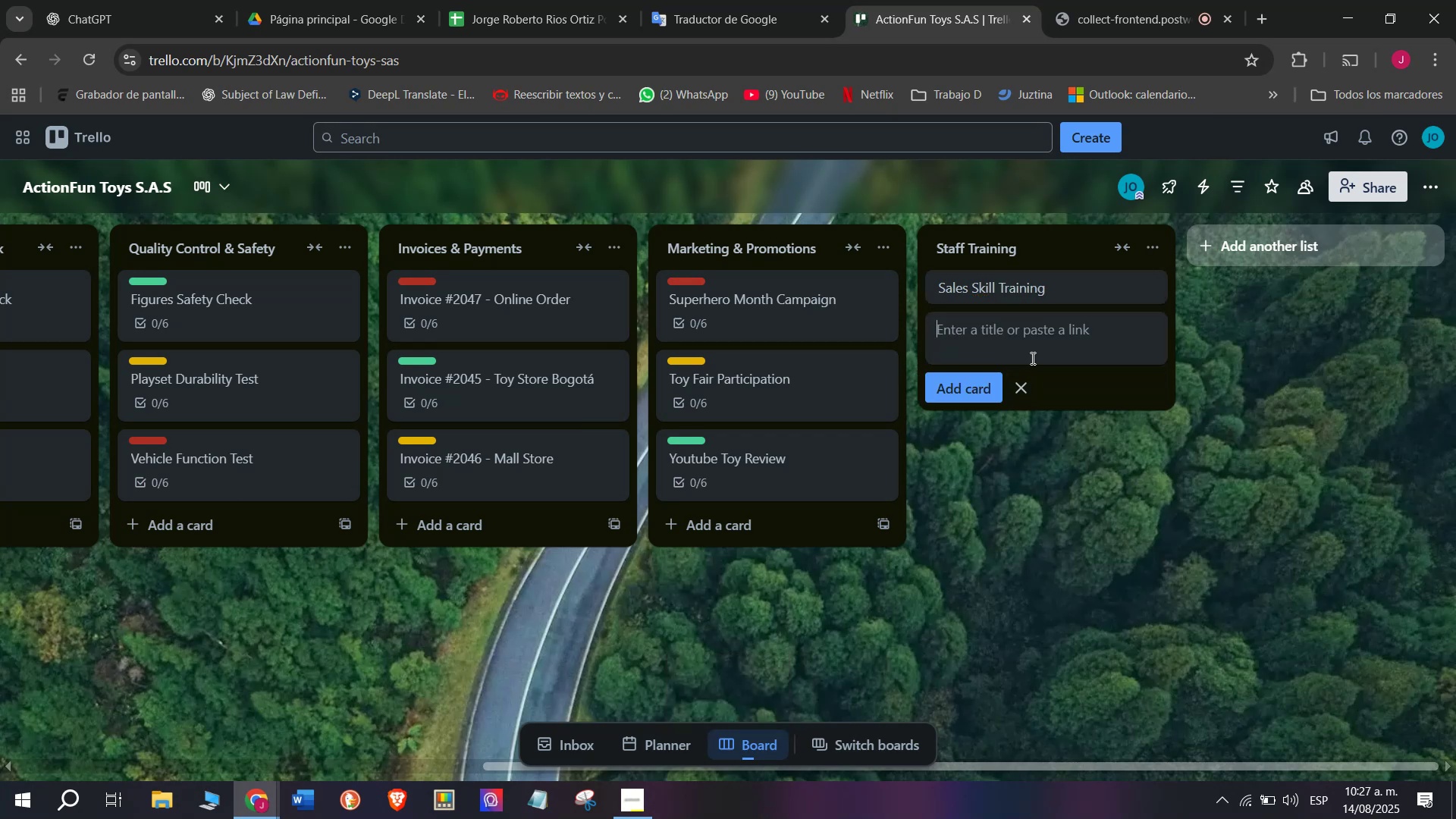 
type(Prepare training)
 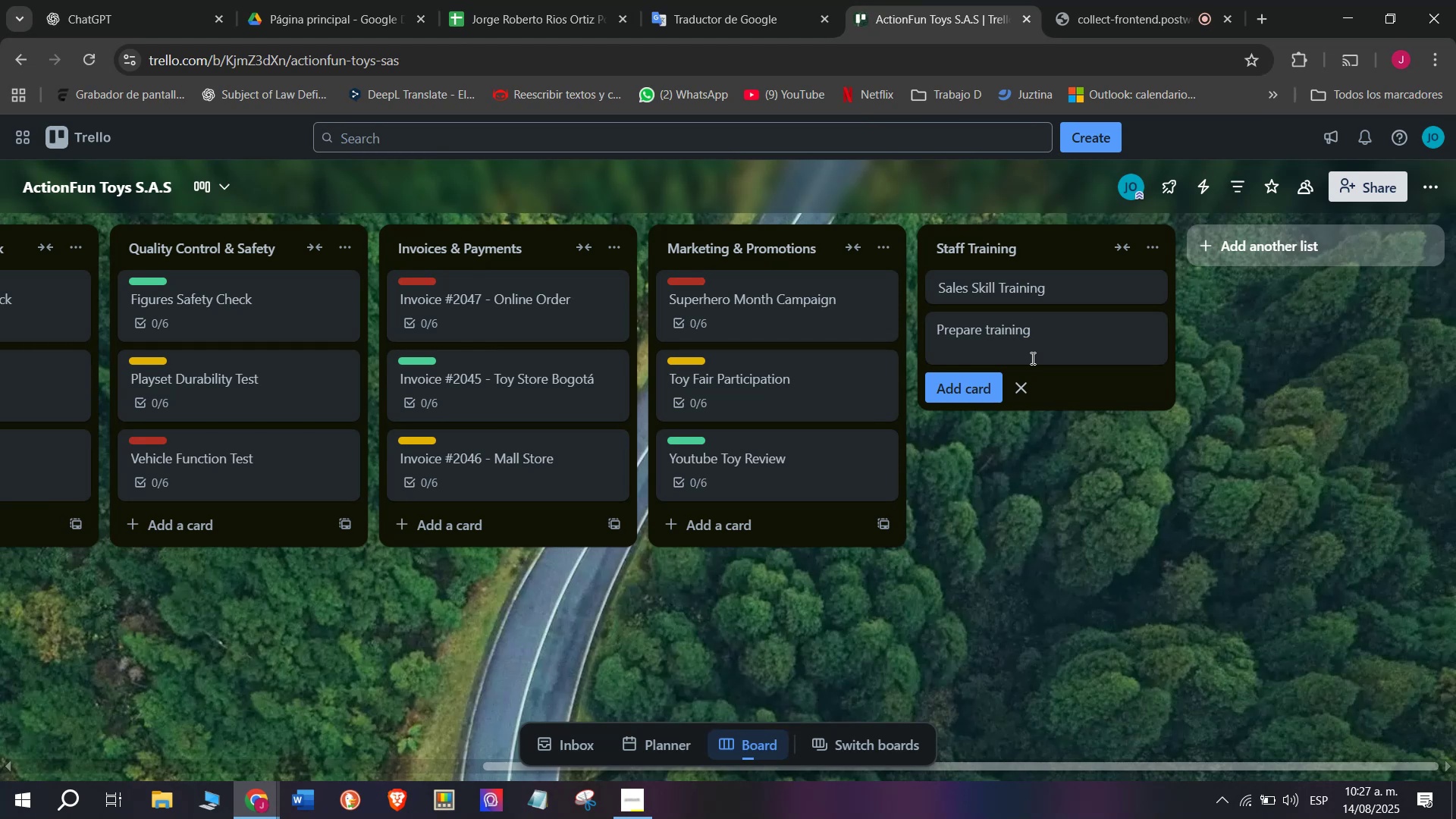 
wait(5.65)
 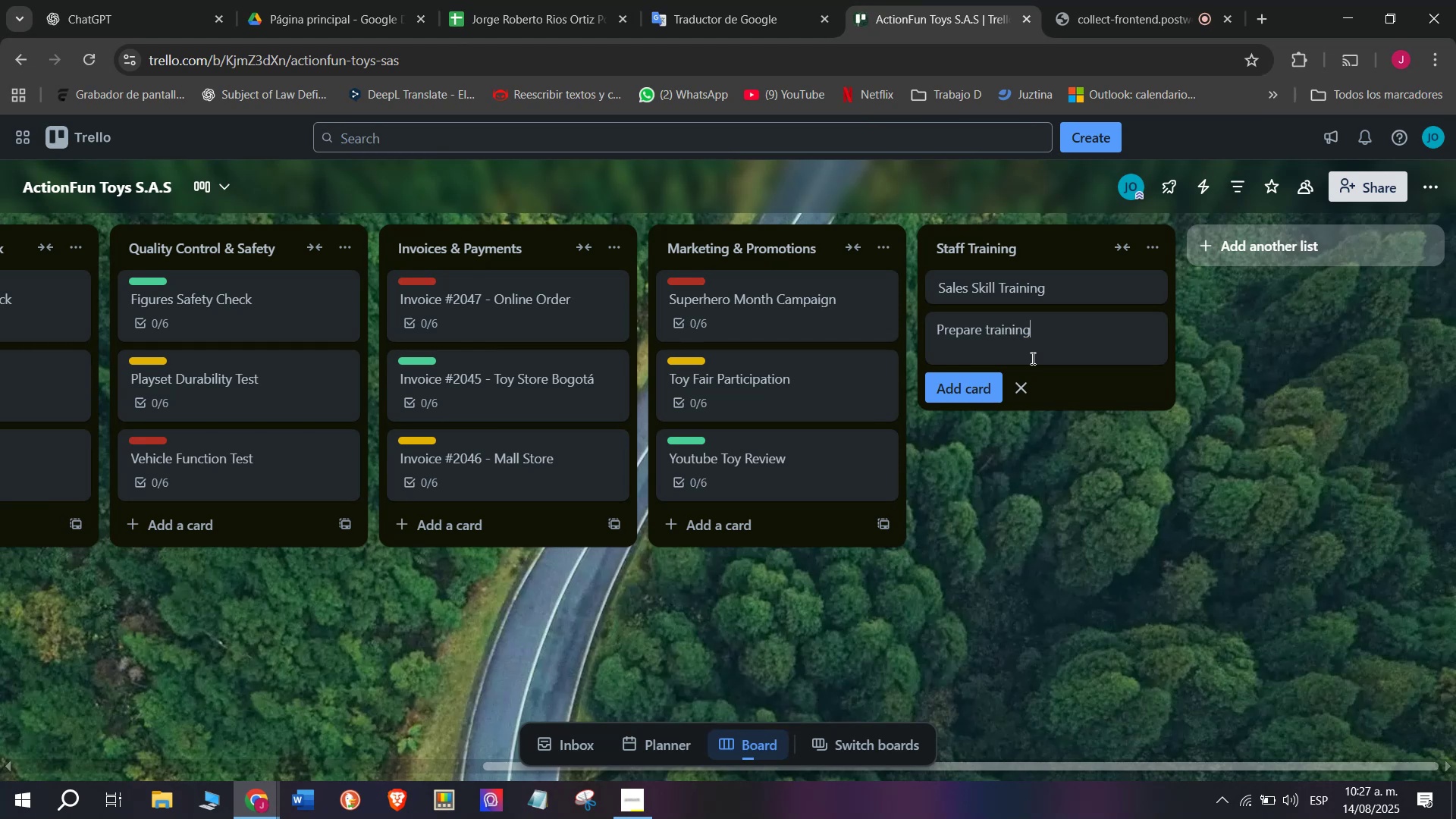 
type( materials)
 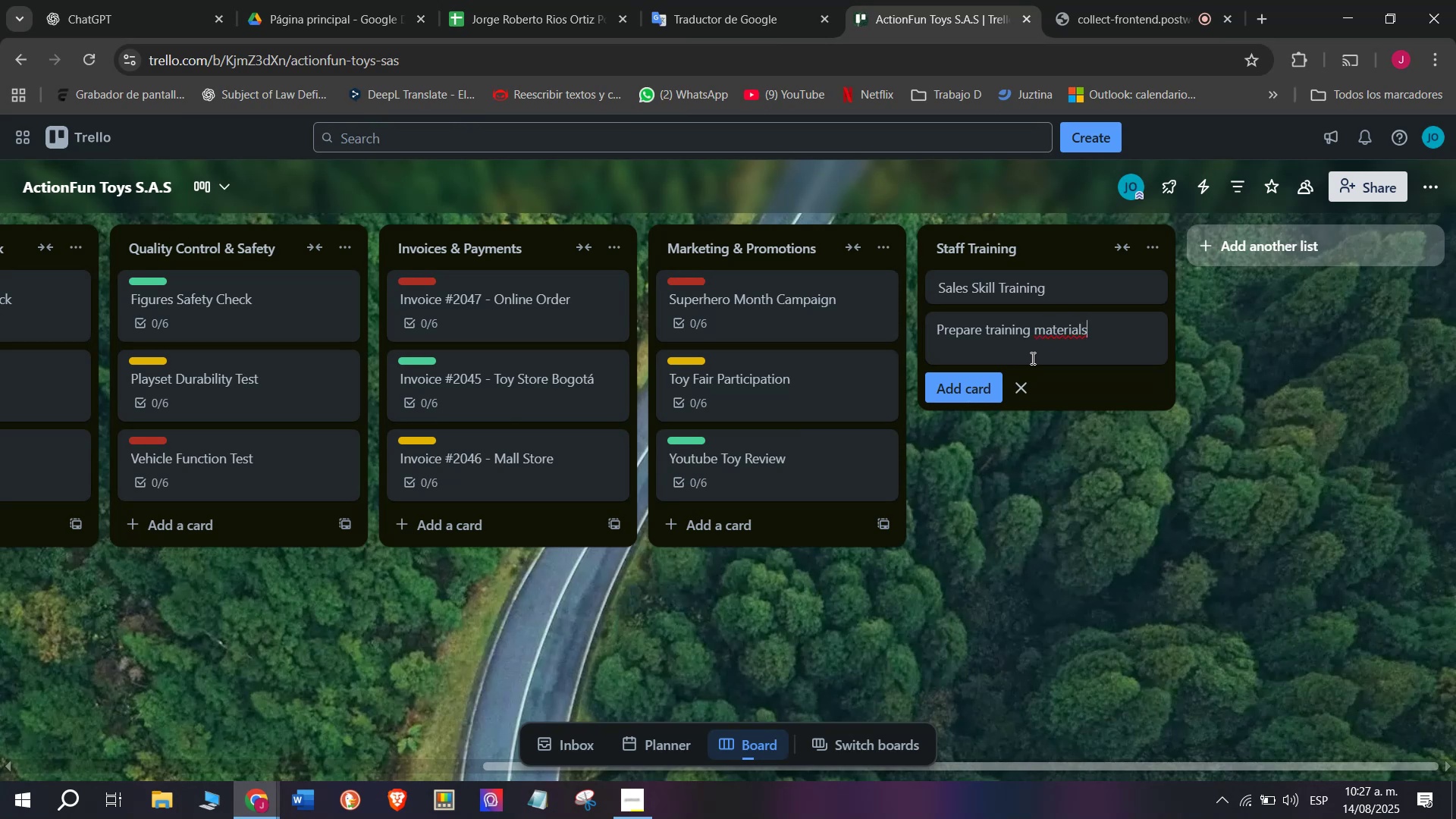 
key(Enter)
 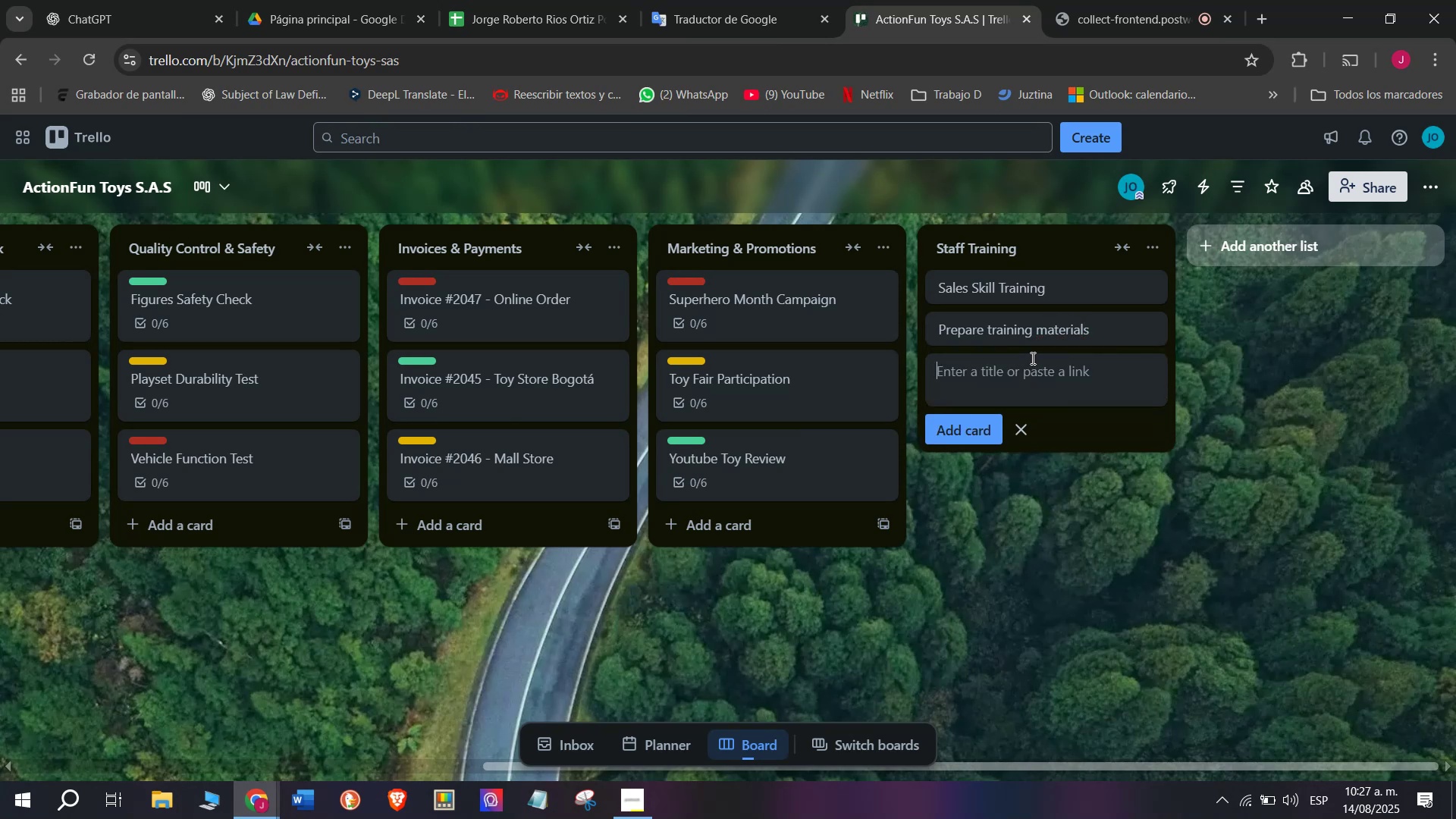 
key(CapsLock)
 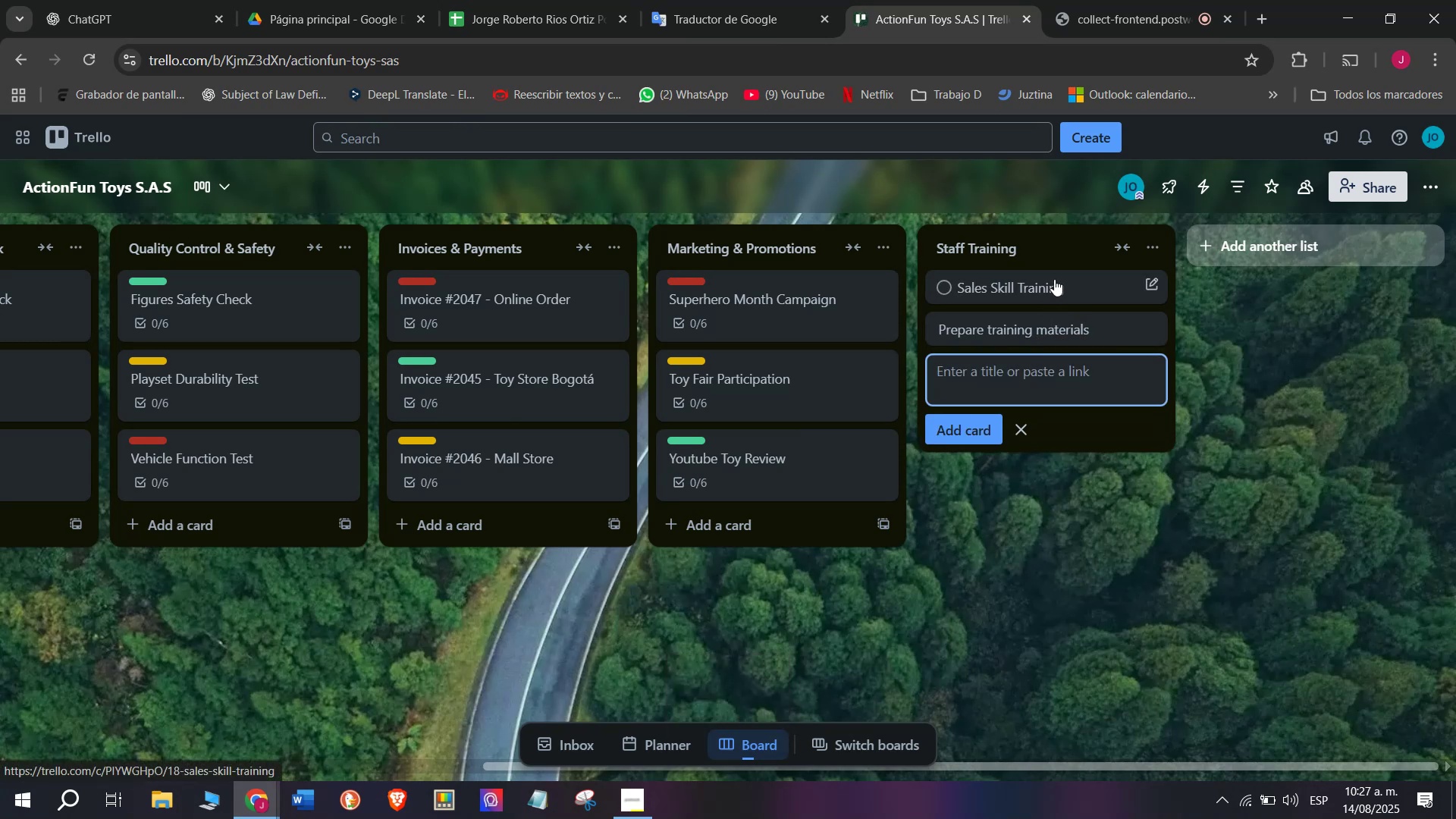 
left_click([1060, 325])
 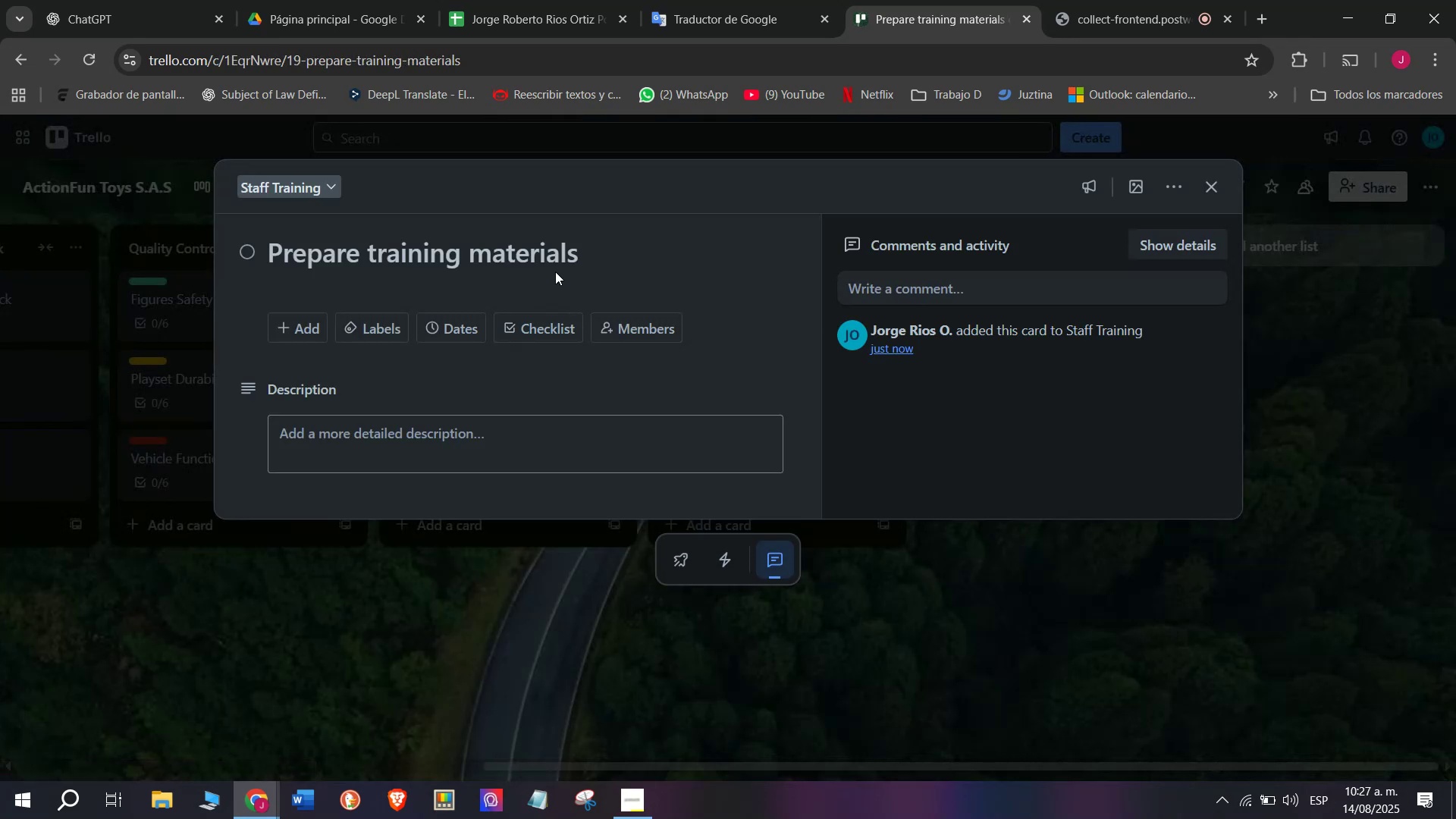 
double_click([555, 253])
 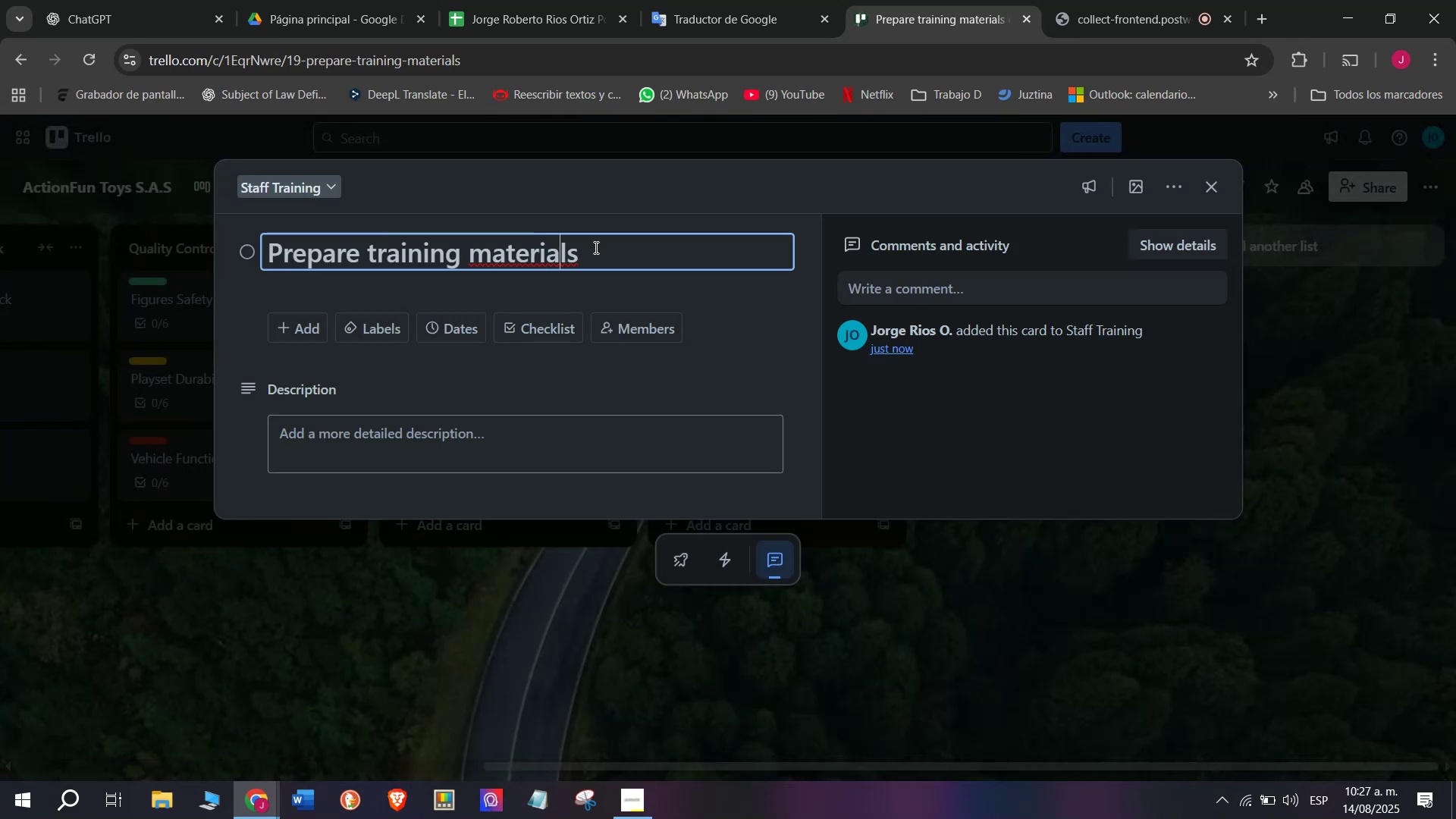 
left_click_drag(start_coordinate=[601, 252], to_coordinate=[62, 243])
 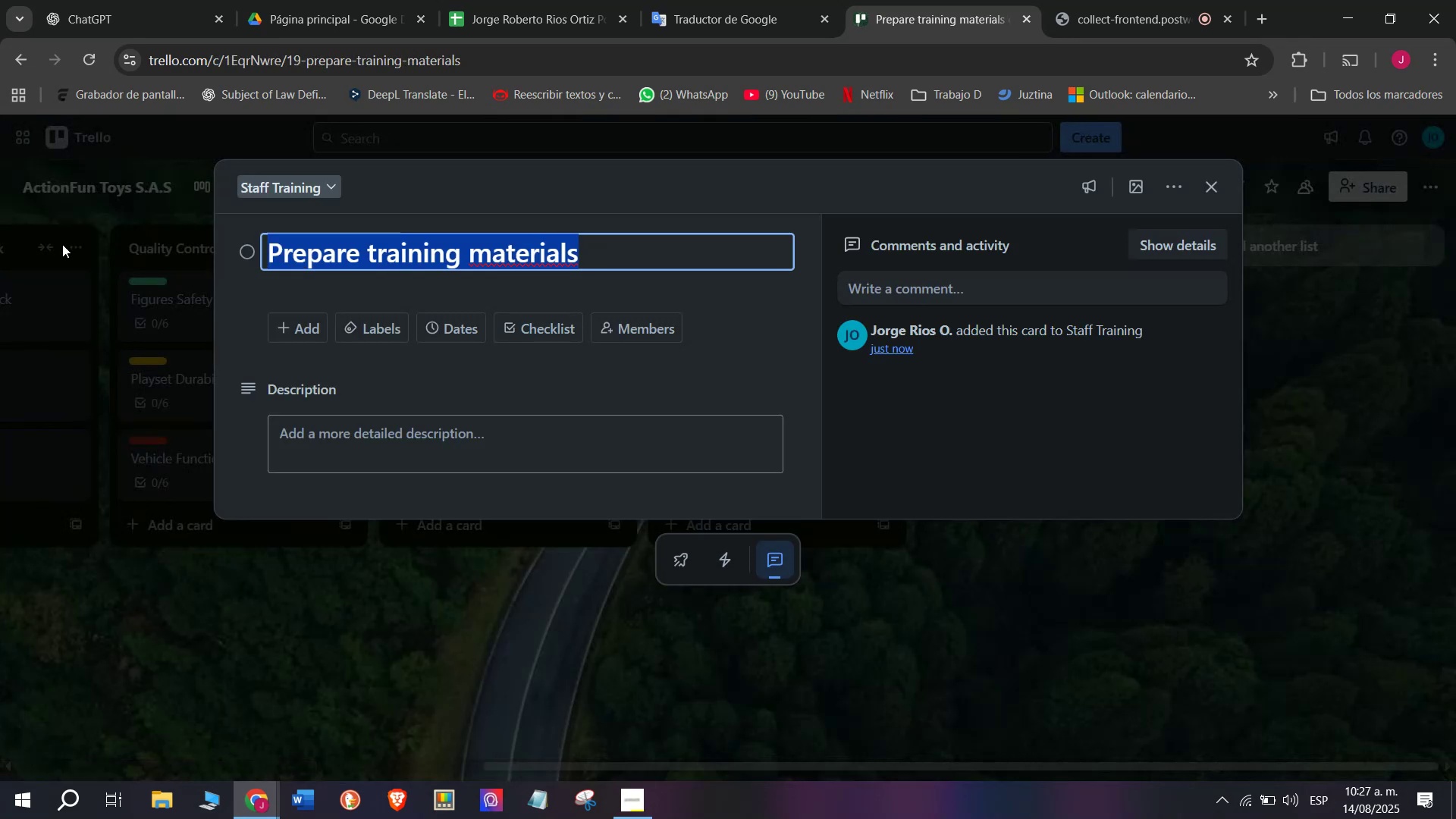 
key(Control+C)
 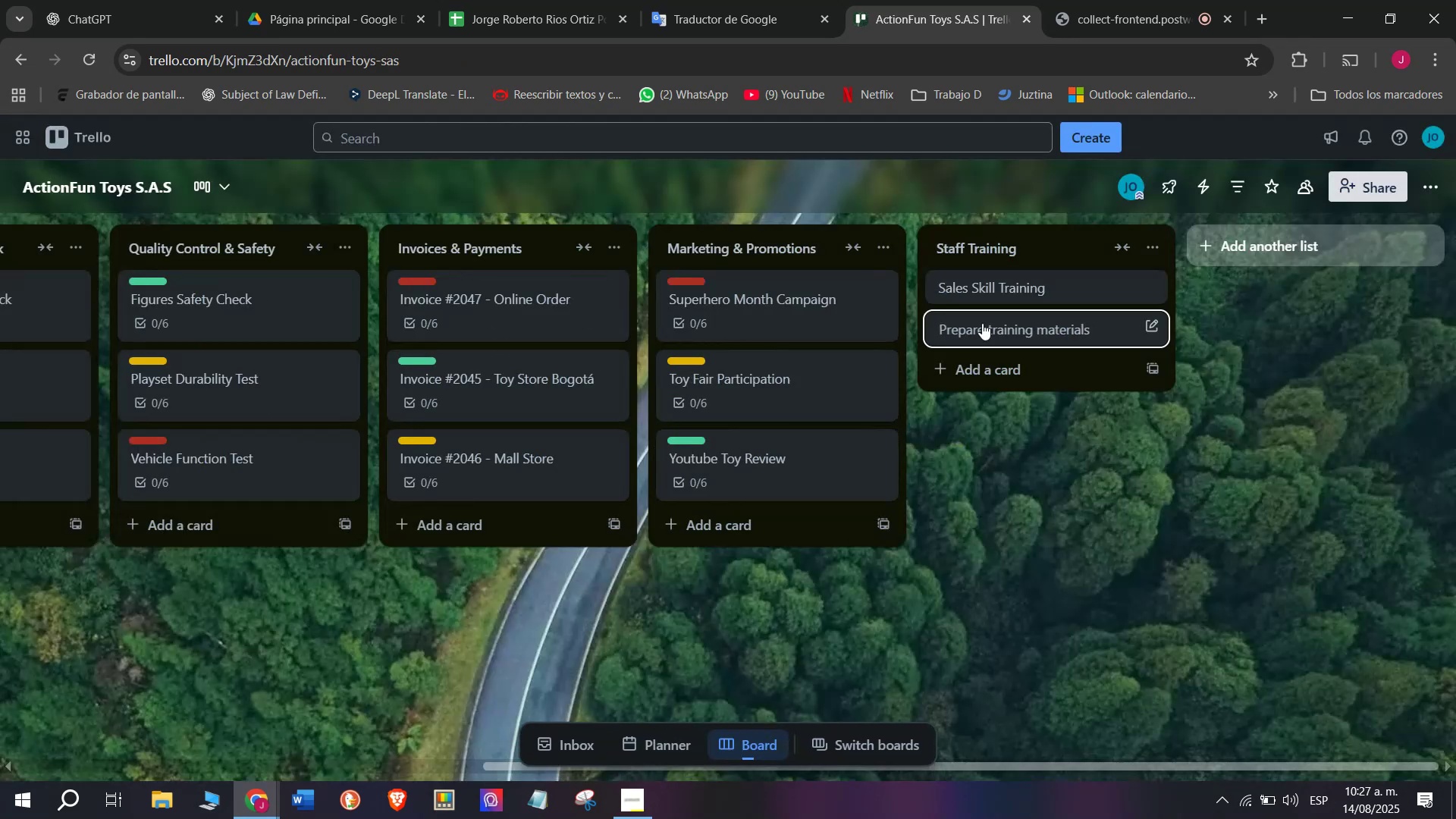 
left_click([1012, 275])
 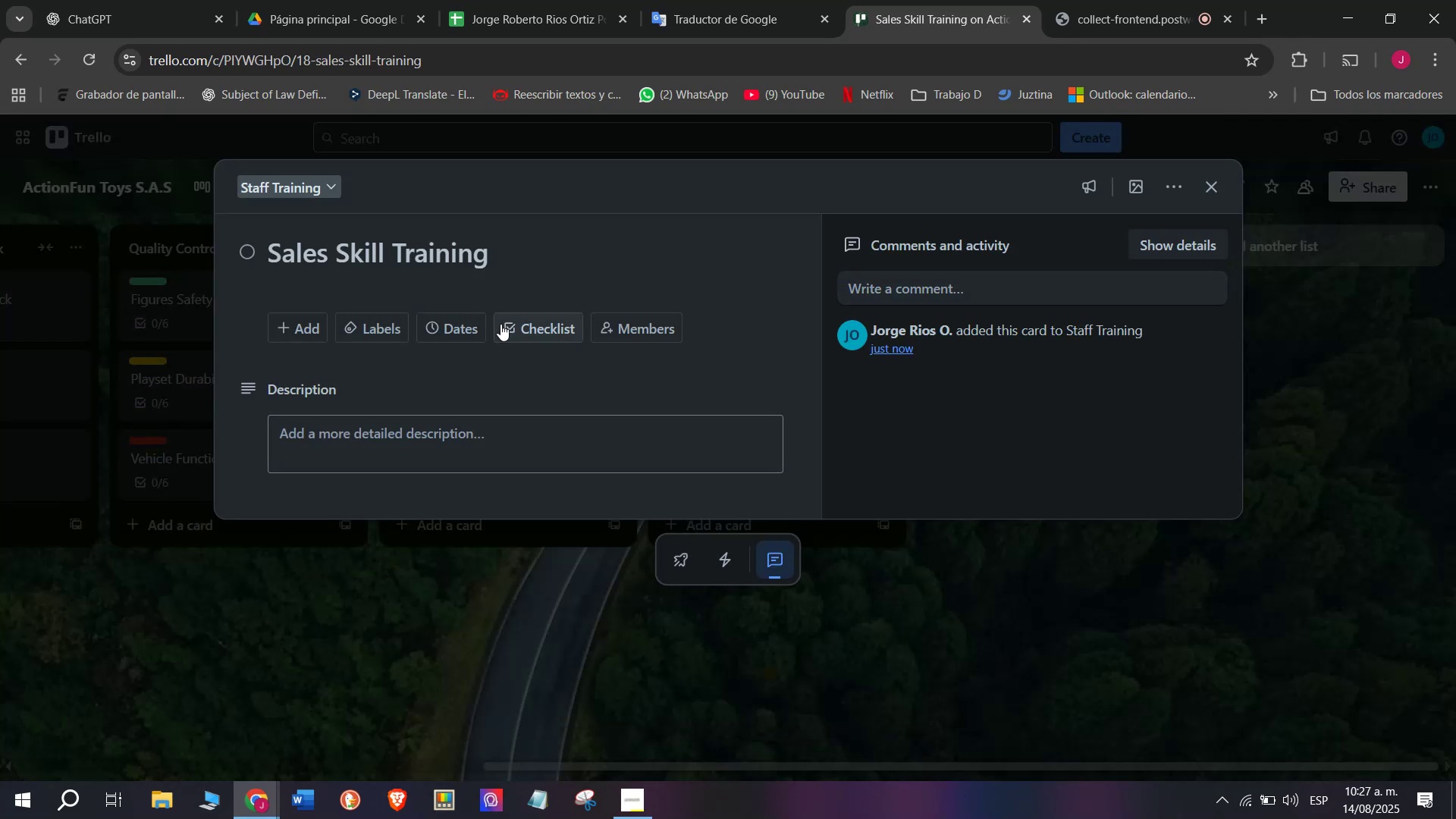 
left_click([517, 325])
 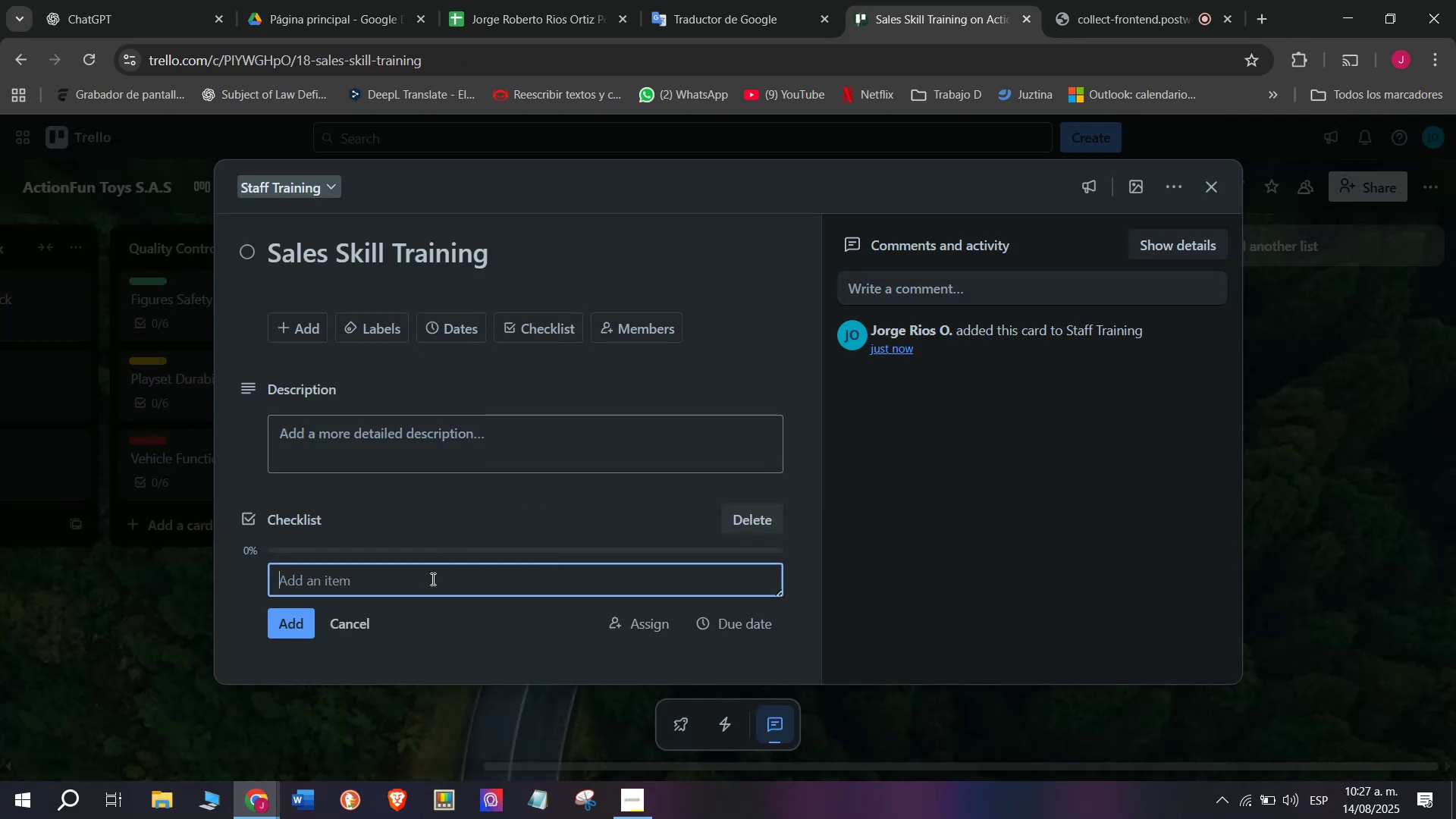 
key(Control+V)
 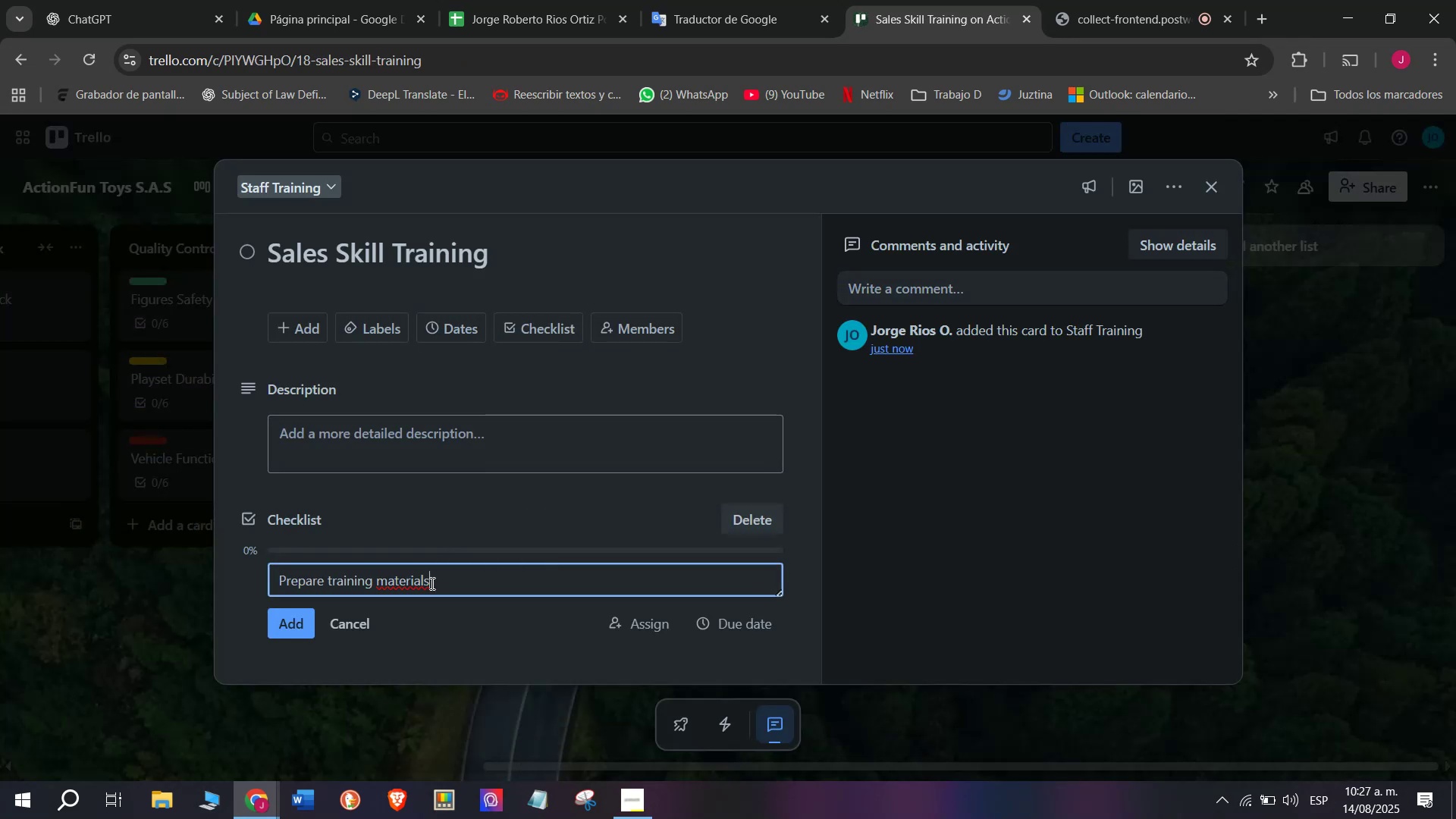 
key(Enter)
 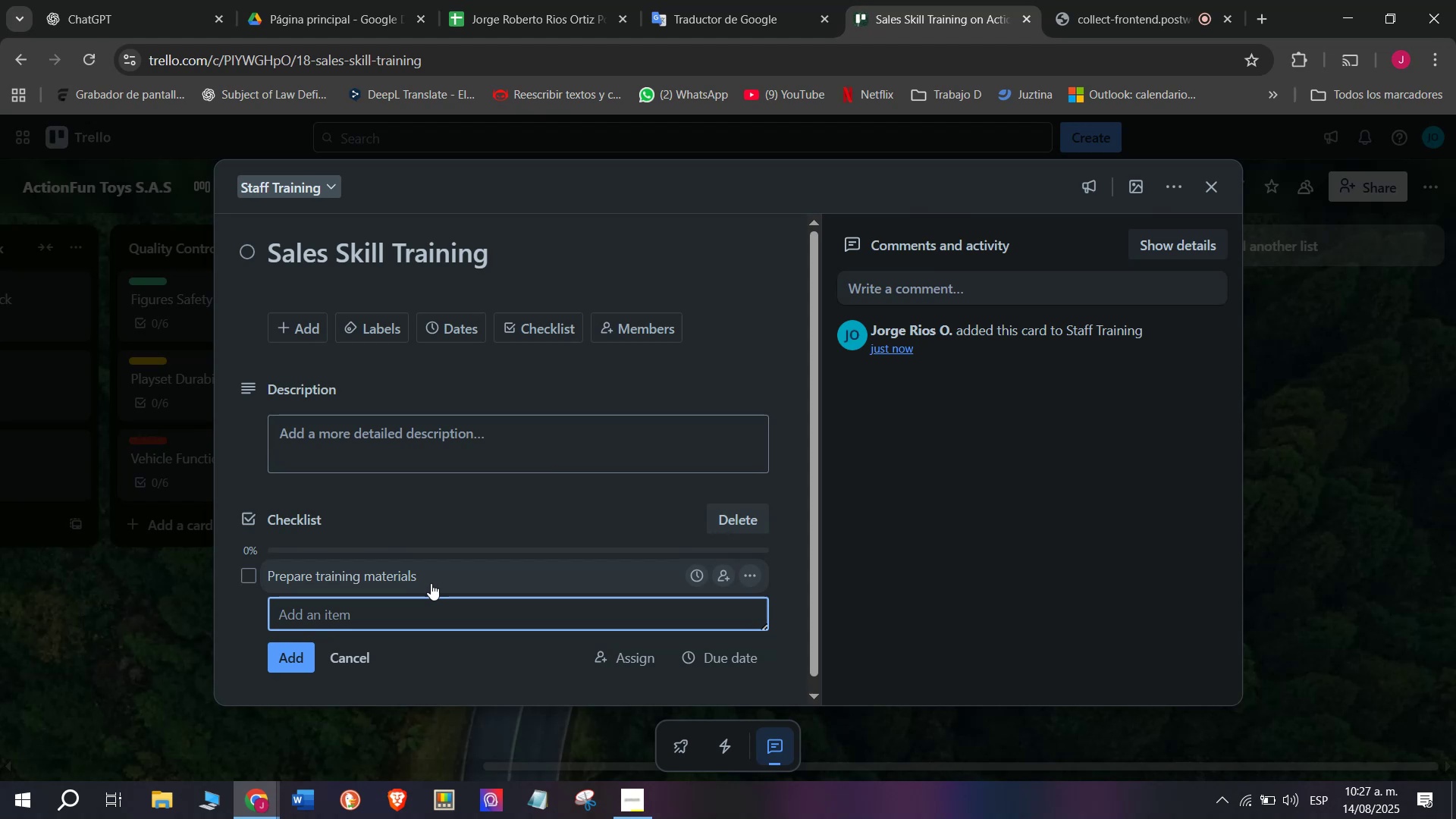 
type(r)
key(Backspace)
type(Role-play ds)
key(Backspace)
key(Backspace)
type(sales situations)
 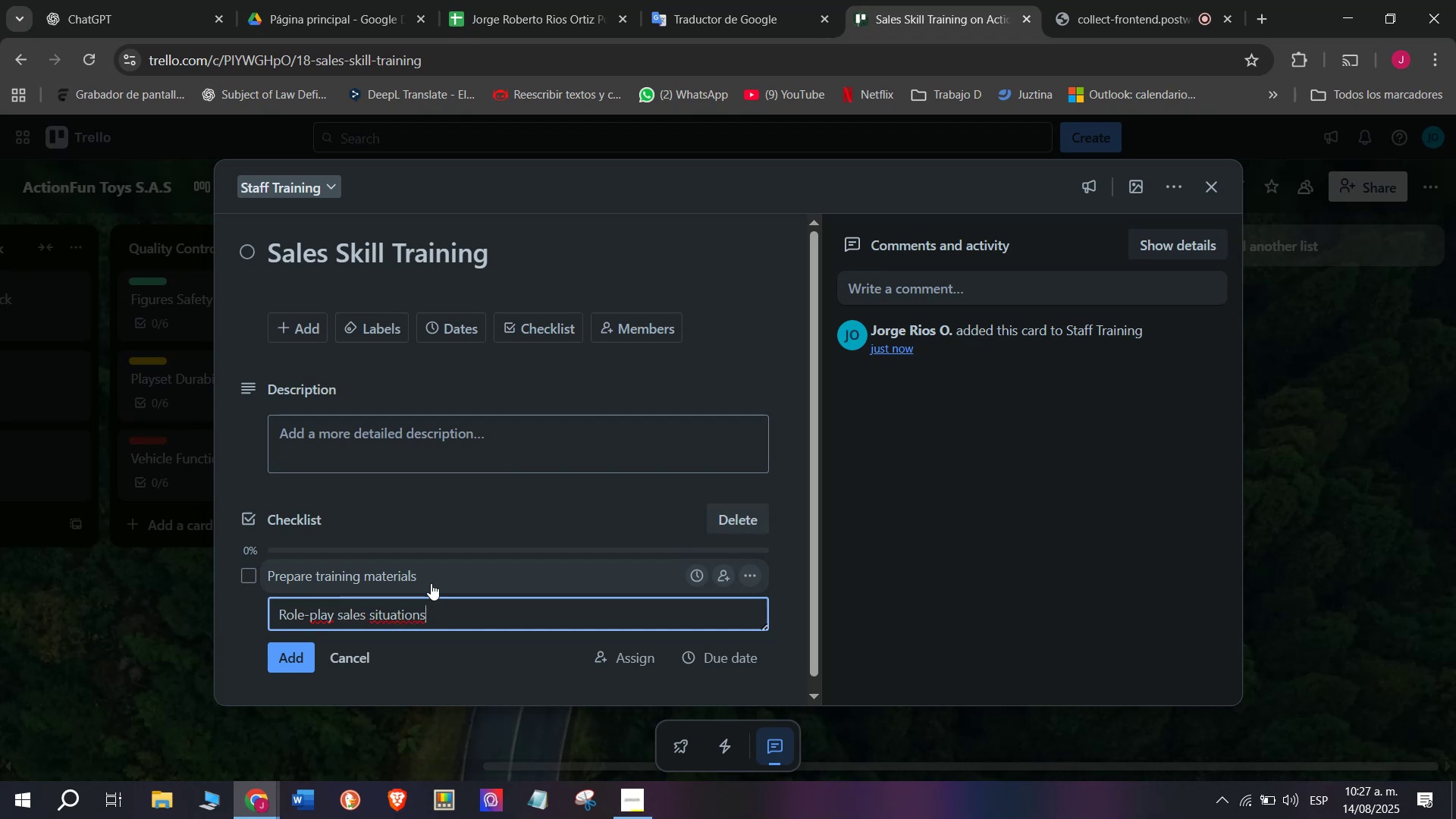 
key(Enter)
 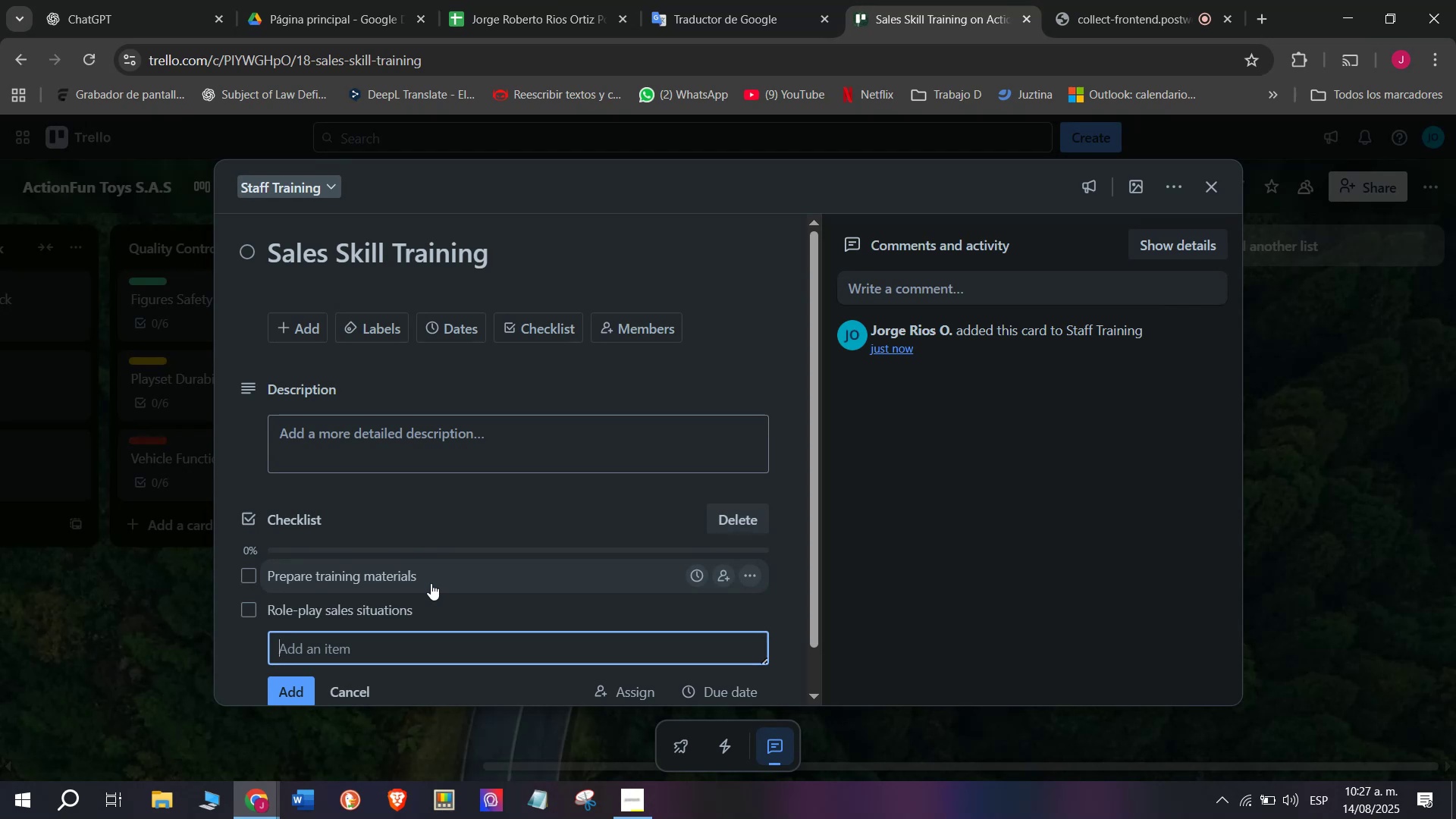 
wait(6.46)
 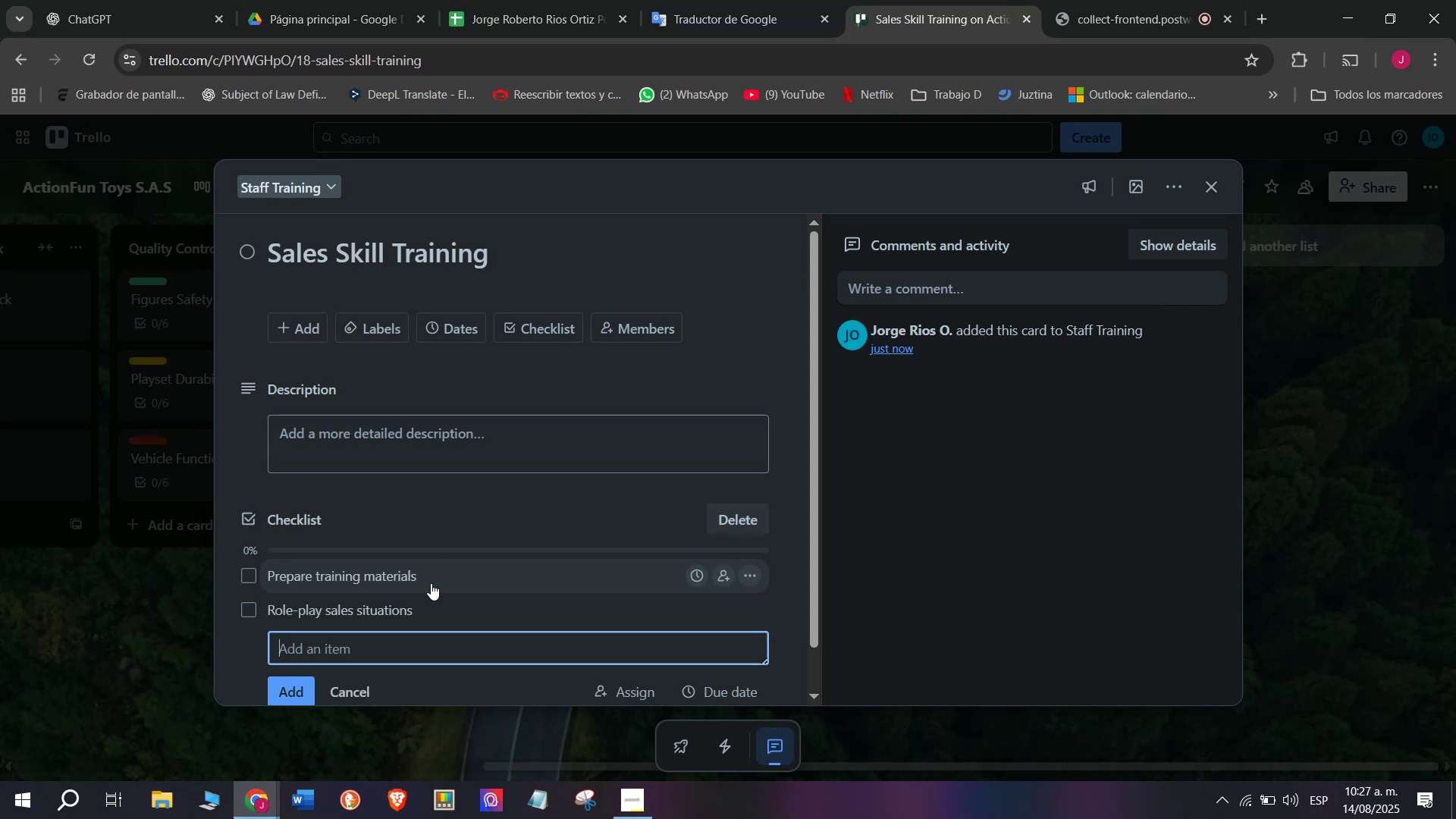 
type(Teach upsellingh)
key(Backspace)
type( tech)
 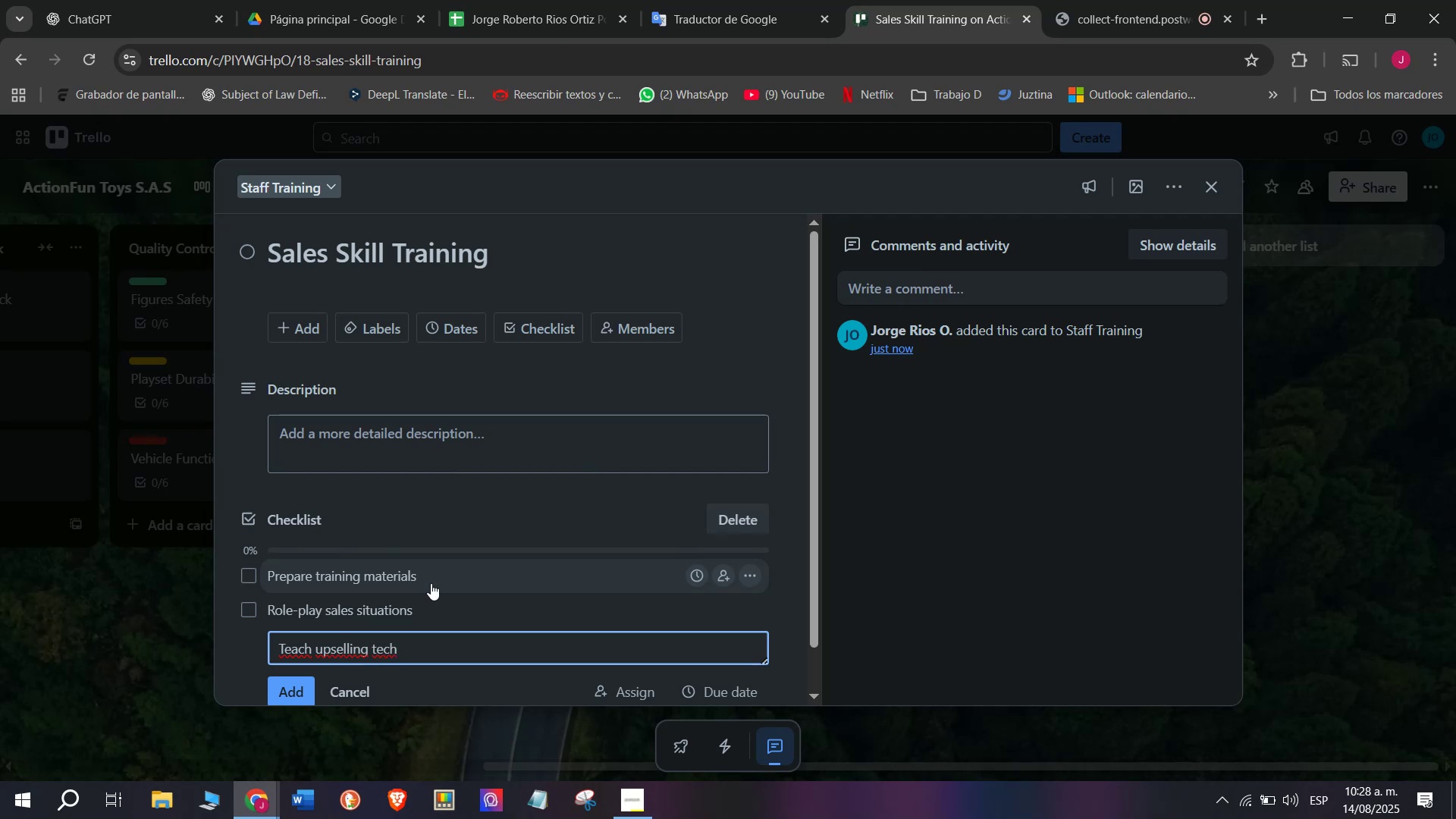 
wait(5.25)
 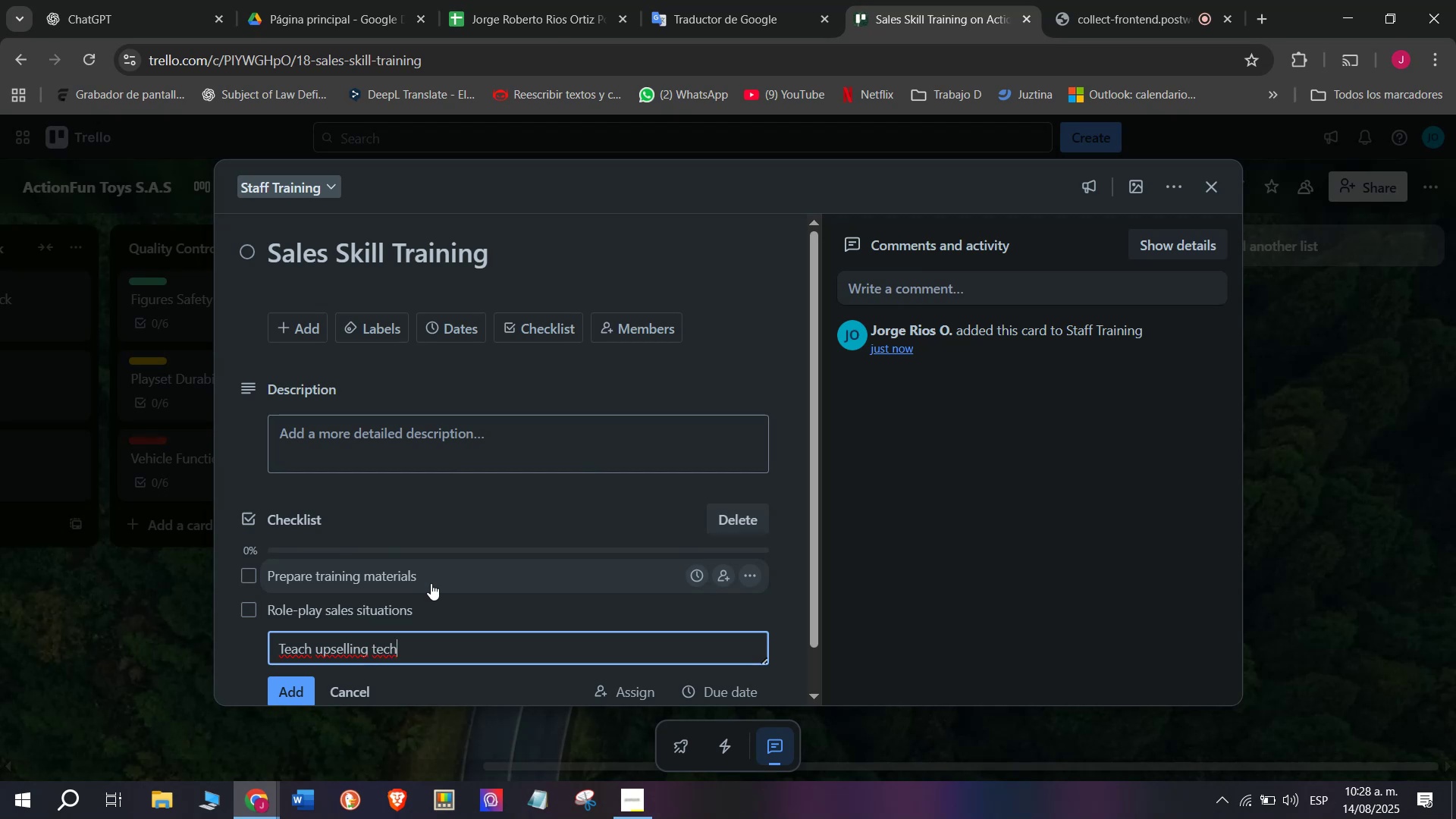 
type(niques)
 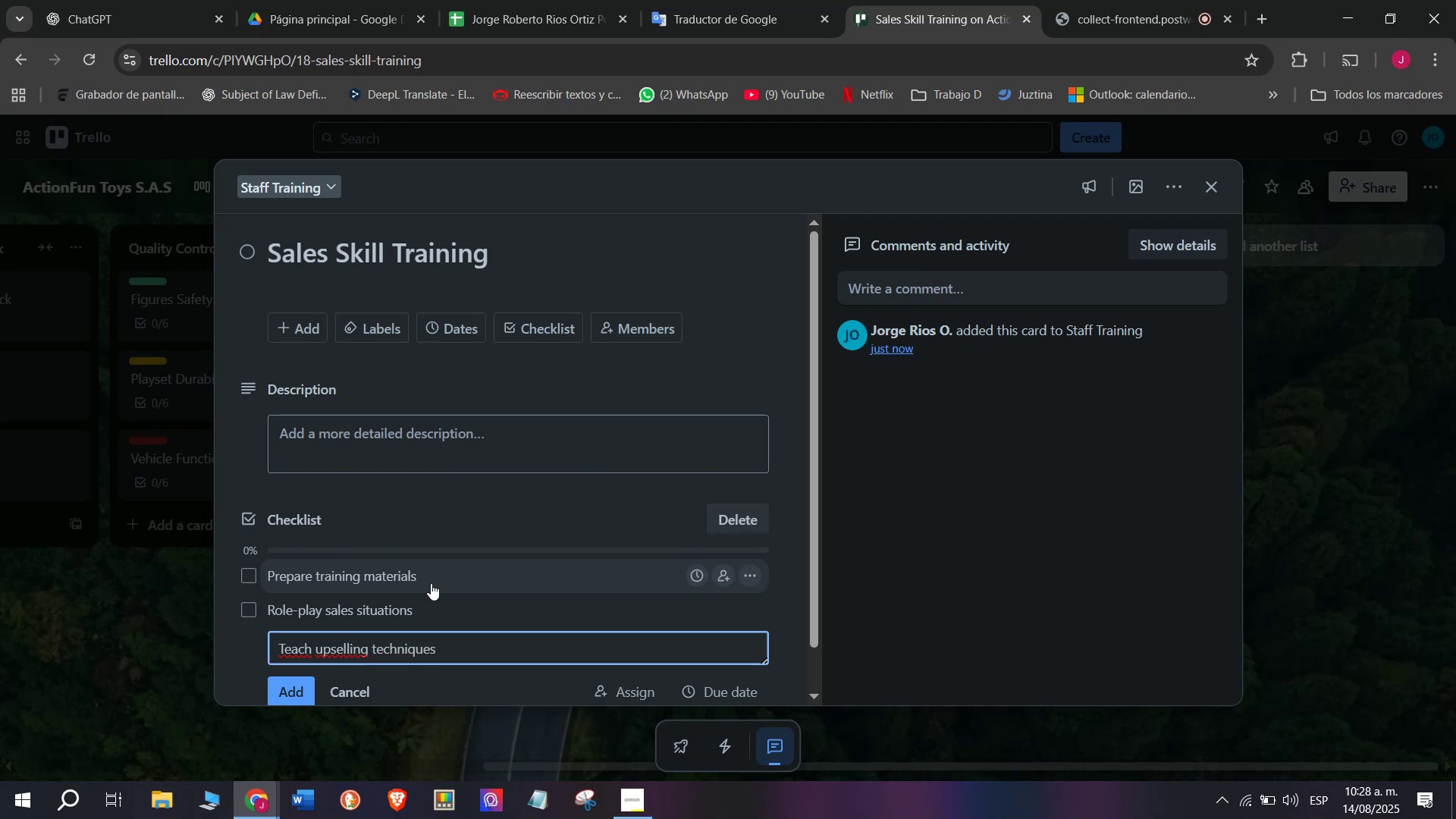 
key(Enter)
 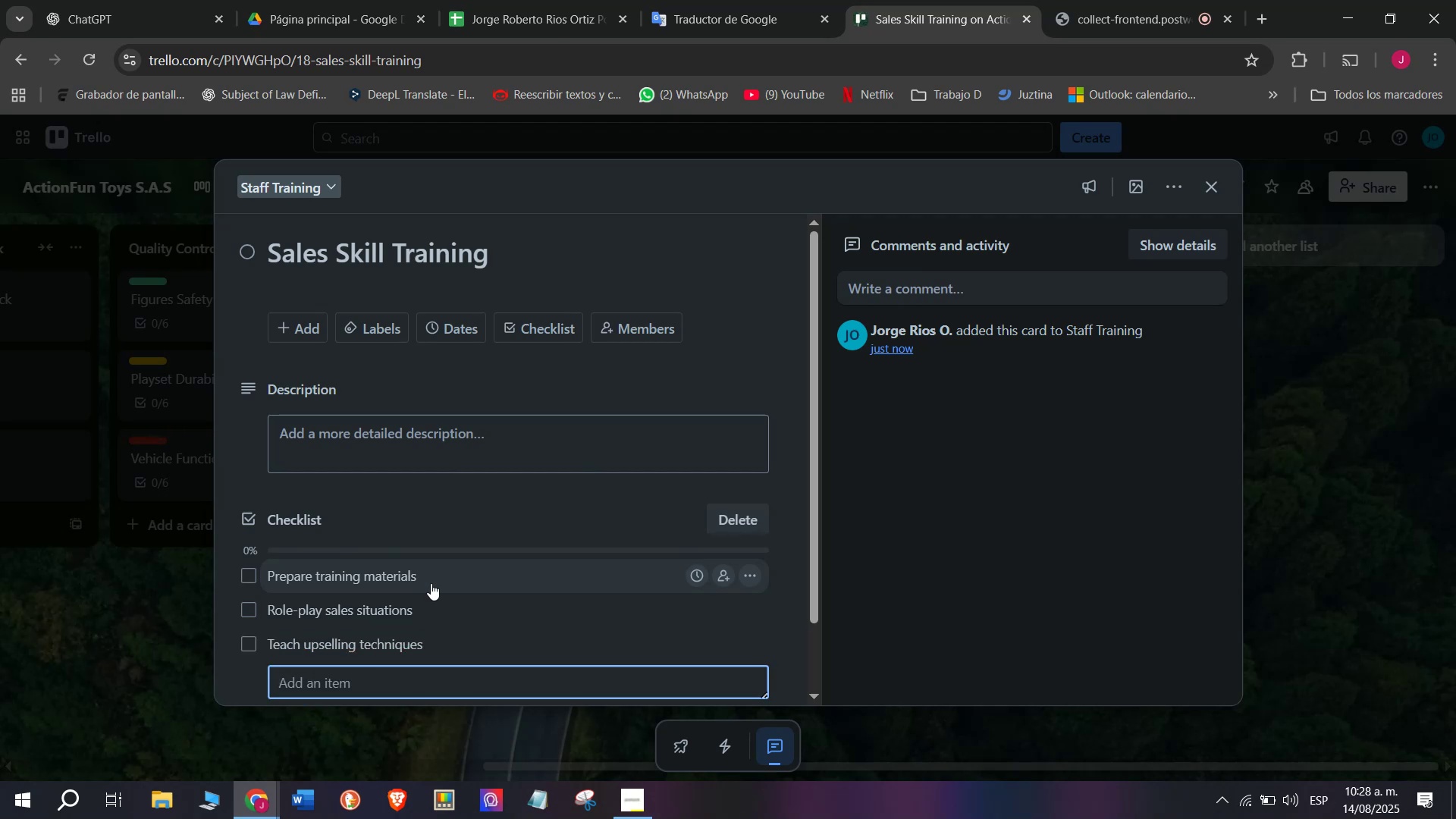 
scroll: coordinate [431, 582], scroll_direction: down, amount: 4.0
 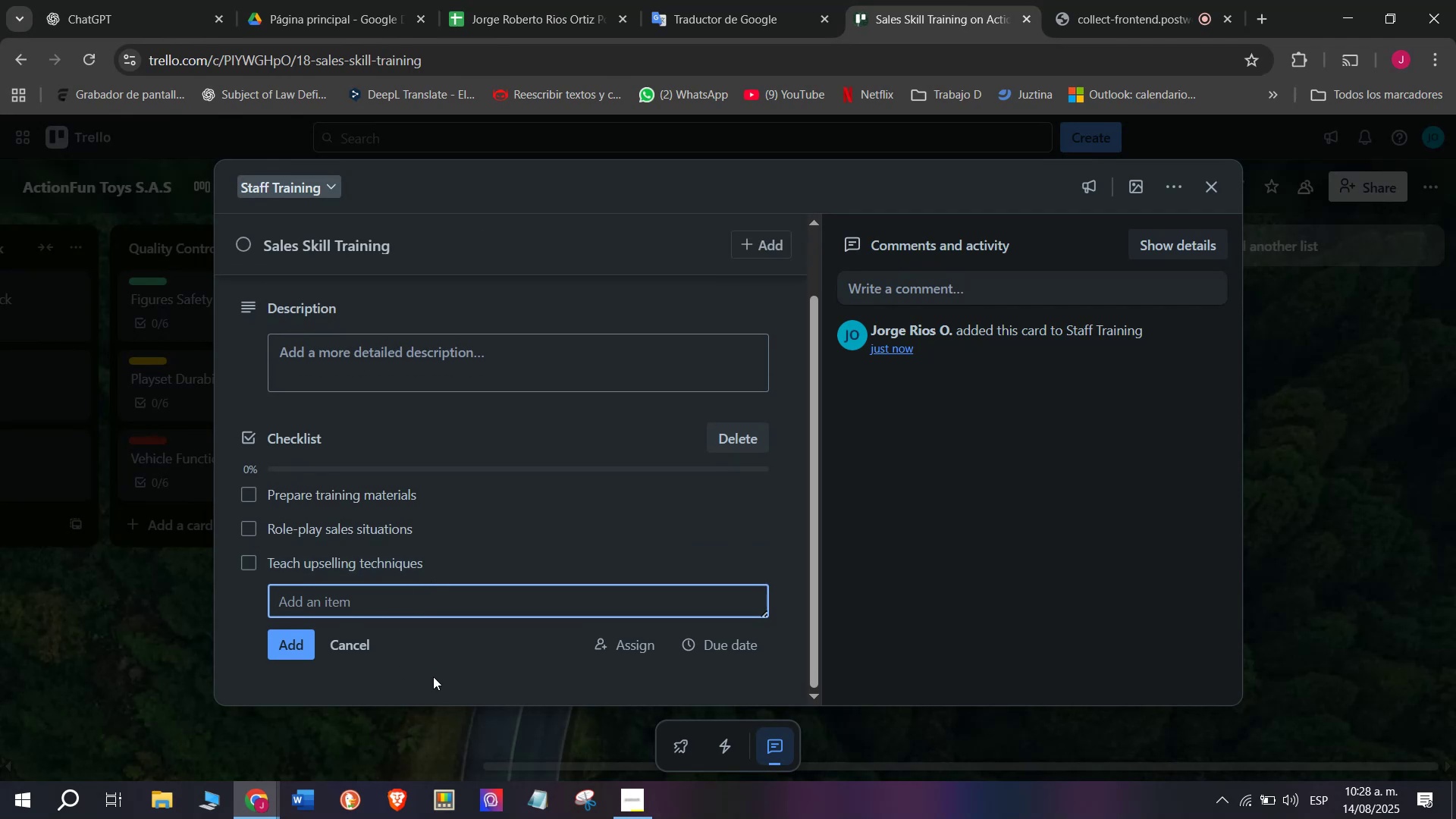 
type(Give feedback)
 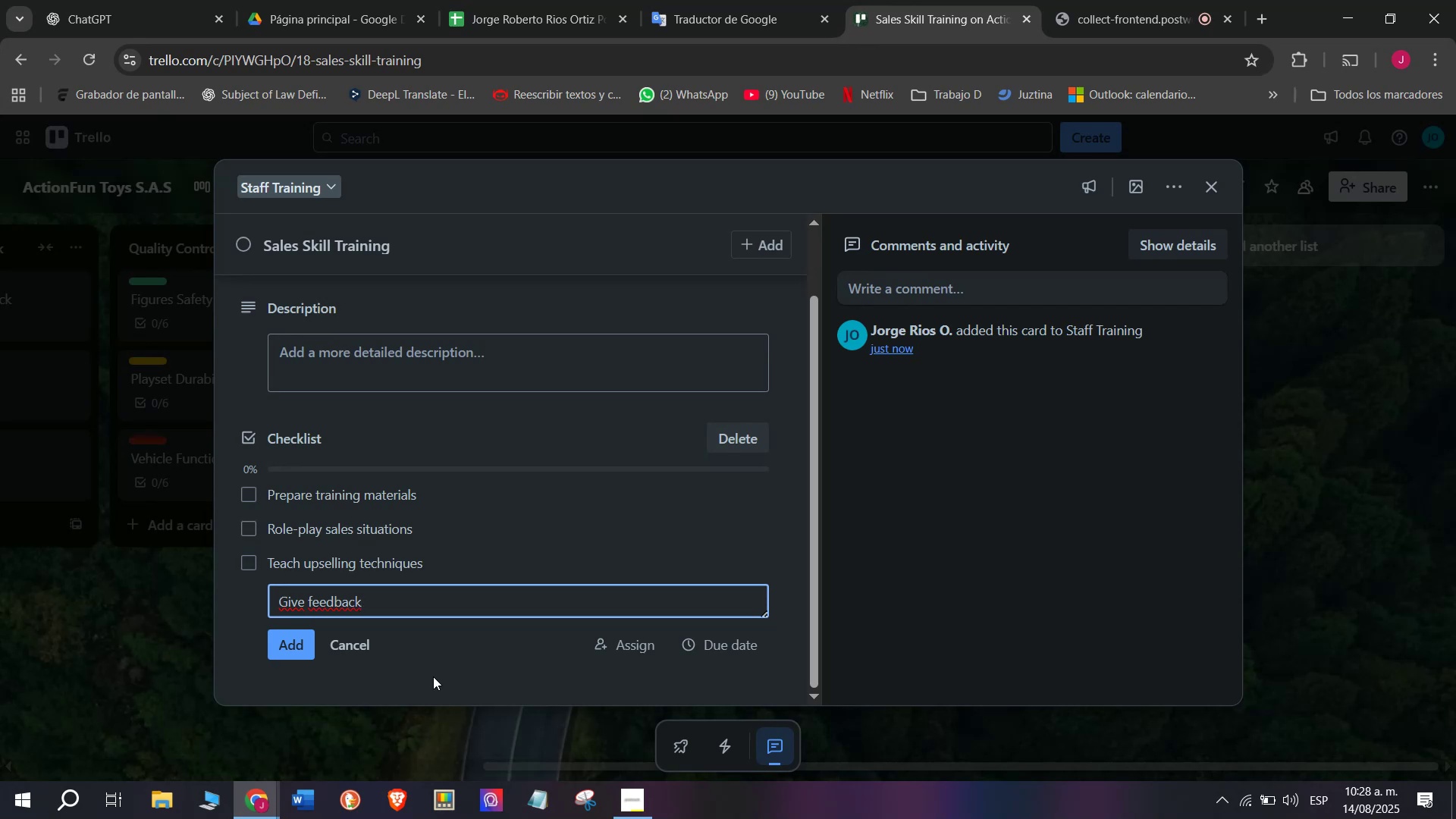 
key(Enter)
 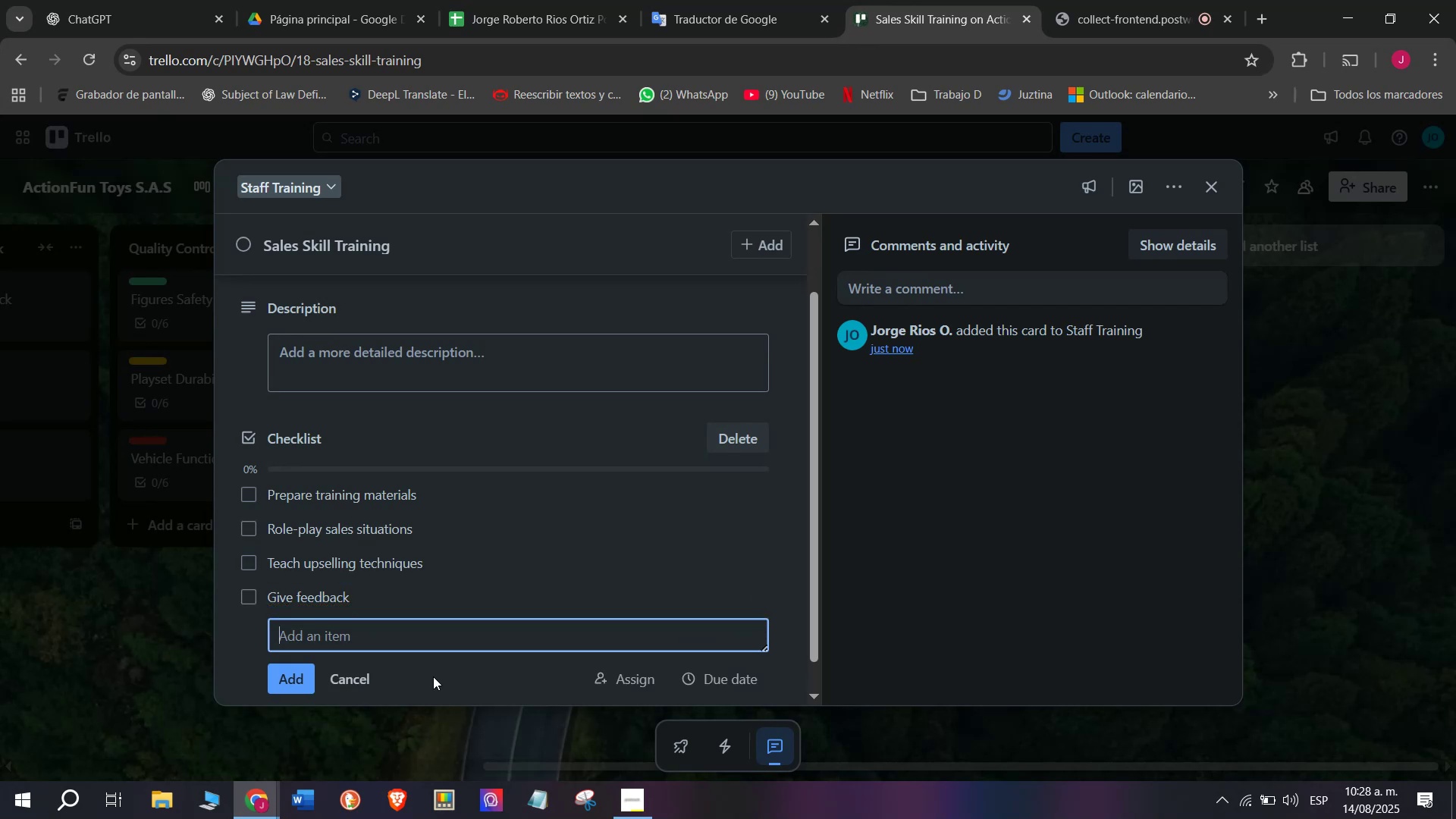 
type(Evaluate results)
 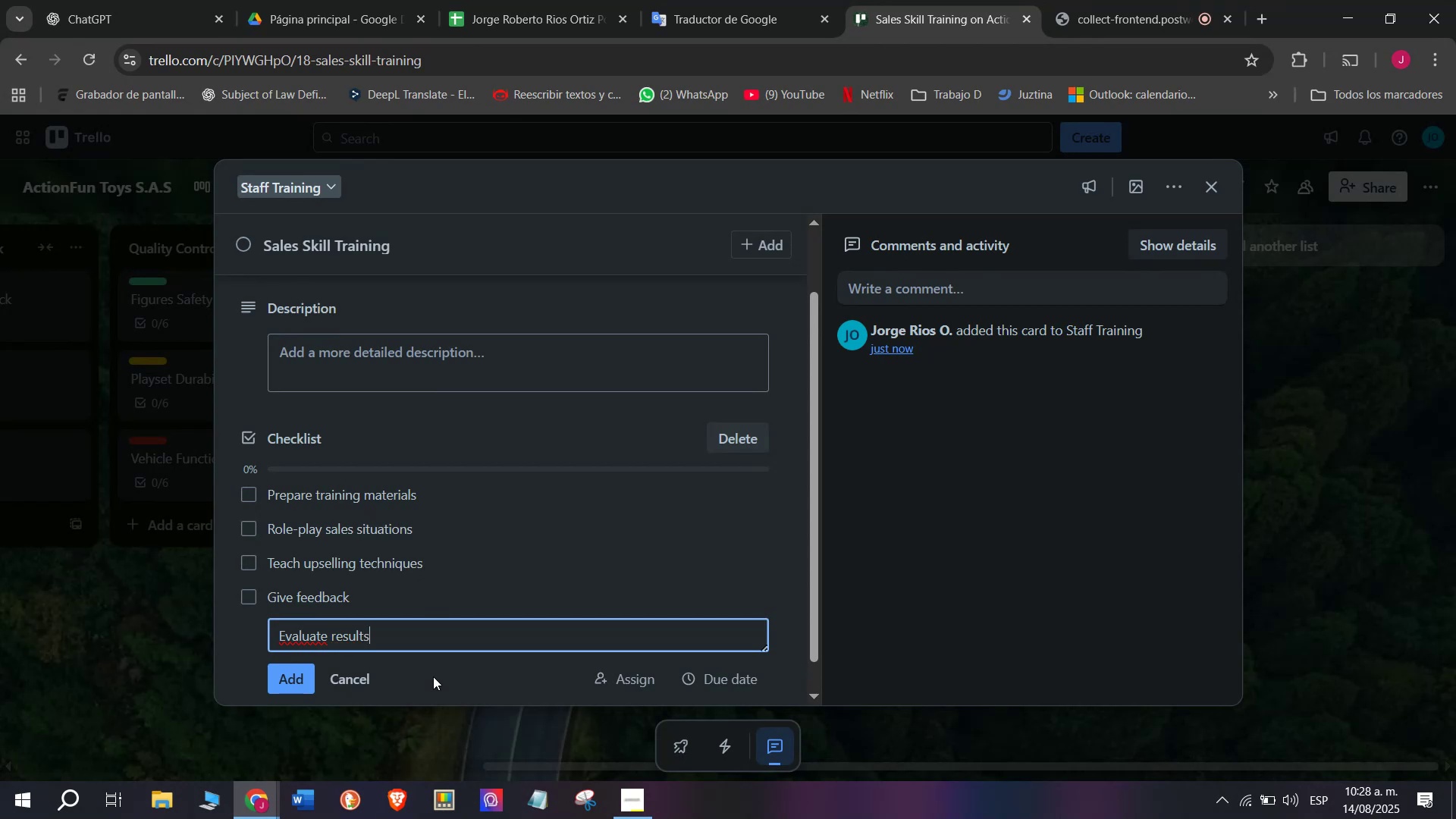 
key(Enter)
 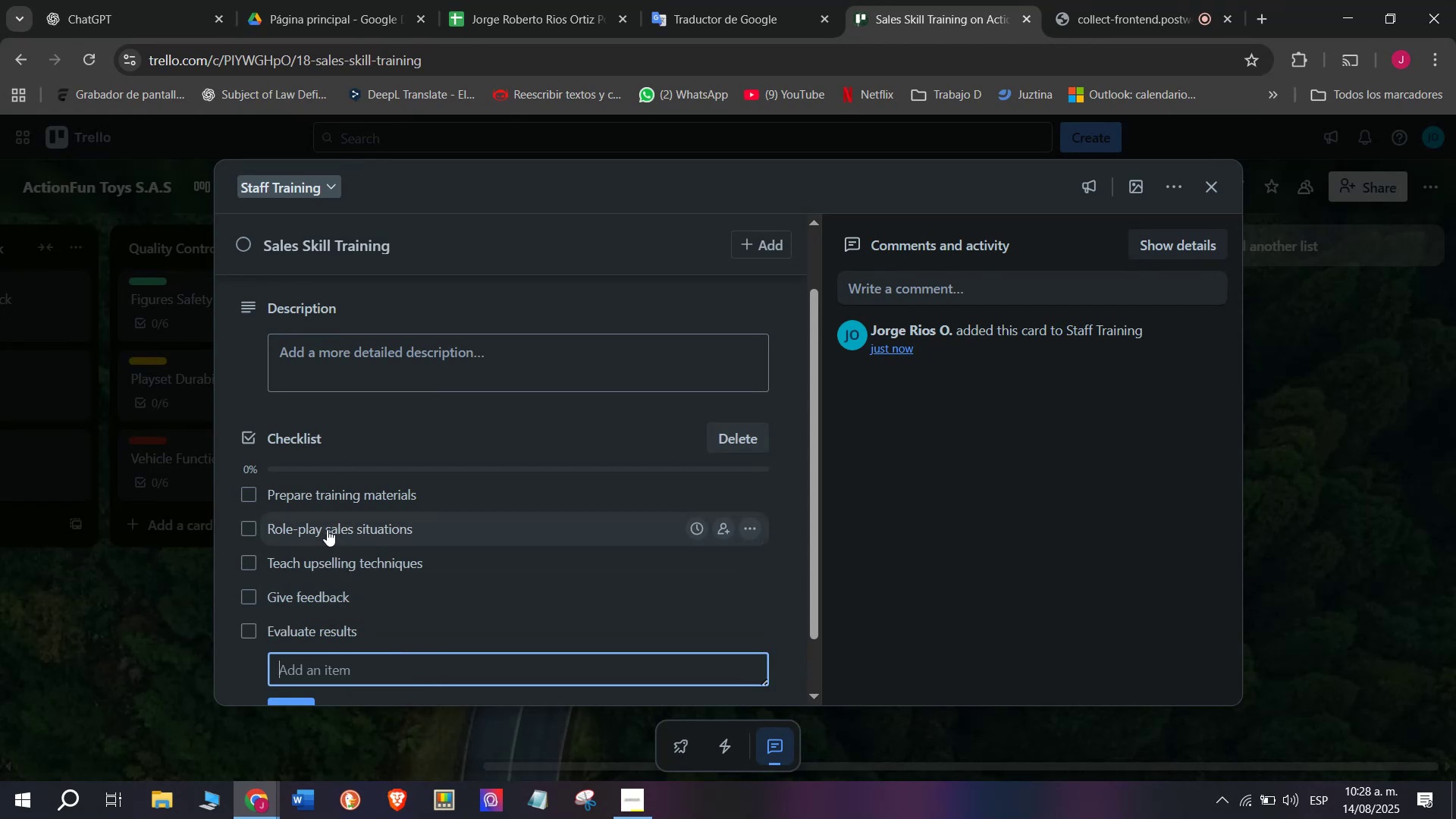 
scroll: coordinate [337, 559], scroll_direction: down, amount: 2.0
 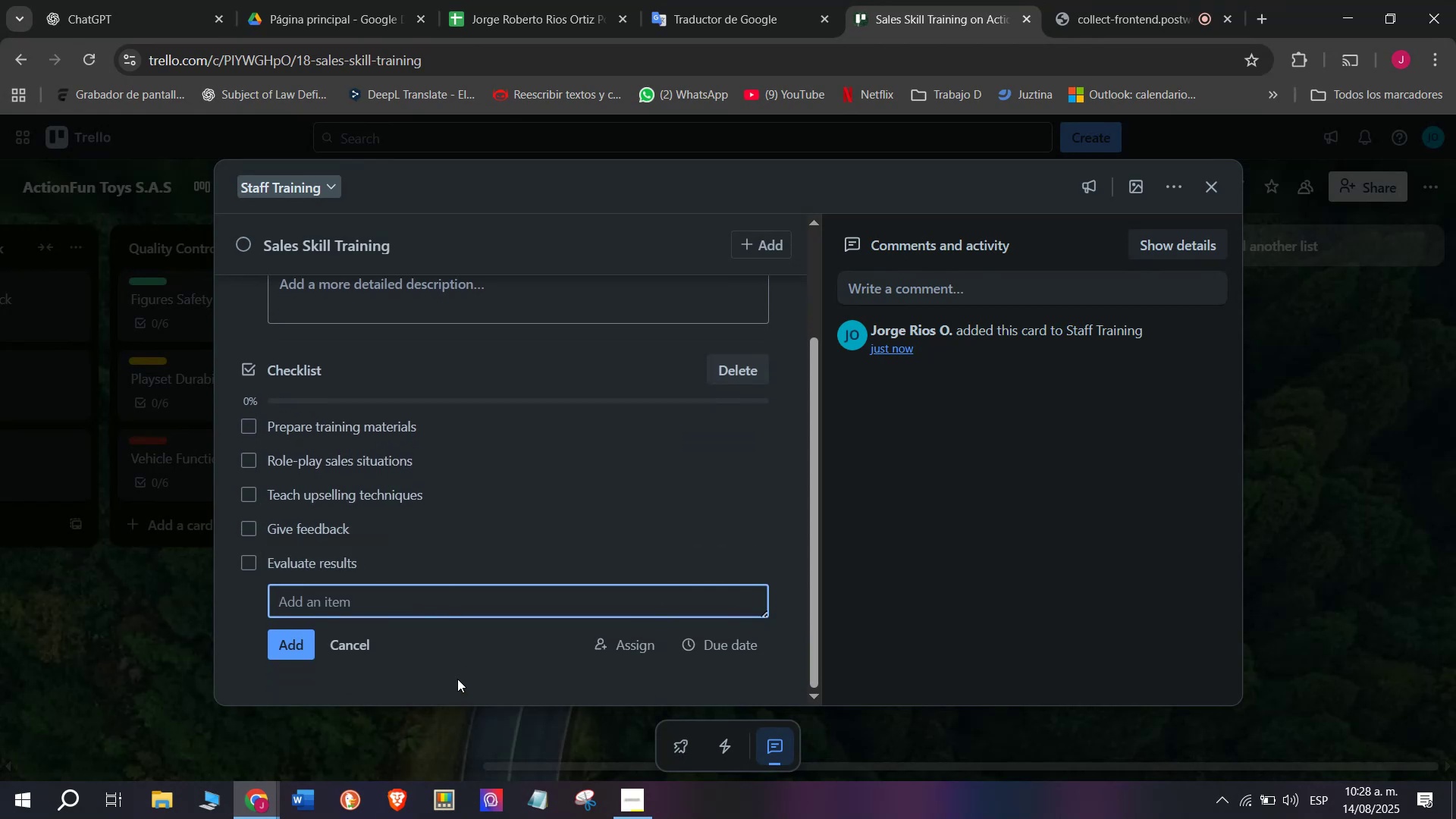 
type(Approve for customer contacr)
key(Backspace)
type(t)
 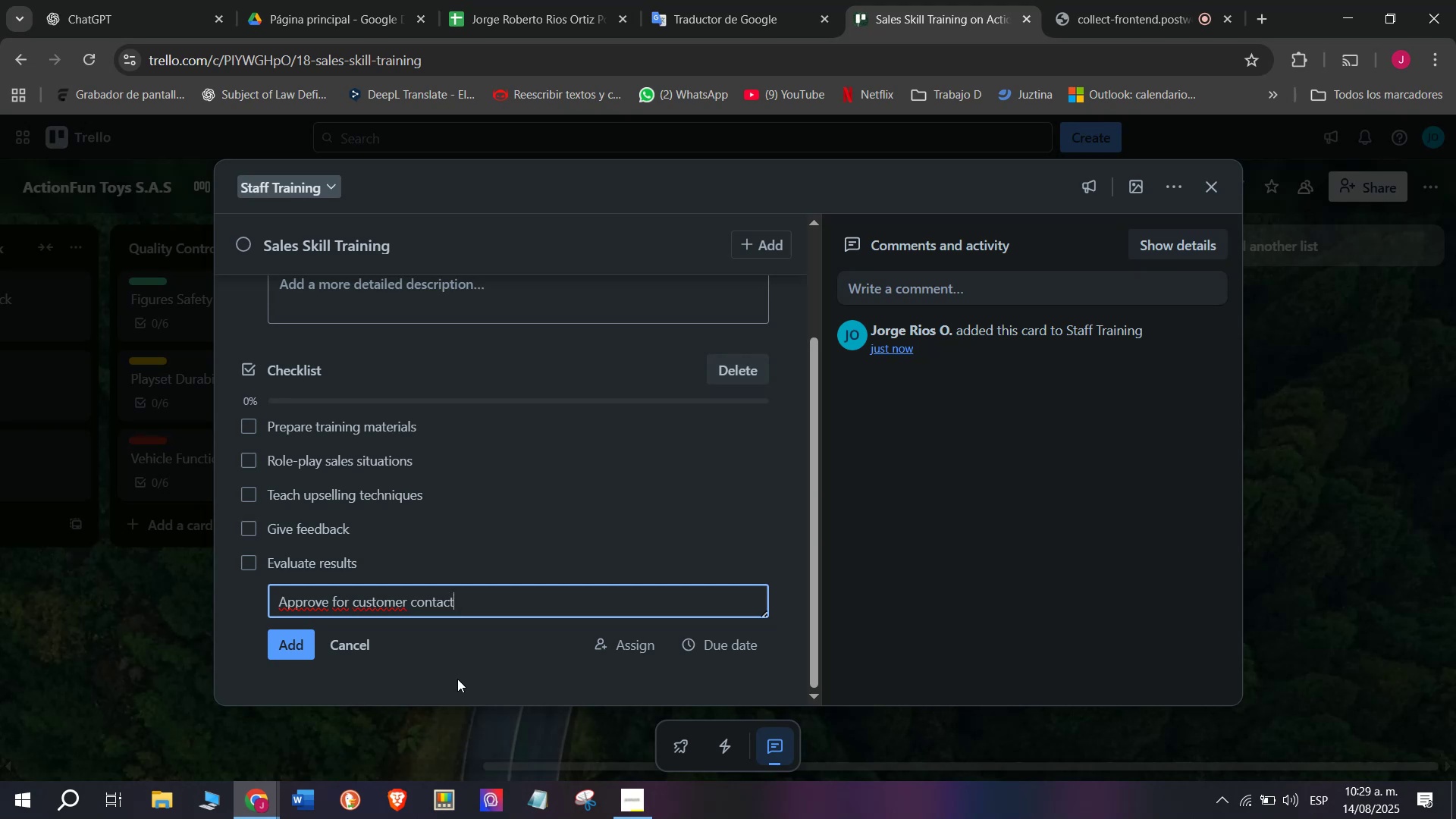 
key(Enter)
 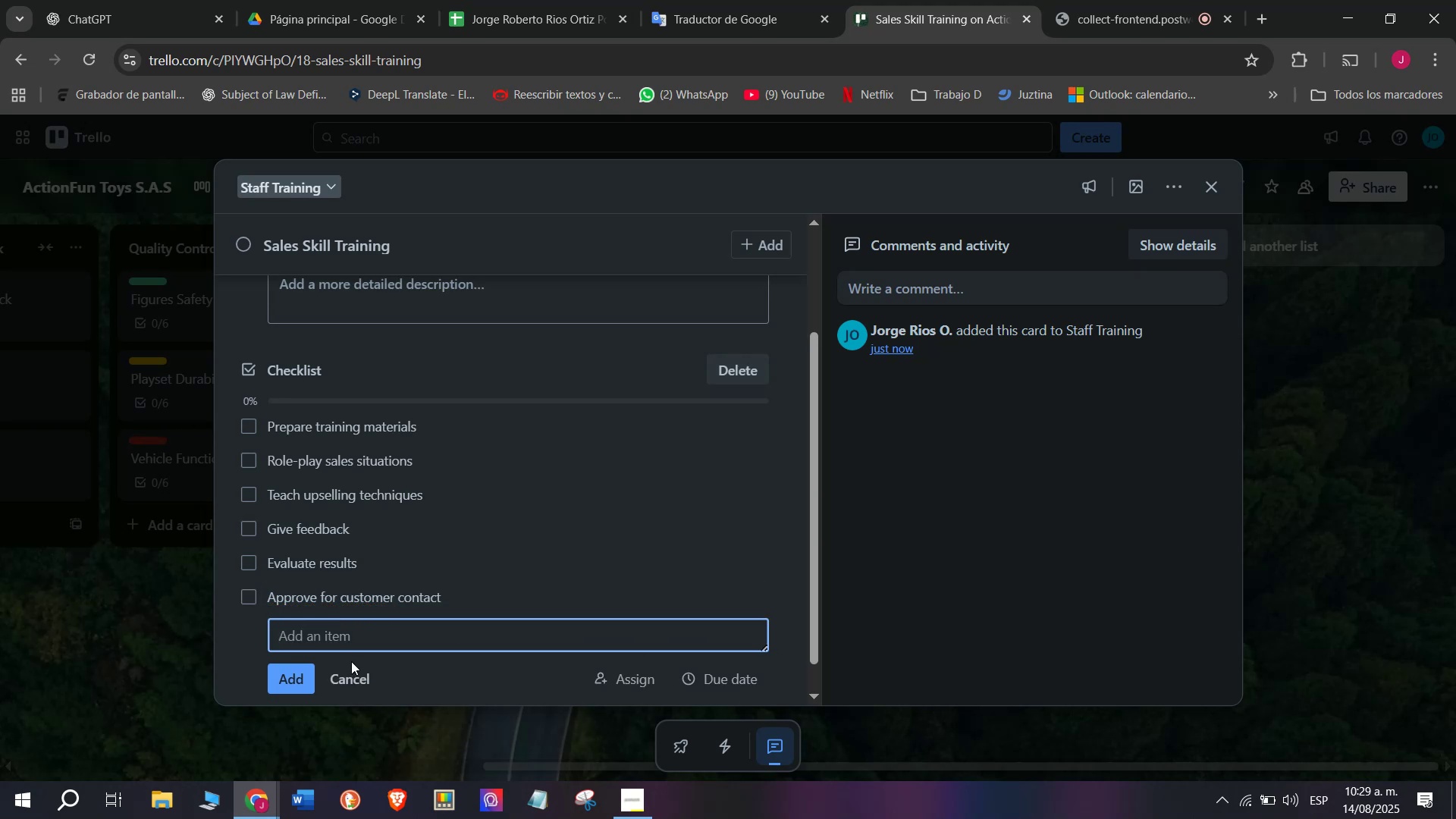 
scroll: coordinate [298, 617], scroll_direction: up, amount: 4.0
 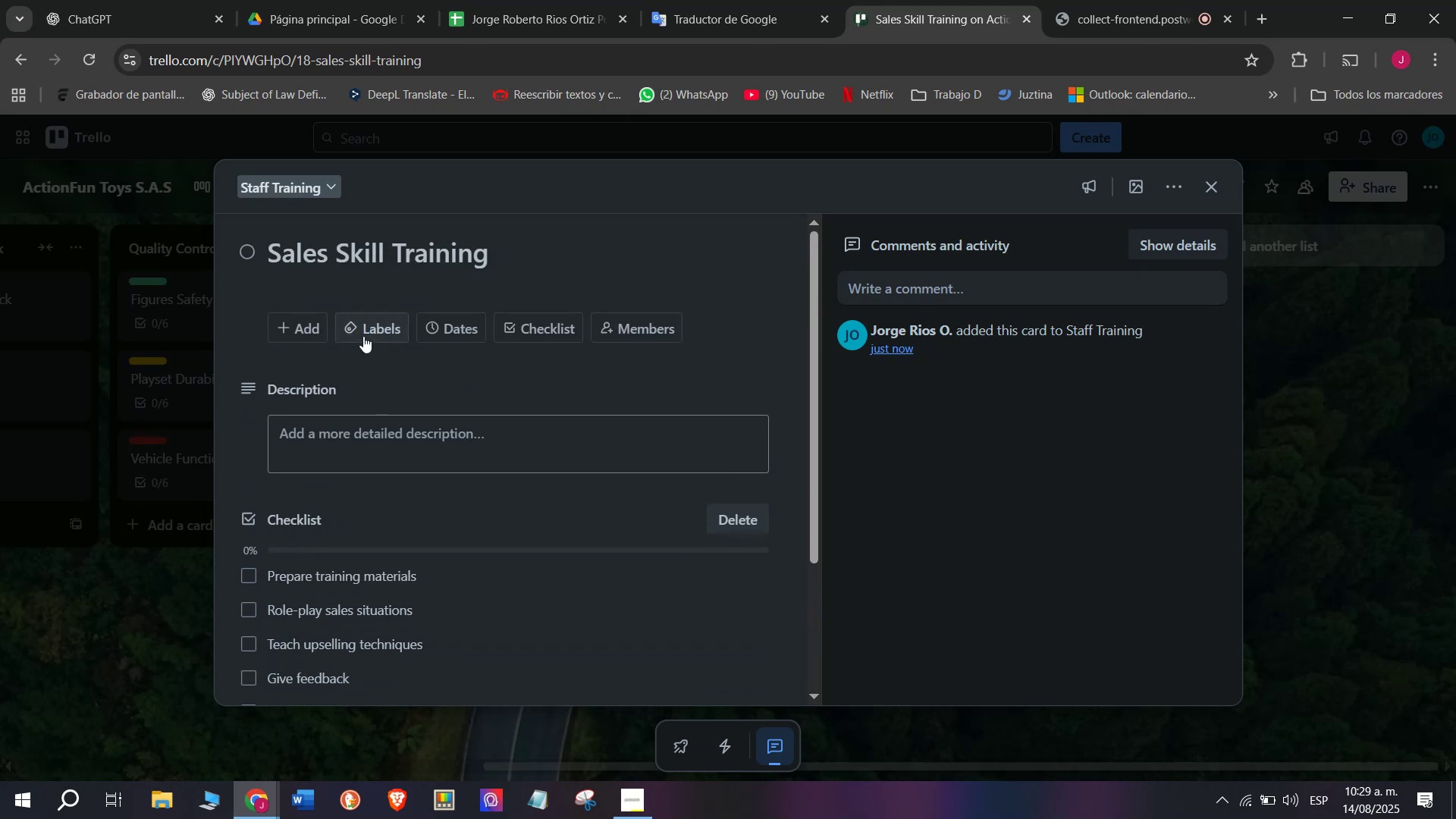 
left_click([363, 335])
 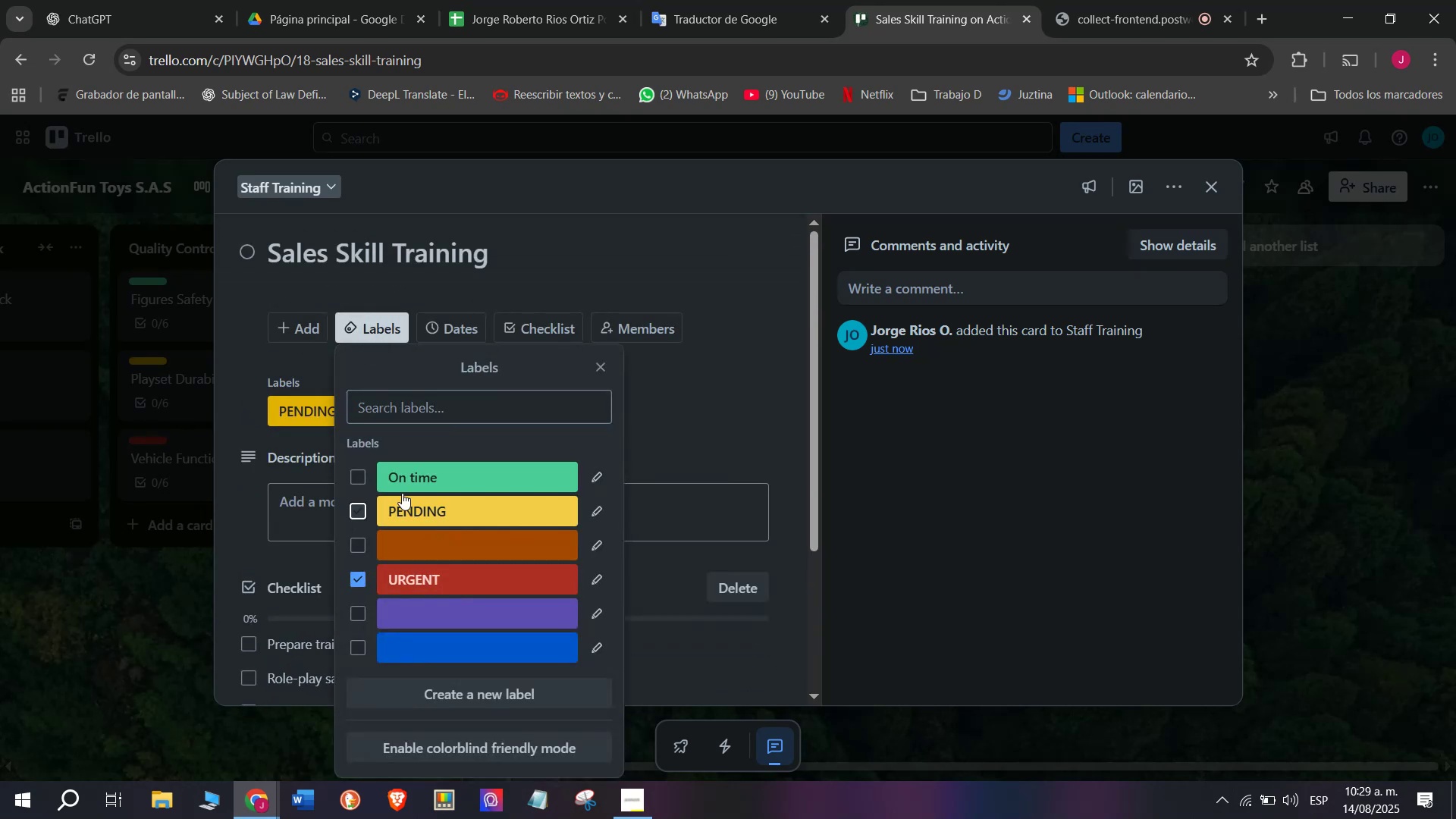 
left_click([231, 400])
 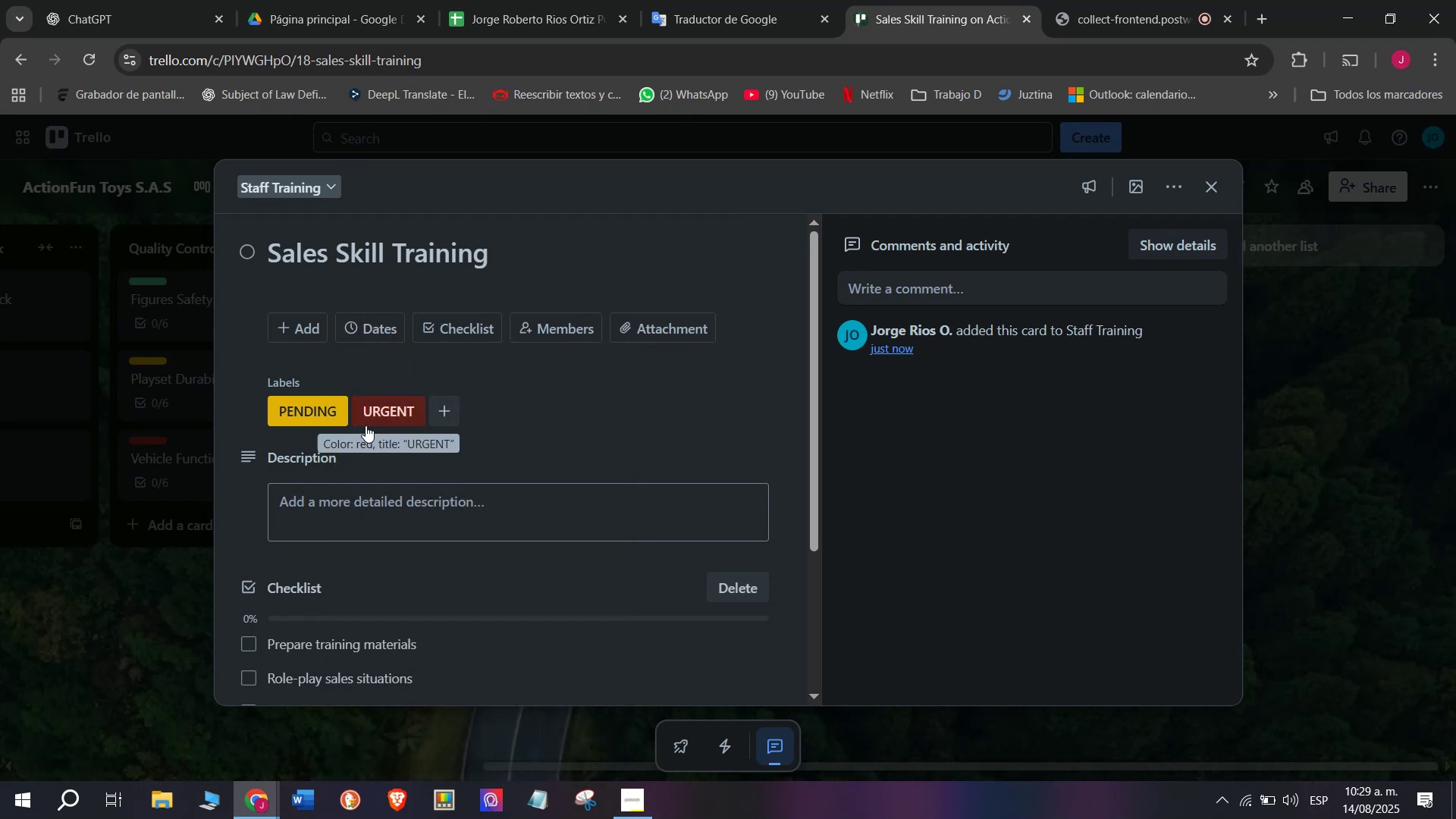 
left_click([384, 417])
 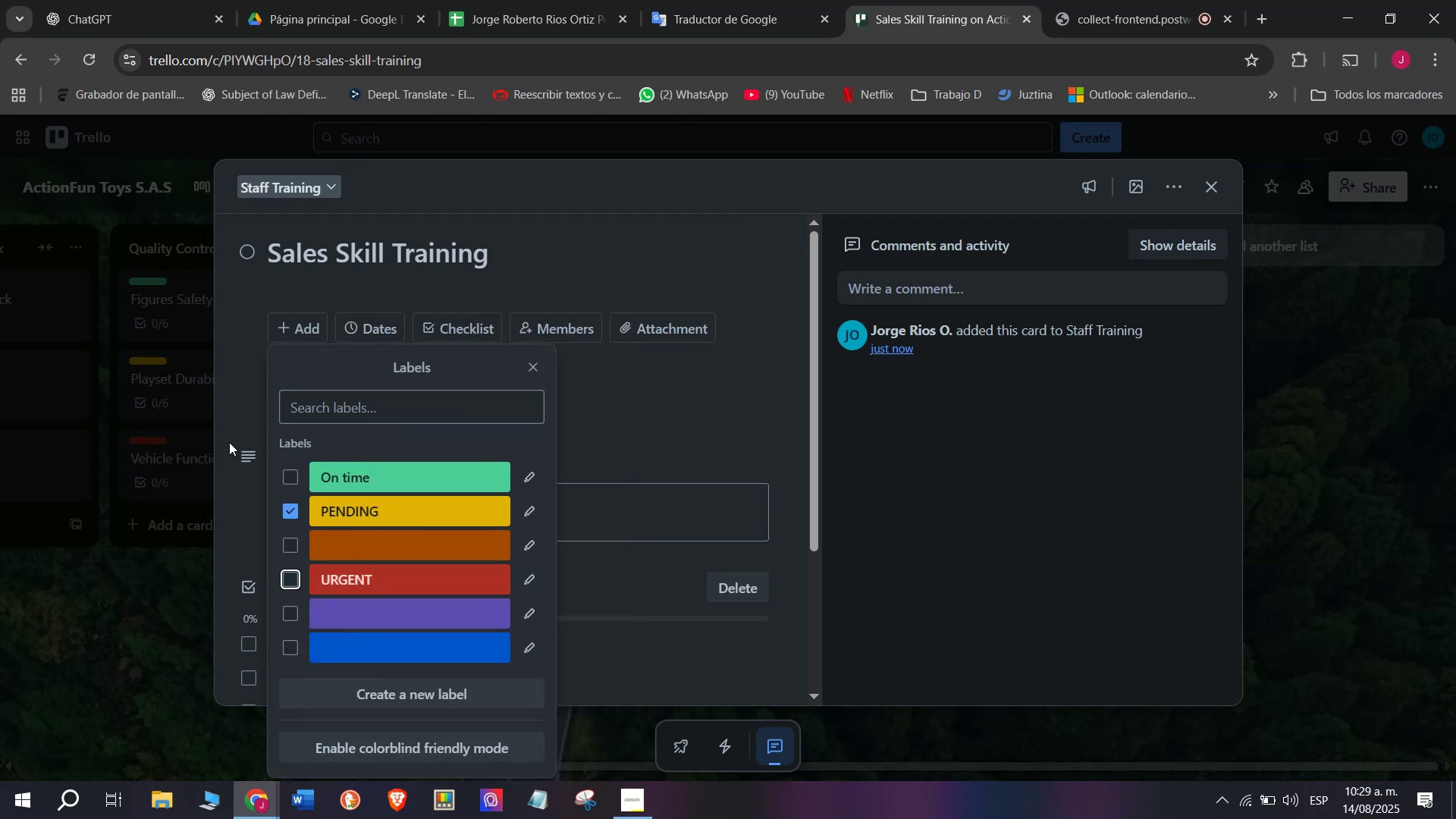 
double_click([174, 590])
 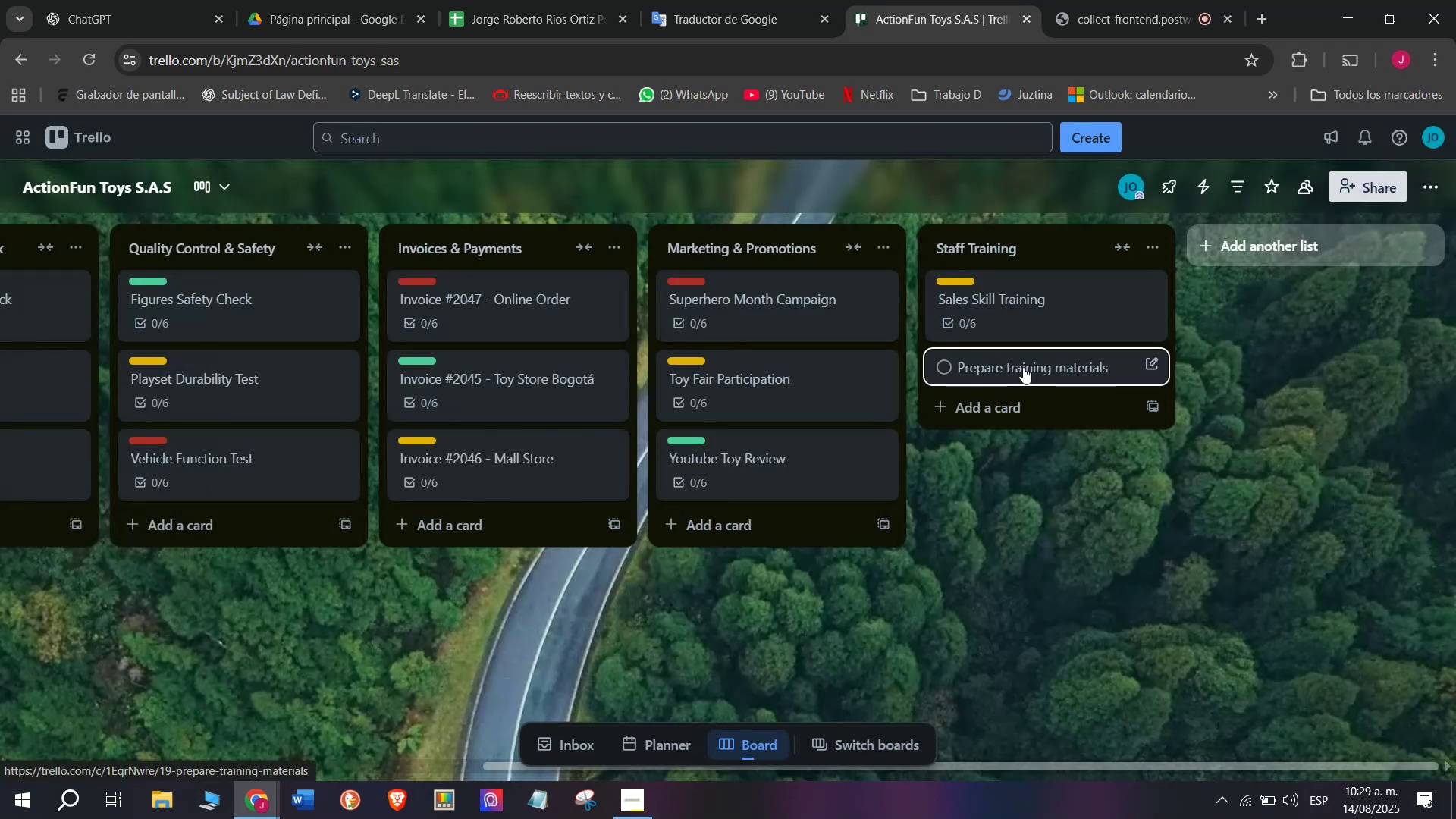 
left_click([1023, 367])
 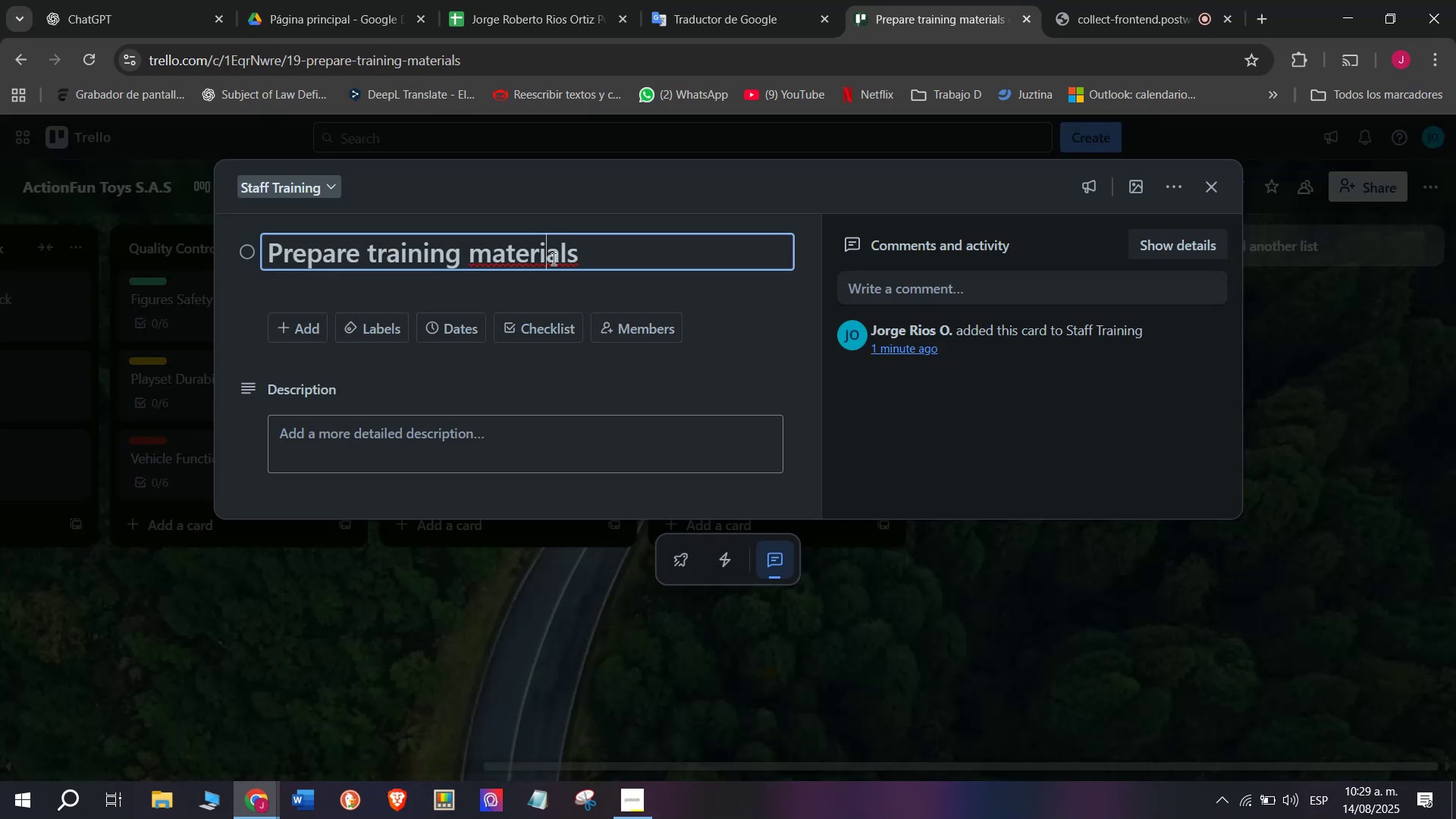 
triple_click([552, 256])
 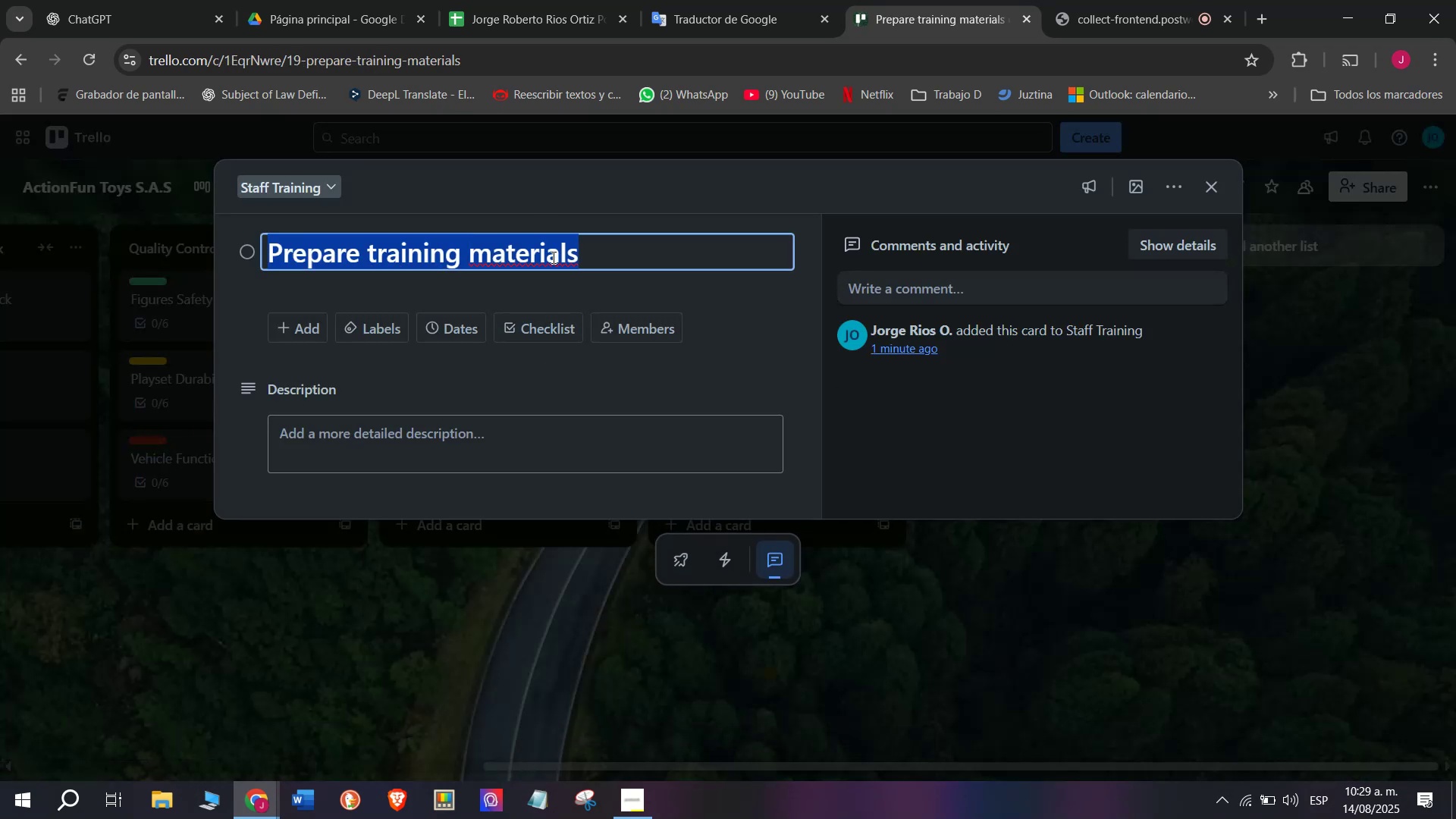 
type(Safety Awareness)
 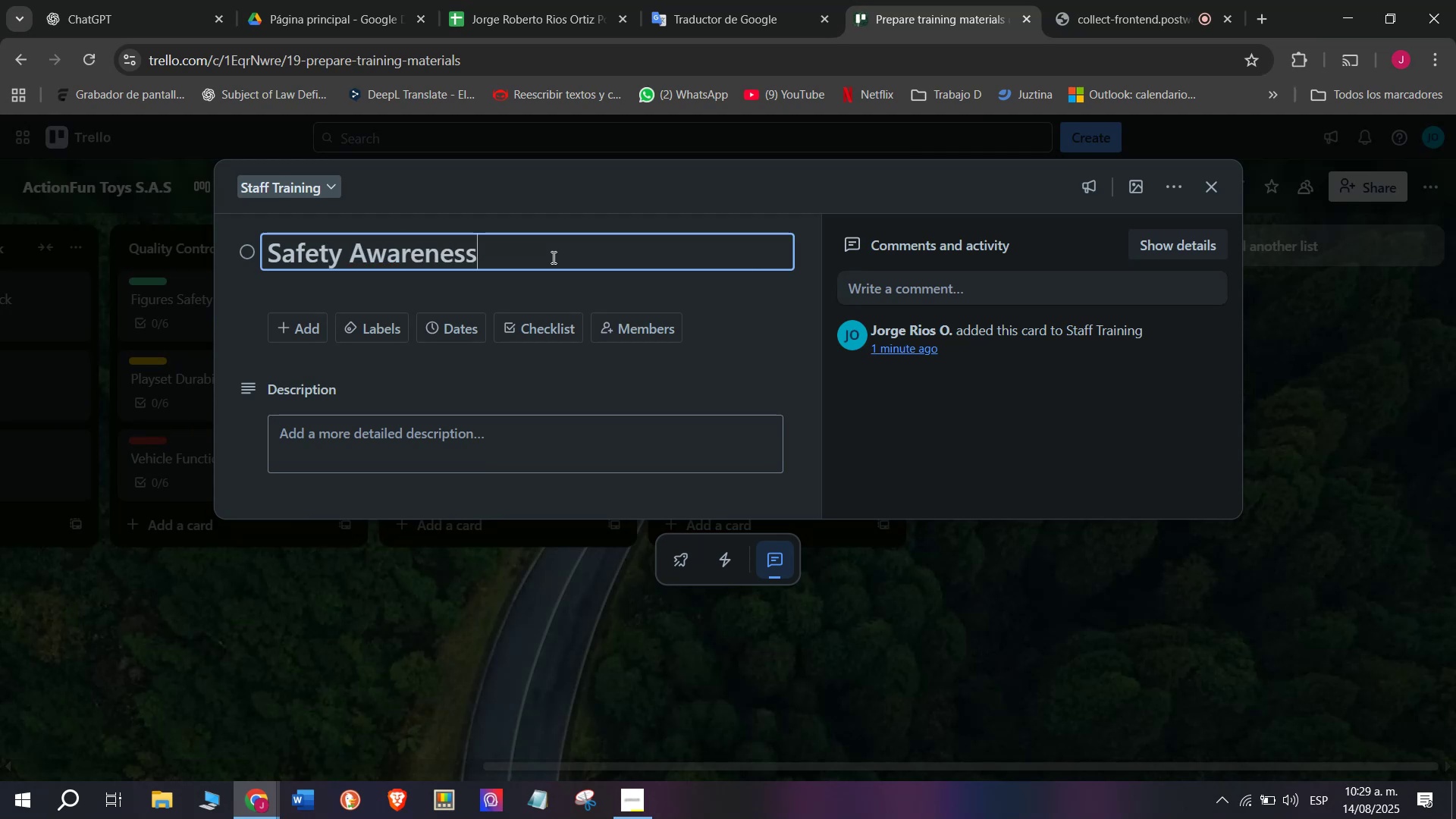 
key(Enter)
 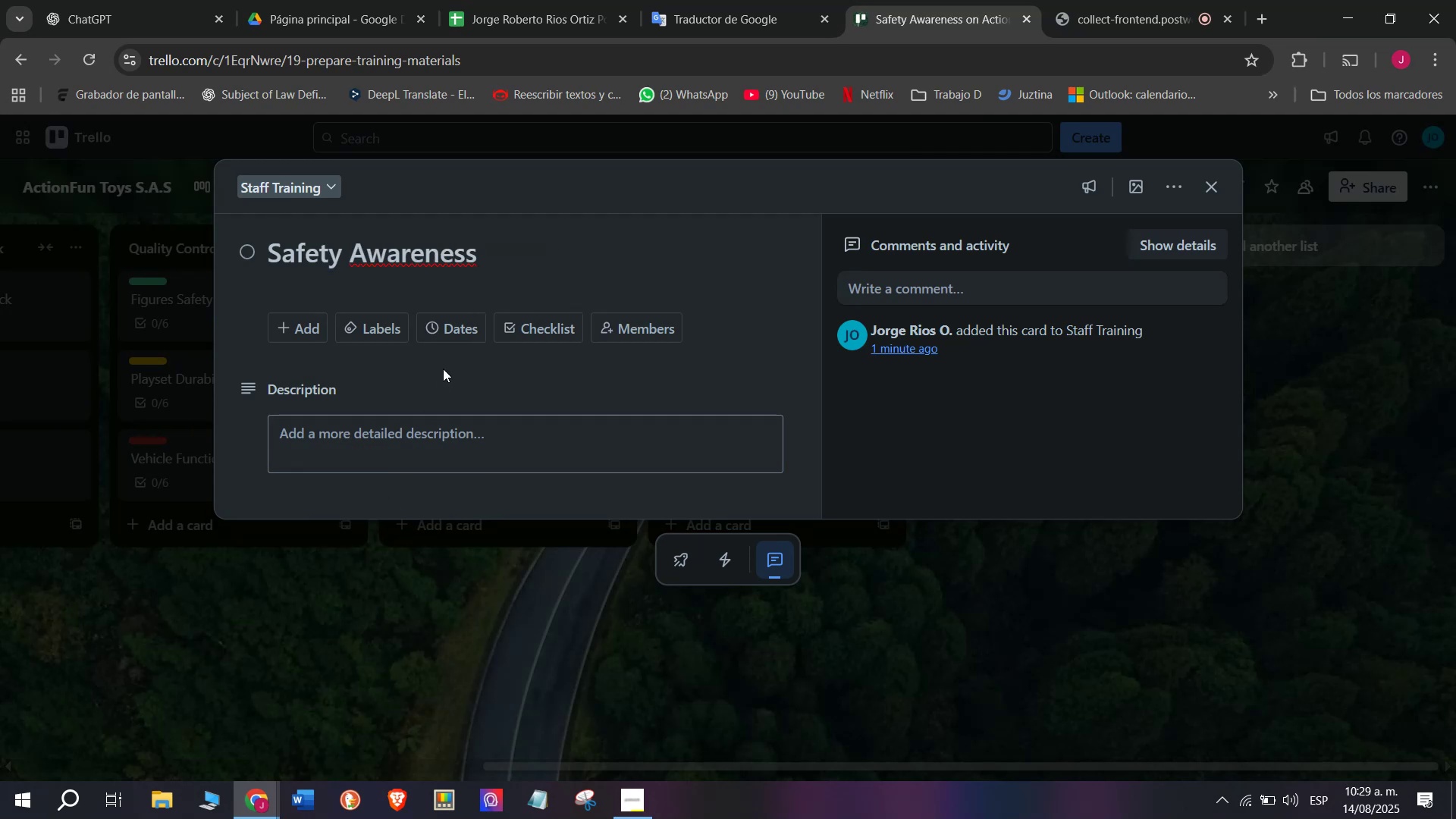 
left_click([534, 328])
 